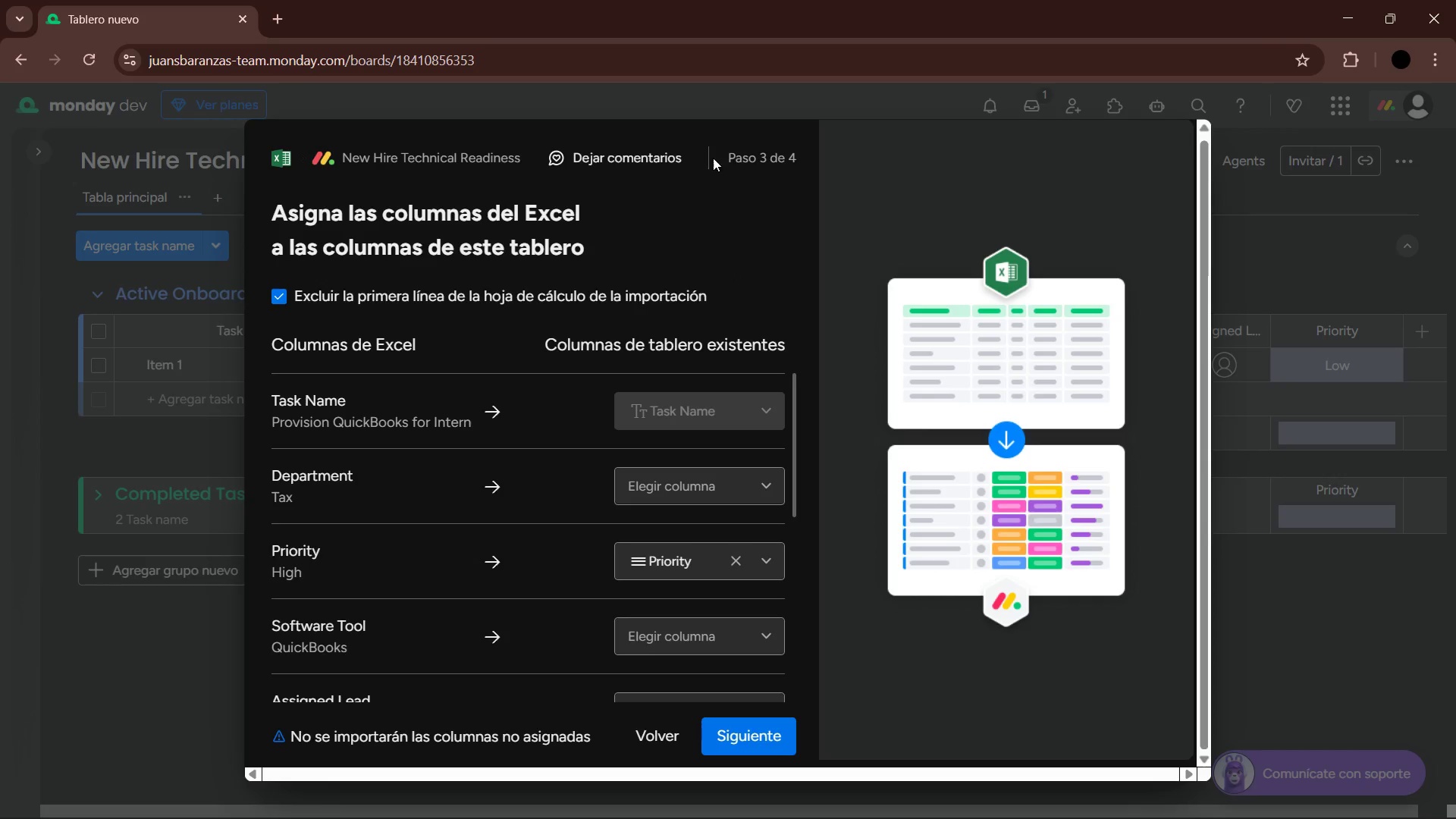 
left_click_drag(start_coordinate=[869, 165], to_coordinate=[878, 218])
 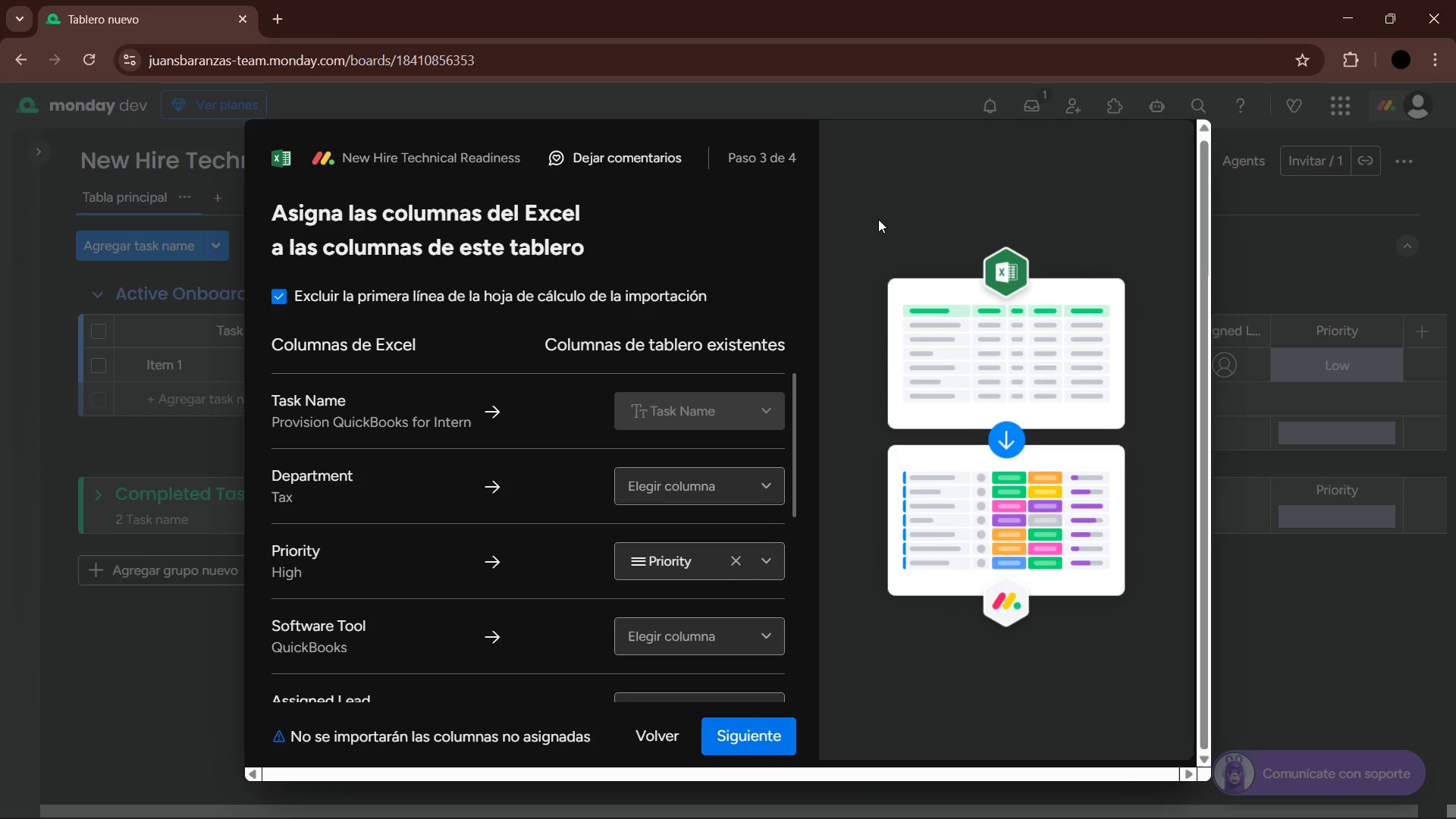 
wait(14.55)
 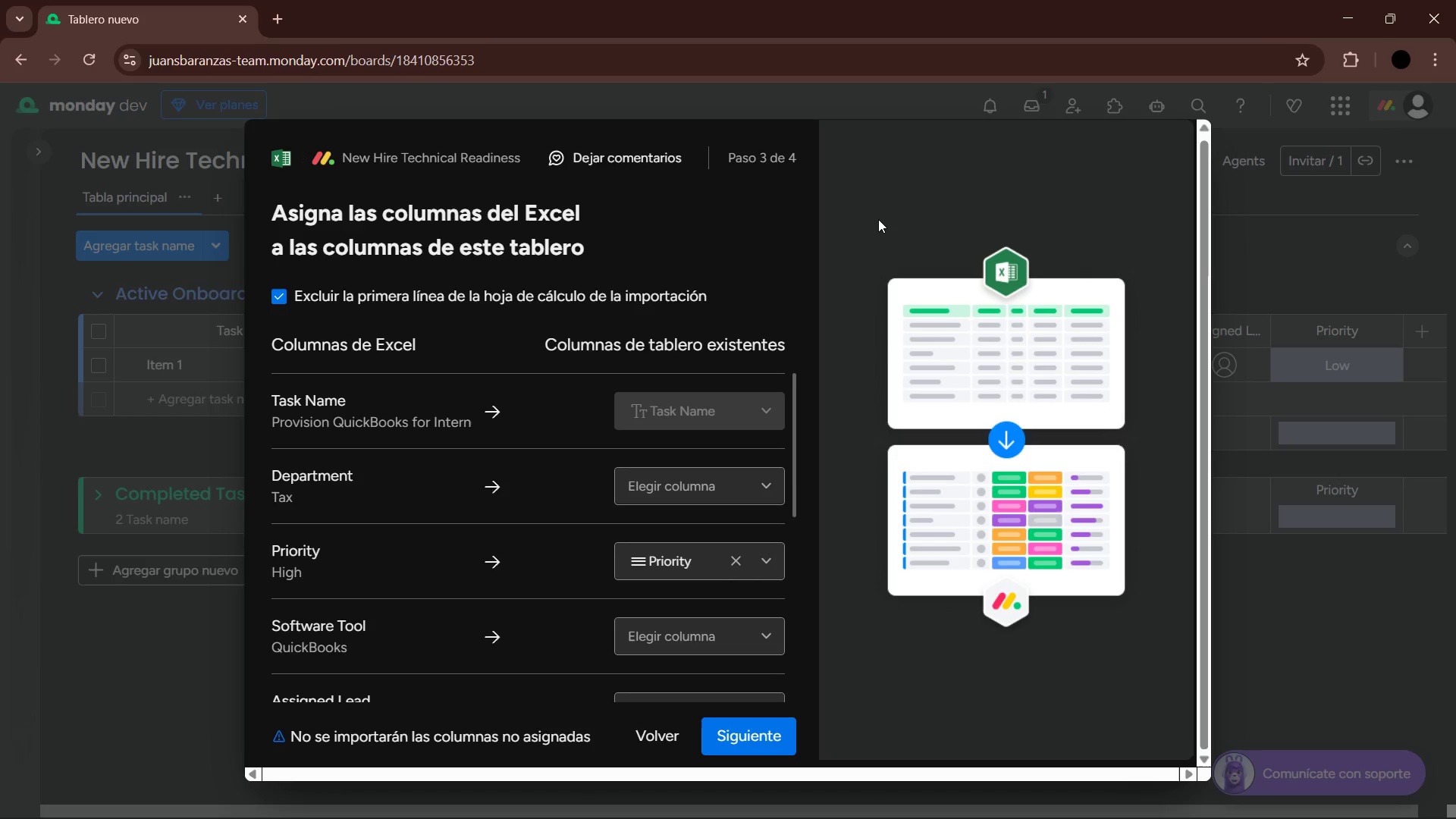 
scroll: coordinate [533, 475], scroll_direction: up, amount: 3.0
 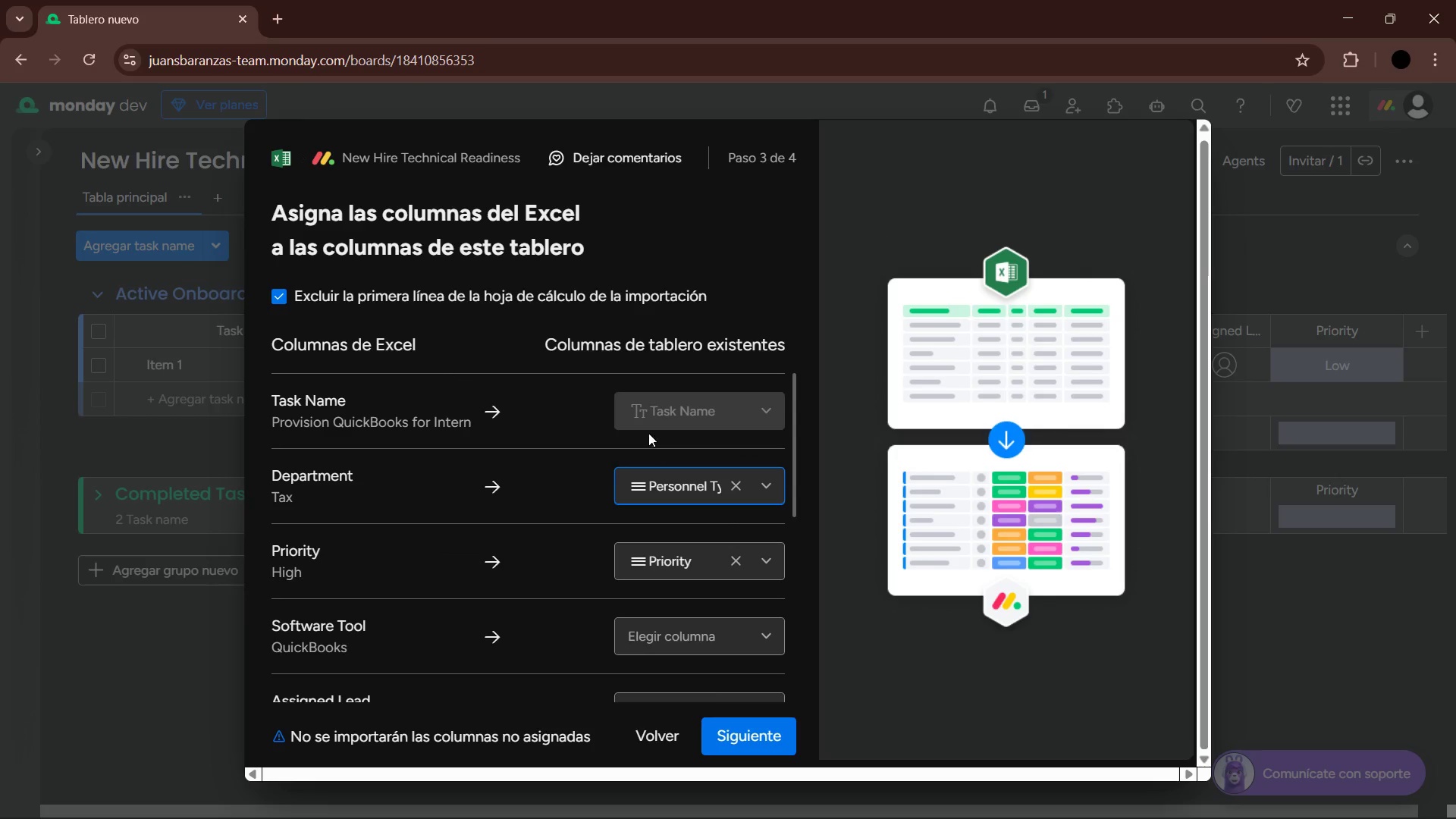 
scroll: coordinate [666, 491], scroll_direction: down, amount: 1.0
 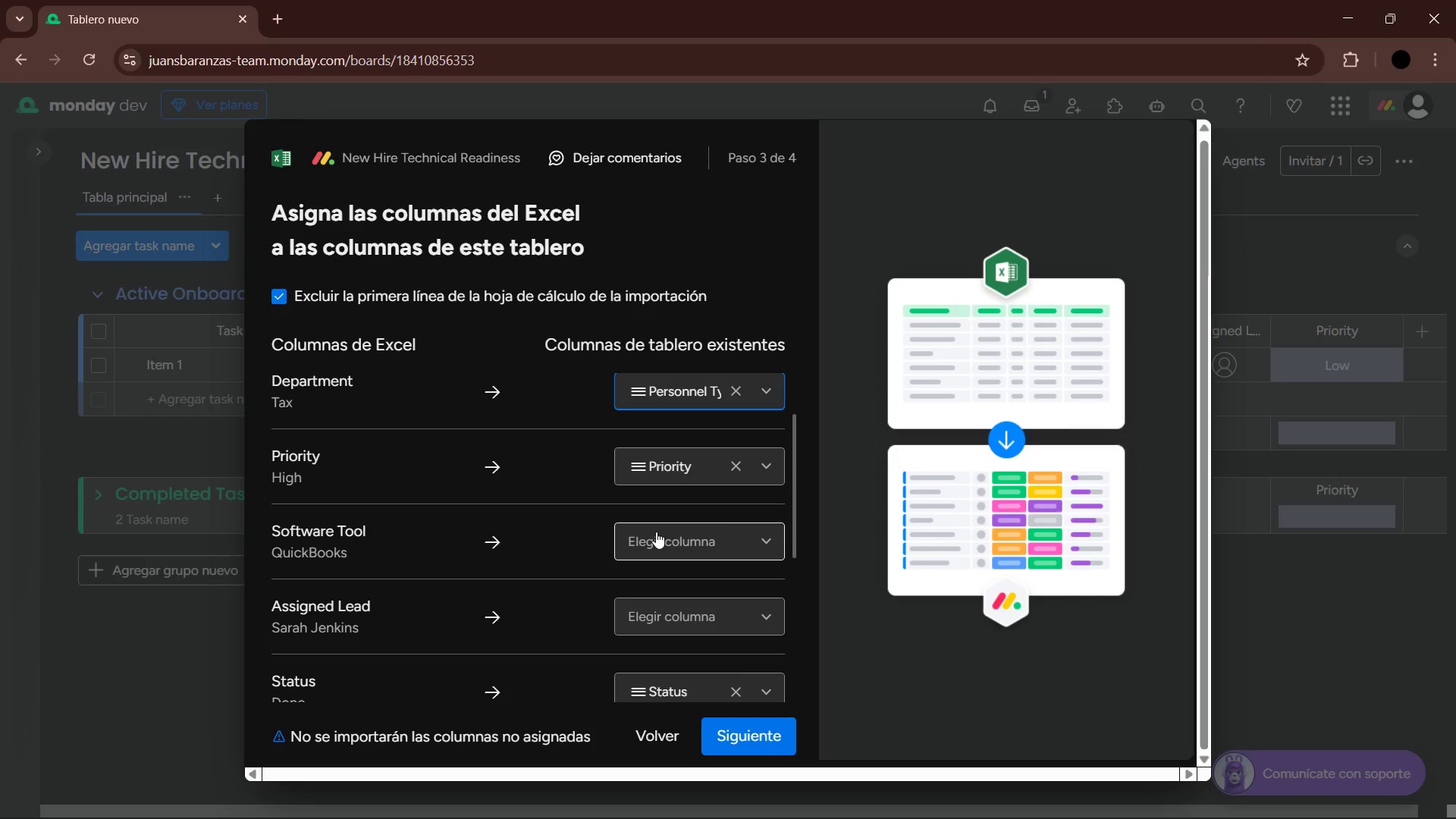 
wait(9.78)
 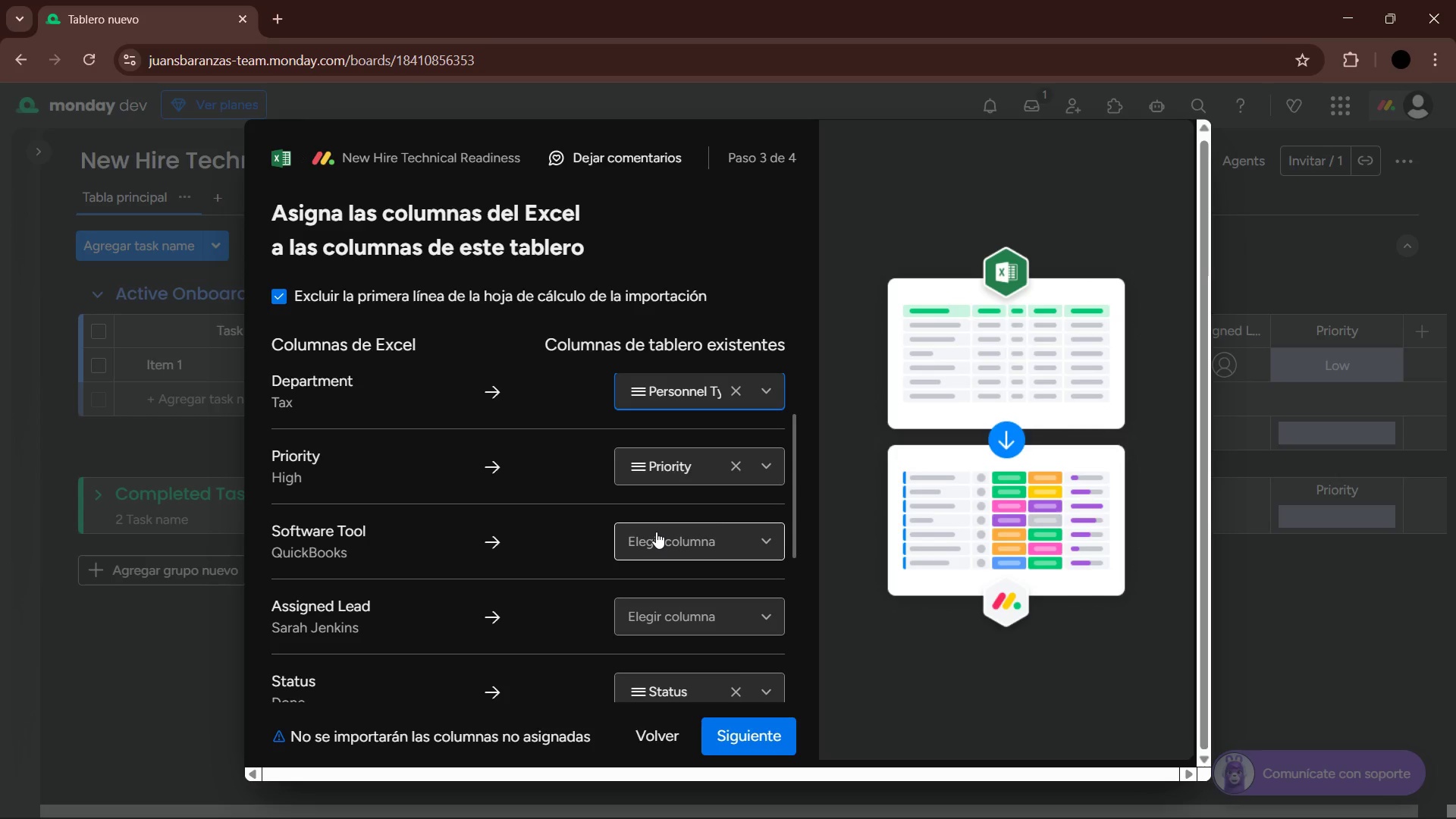 
left_click([940, 803])
 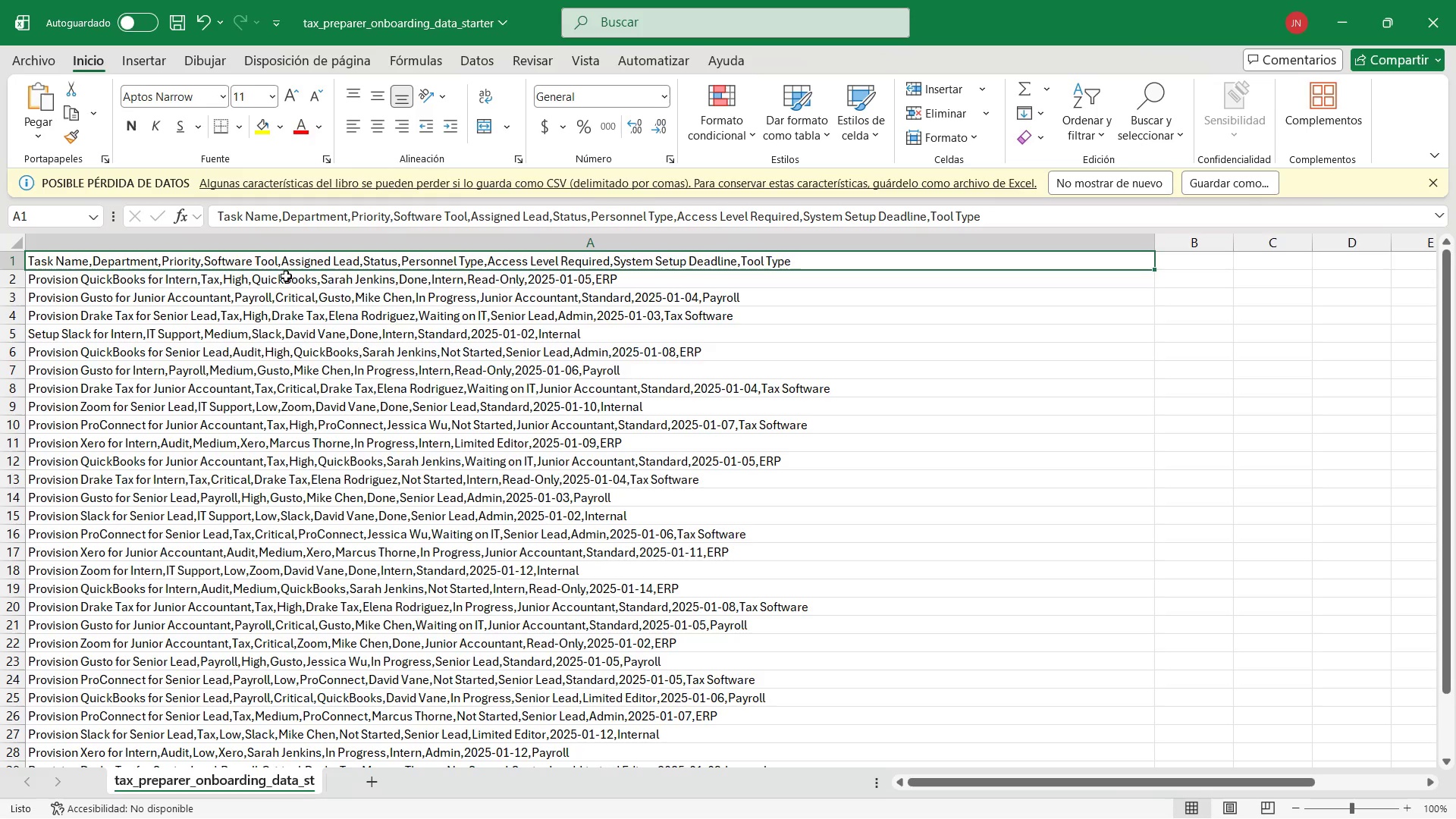 
wait(30.53)
 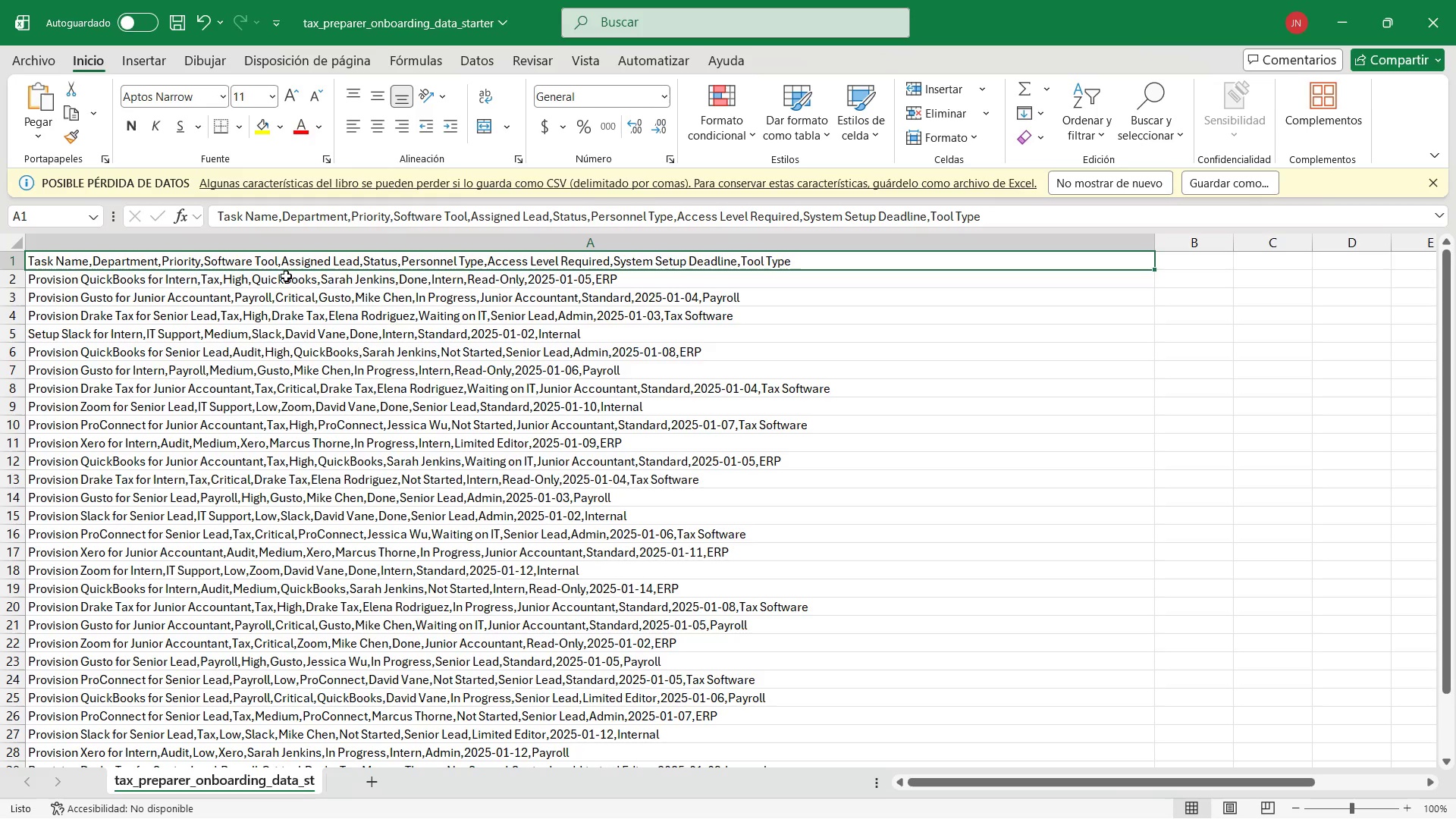 
left_click([1327, 5])
 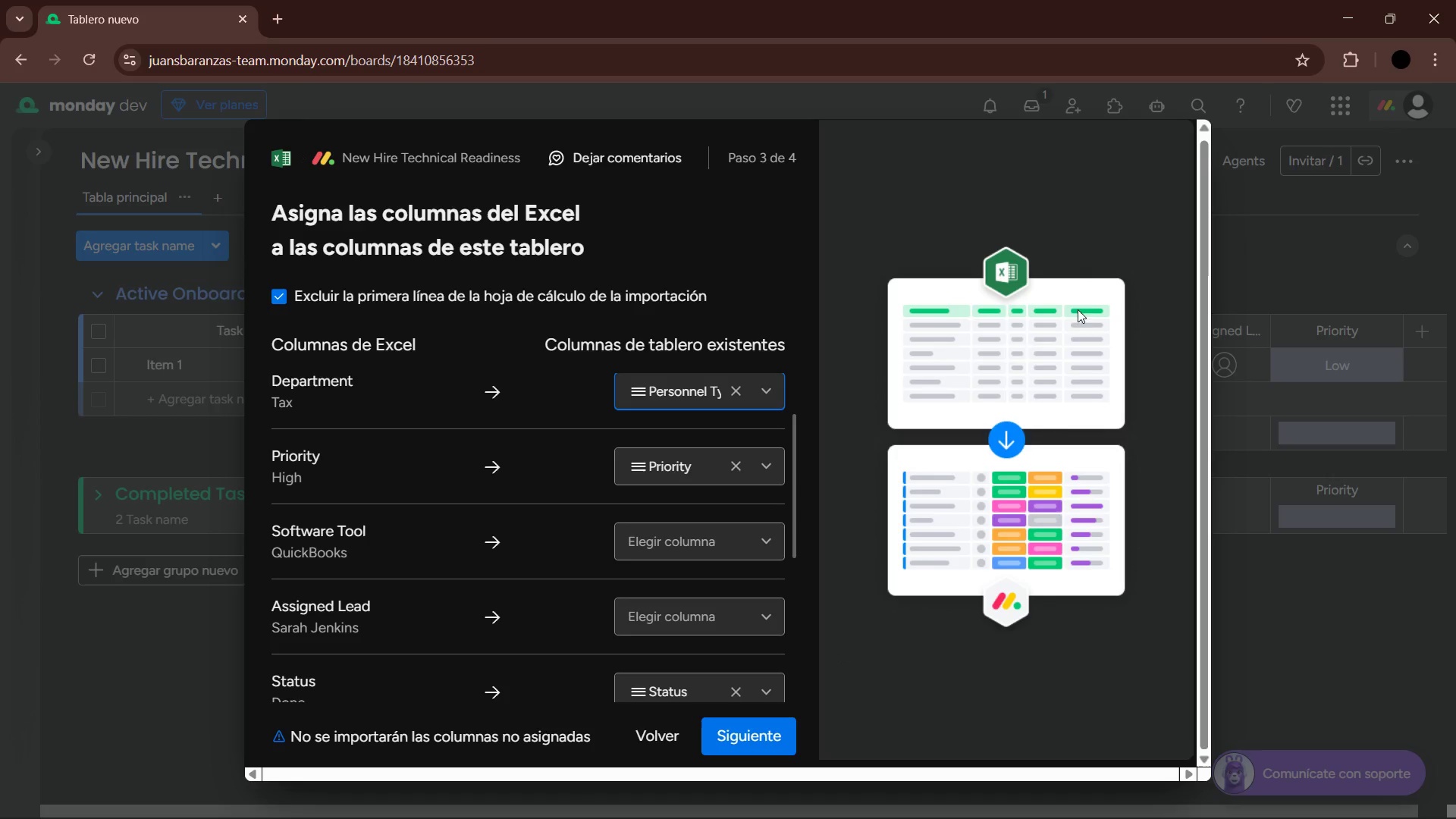 
wait(12.61)
 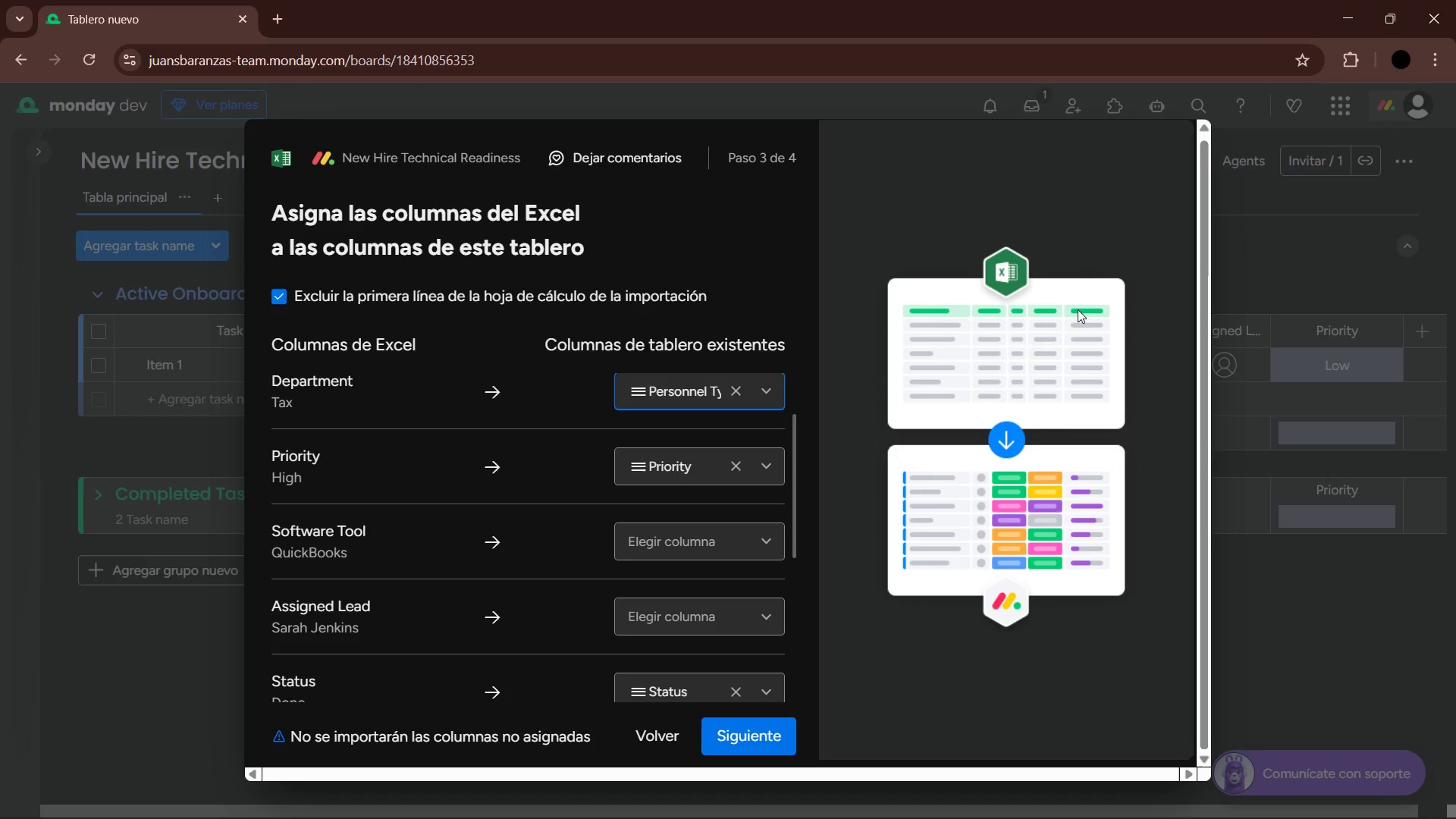 
left_click([1424, 330])
 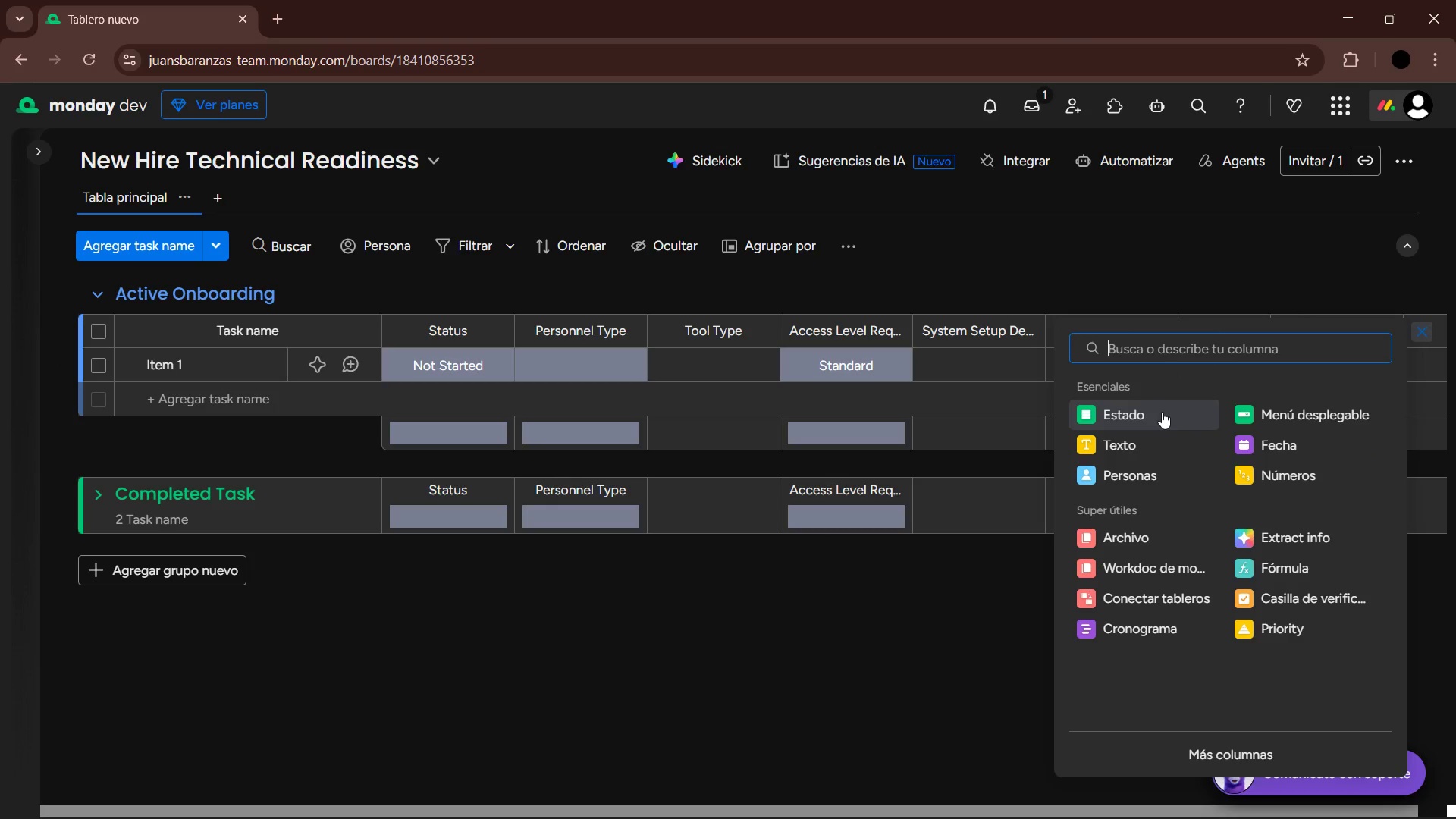 
left_click([1162, 412])
 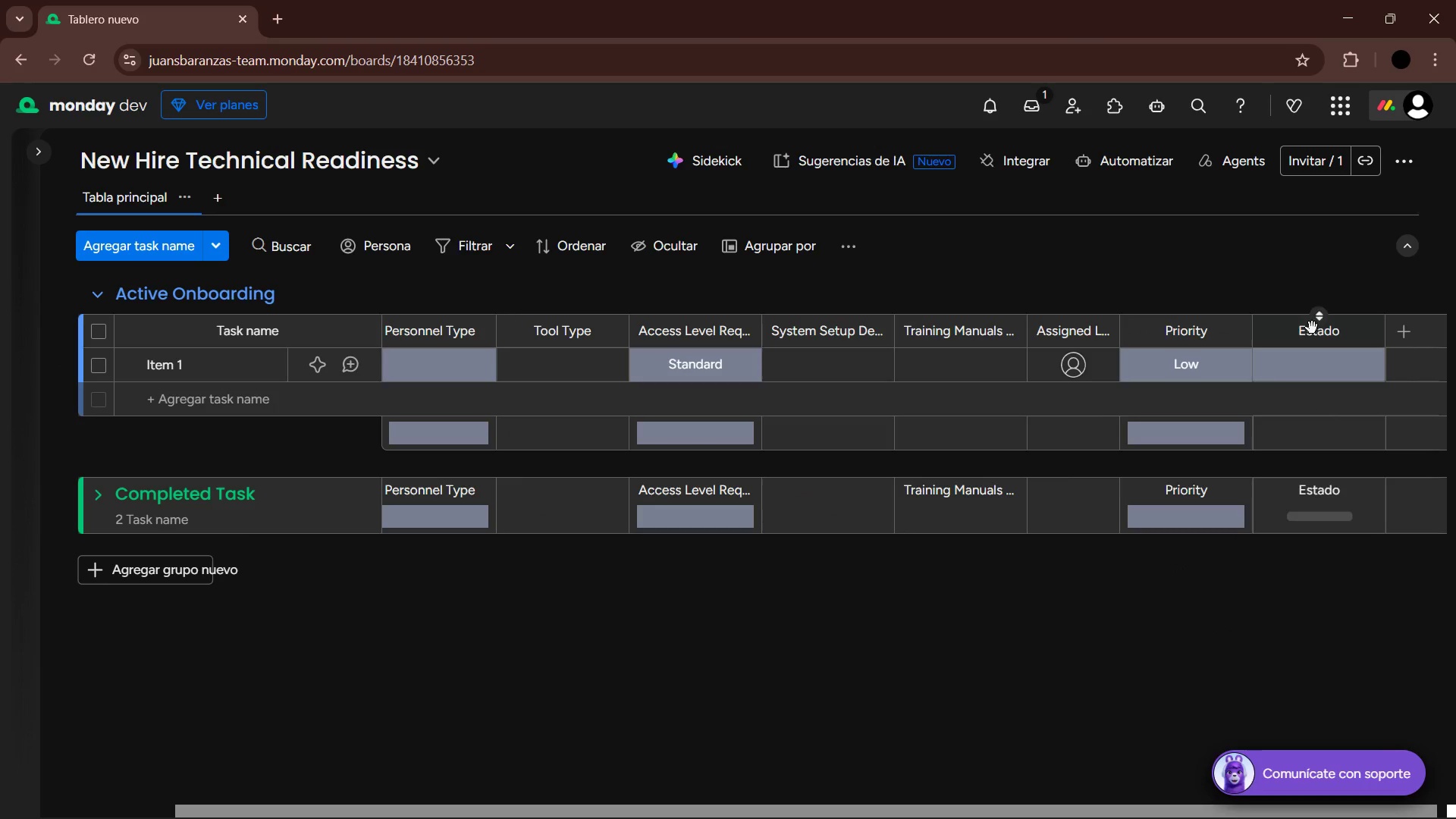 
left_click_drag(start_coordinate=[1283, 326], to_coordinate=[538, 338])
 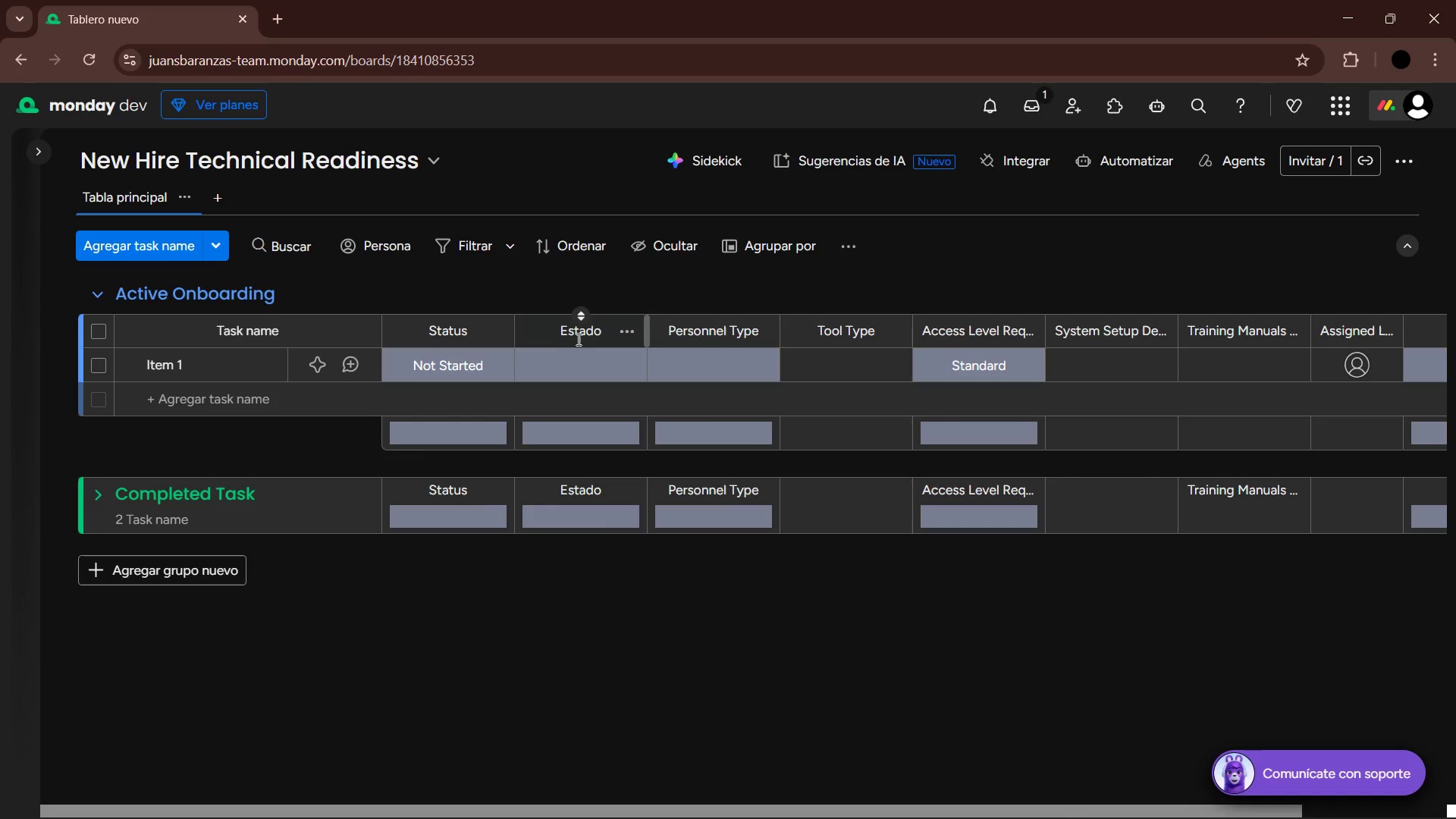 
left_click([583, 337])
 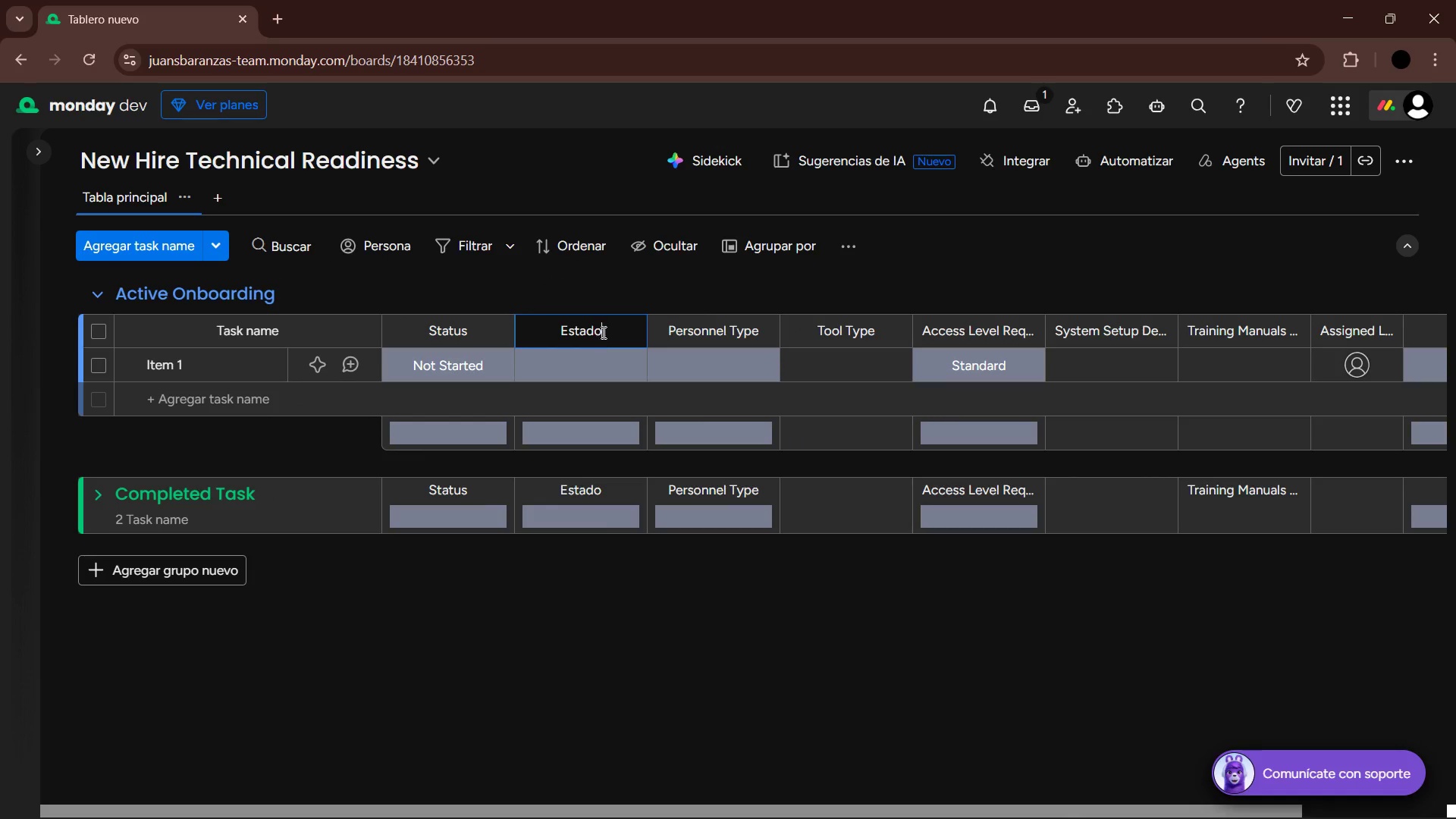 
left_click_drag(start_coordinate=[603, 332], to_coordinate=[531, 330])
 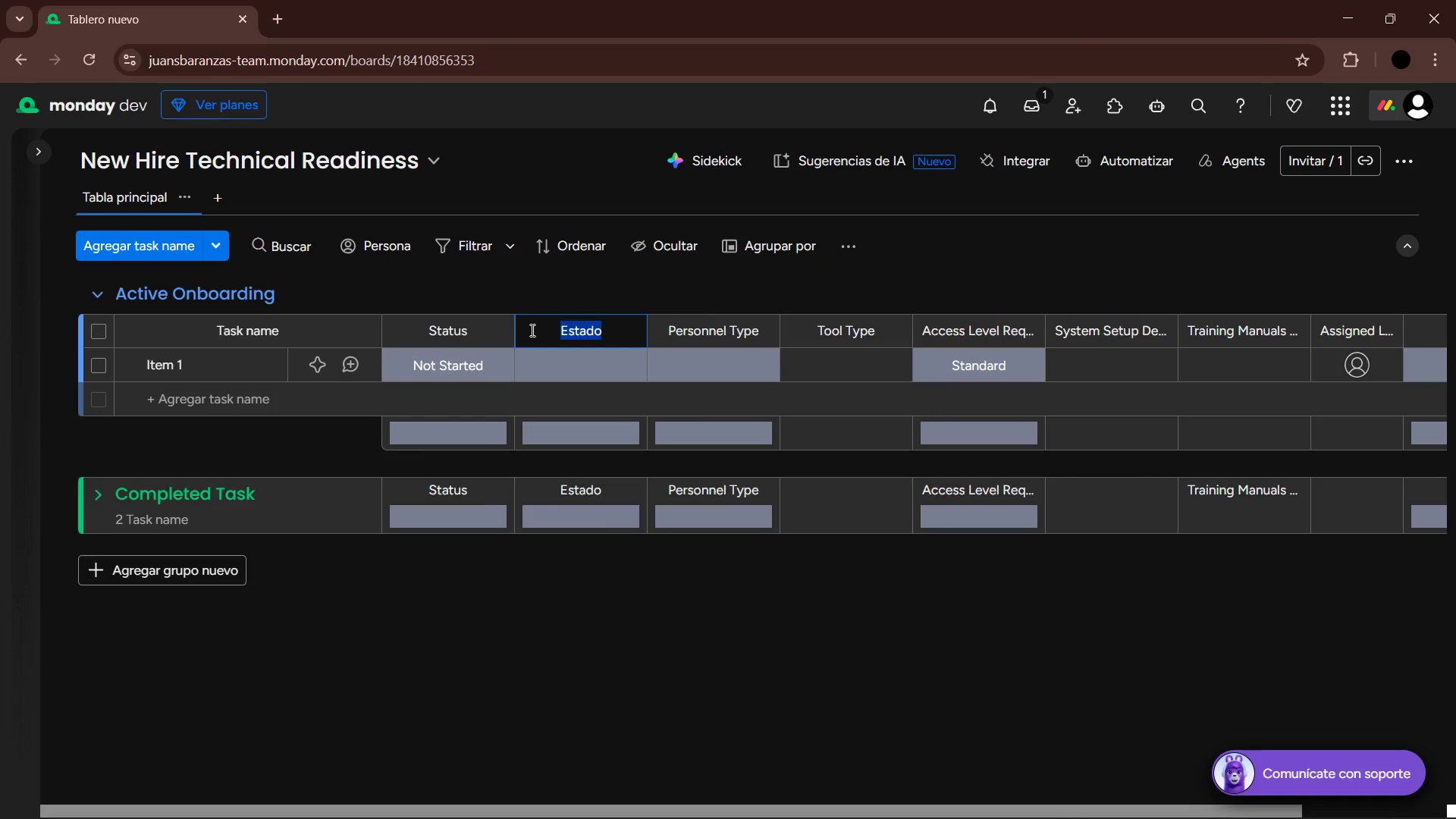 
type(Software Tool)
 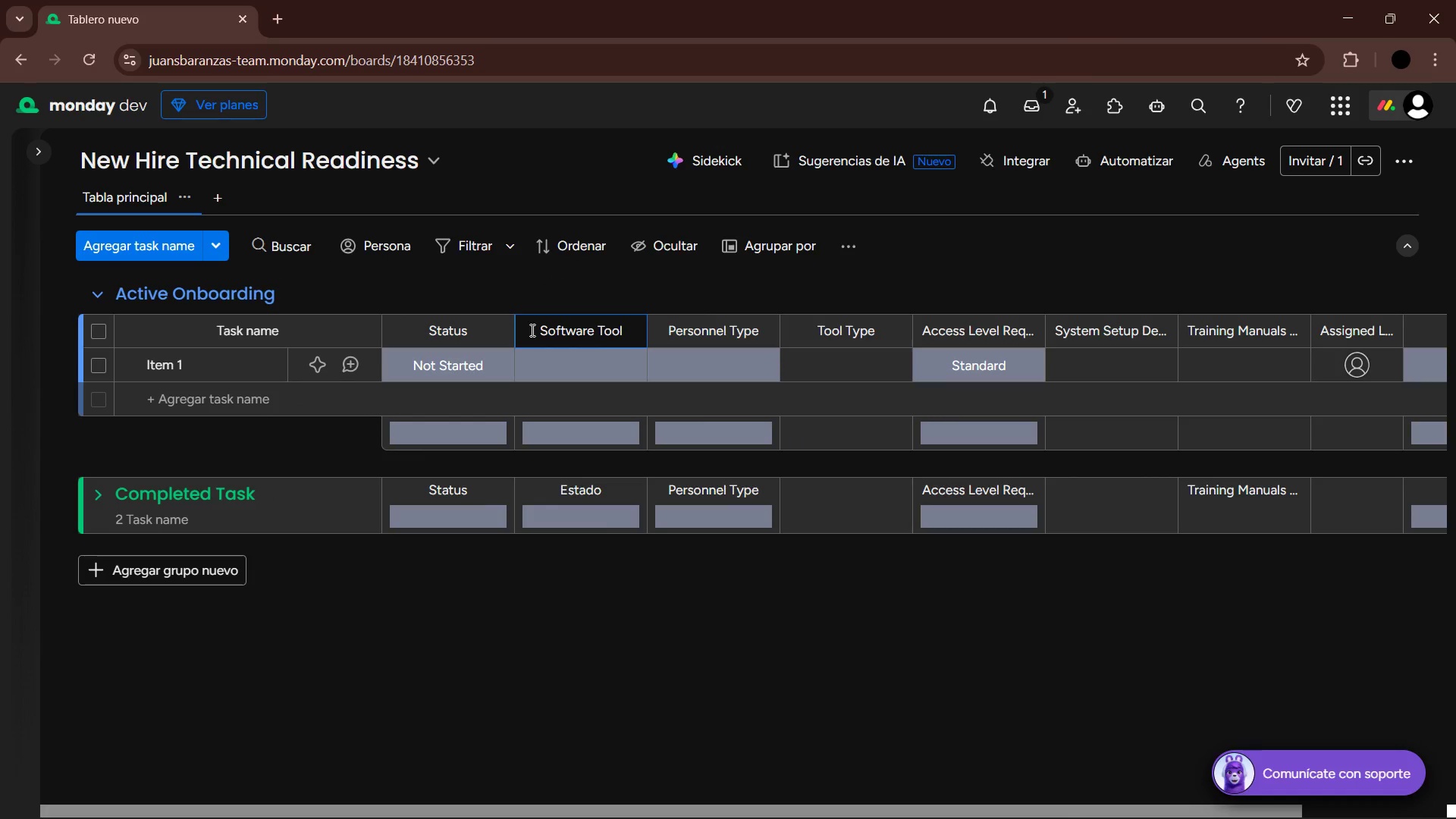 
key(Enter)
 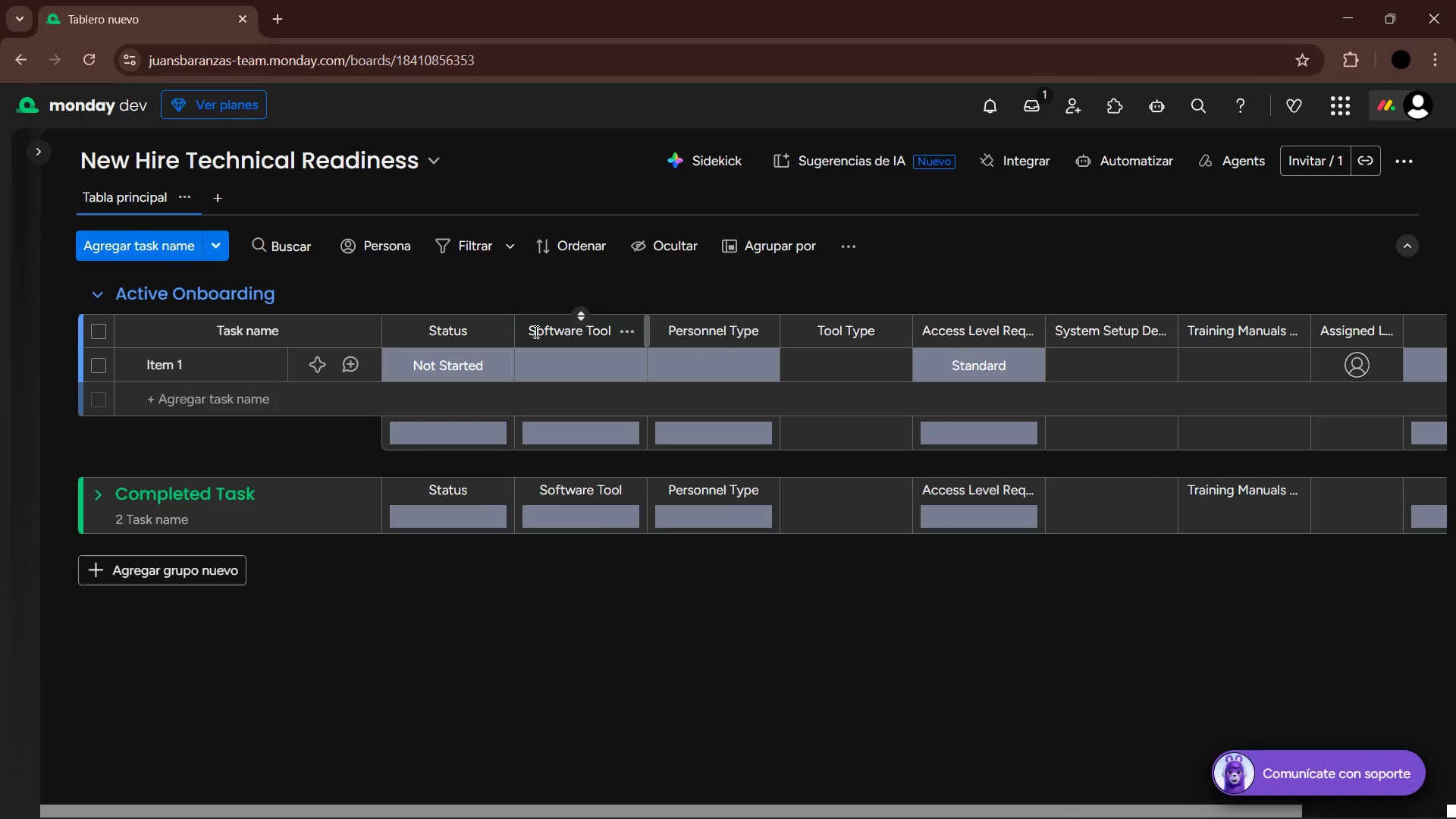 
left_click([581, 362])
 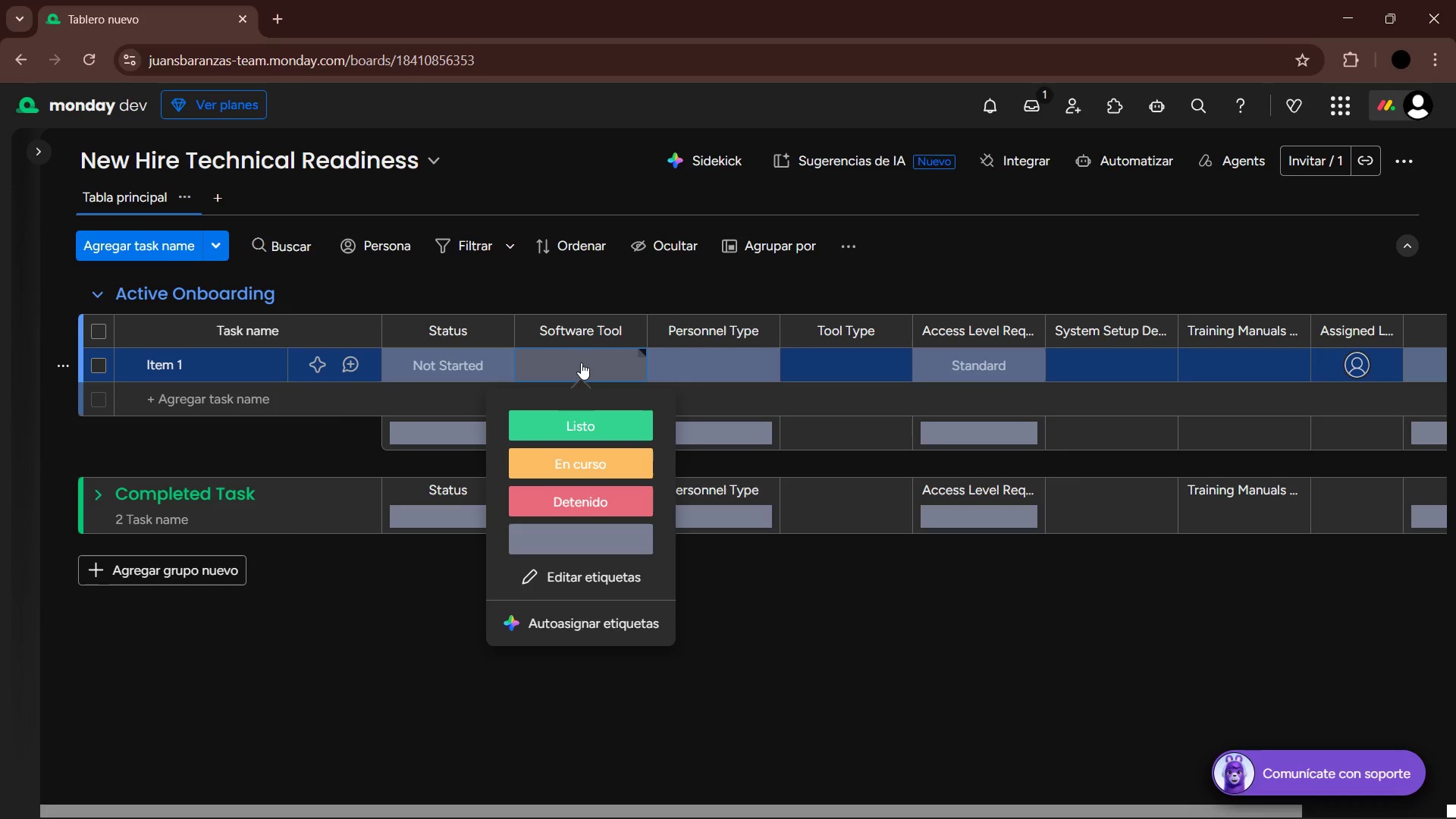 
wait(9.31)
 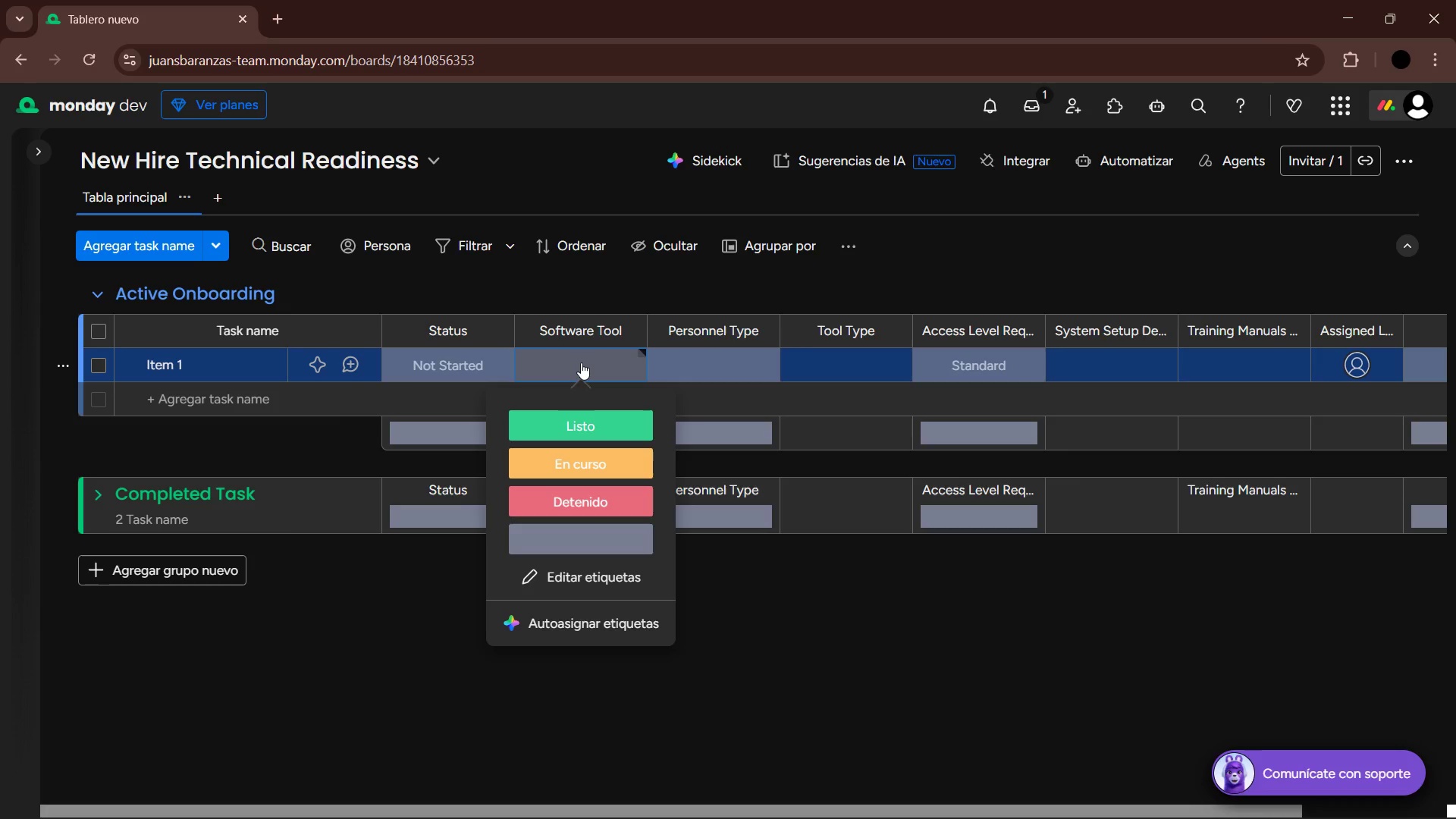 
type(Qui)
 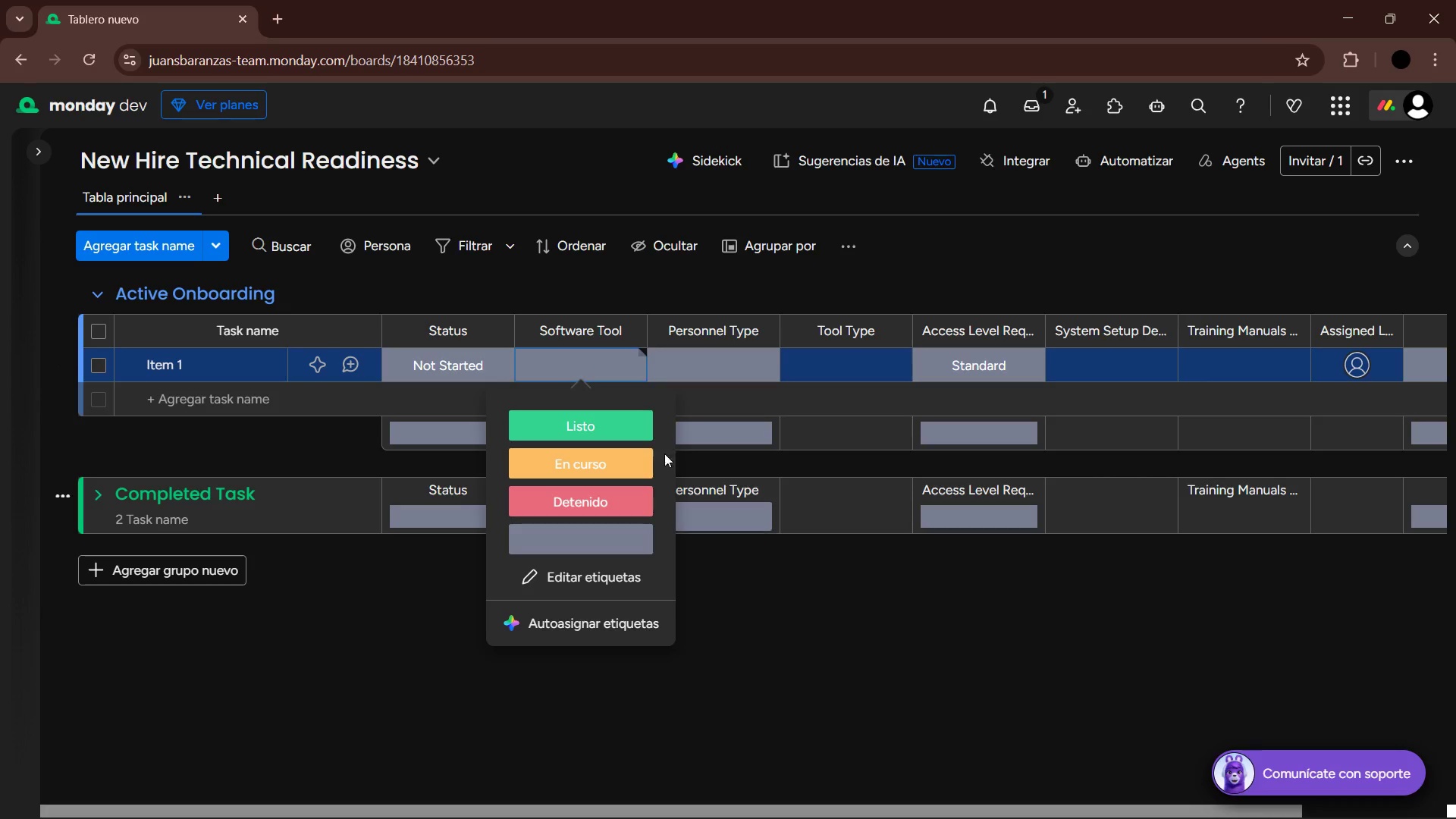 
left_click([554, 371])
 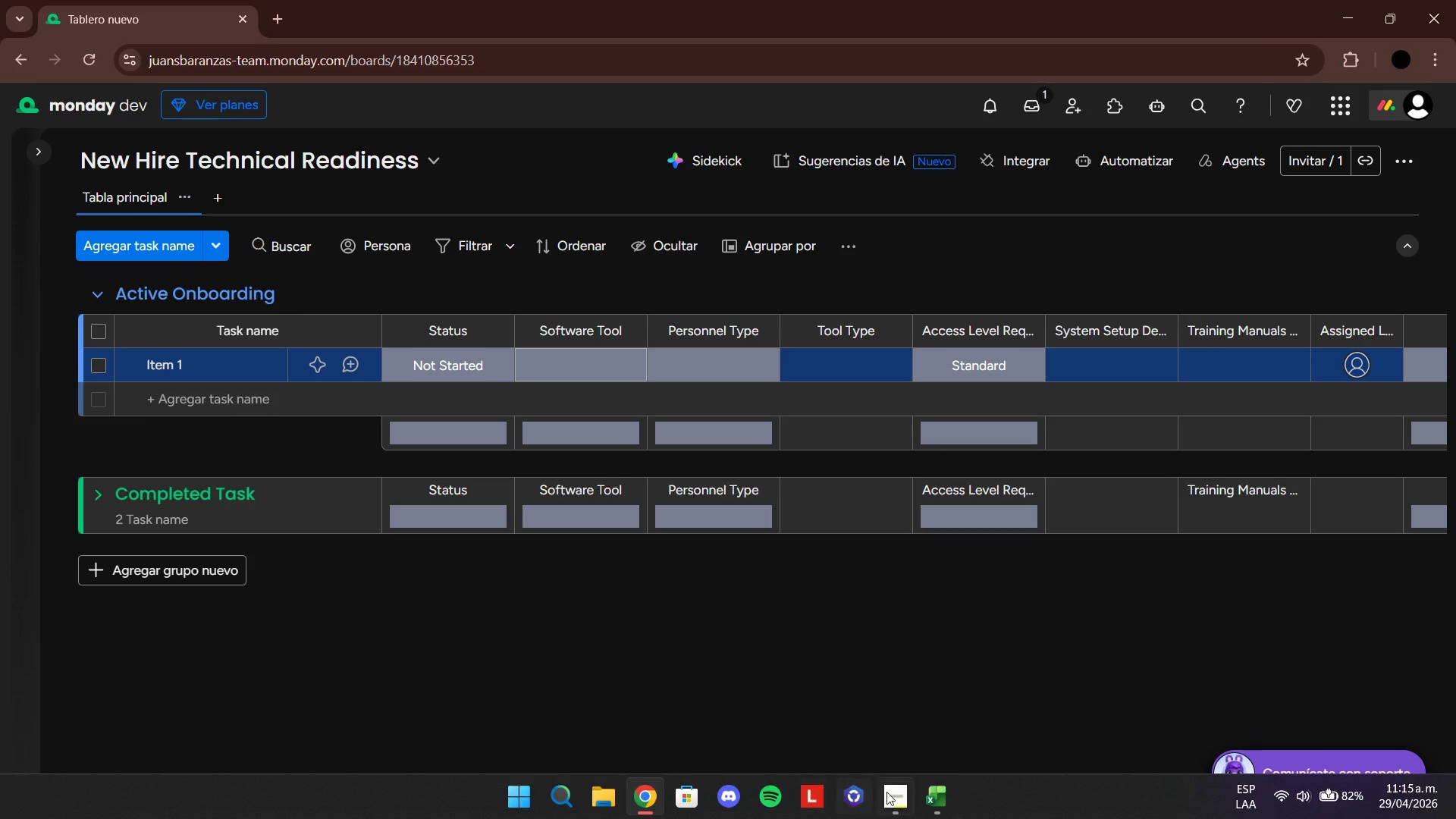 
left_click([943, 795])
 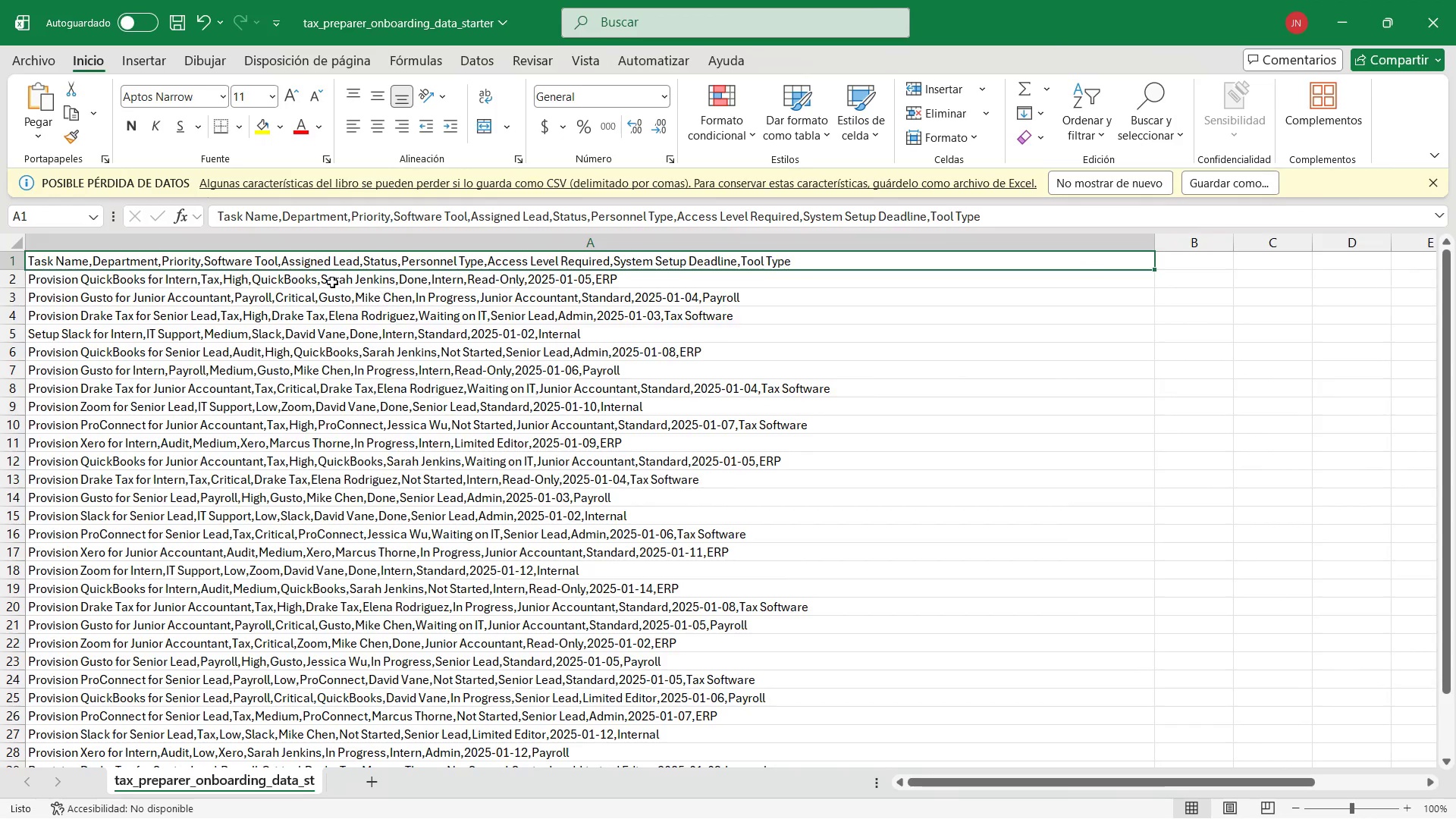 
left_click([287, 279])
 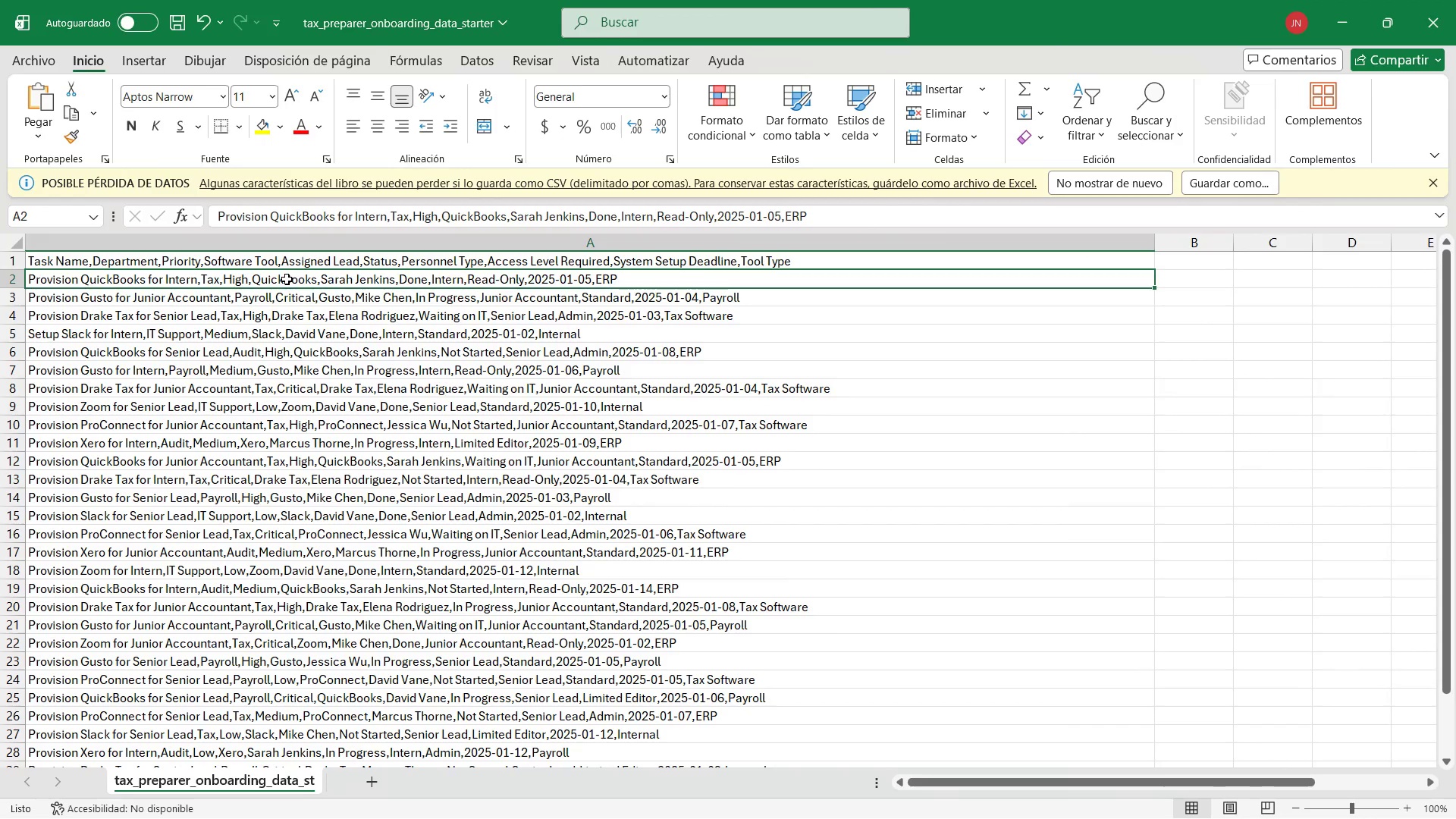 
left_click([345, 301])
 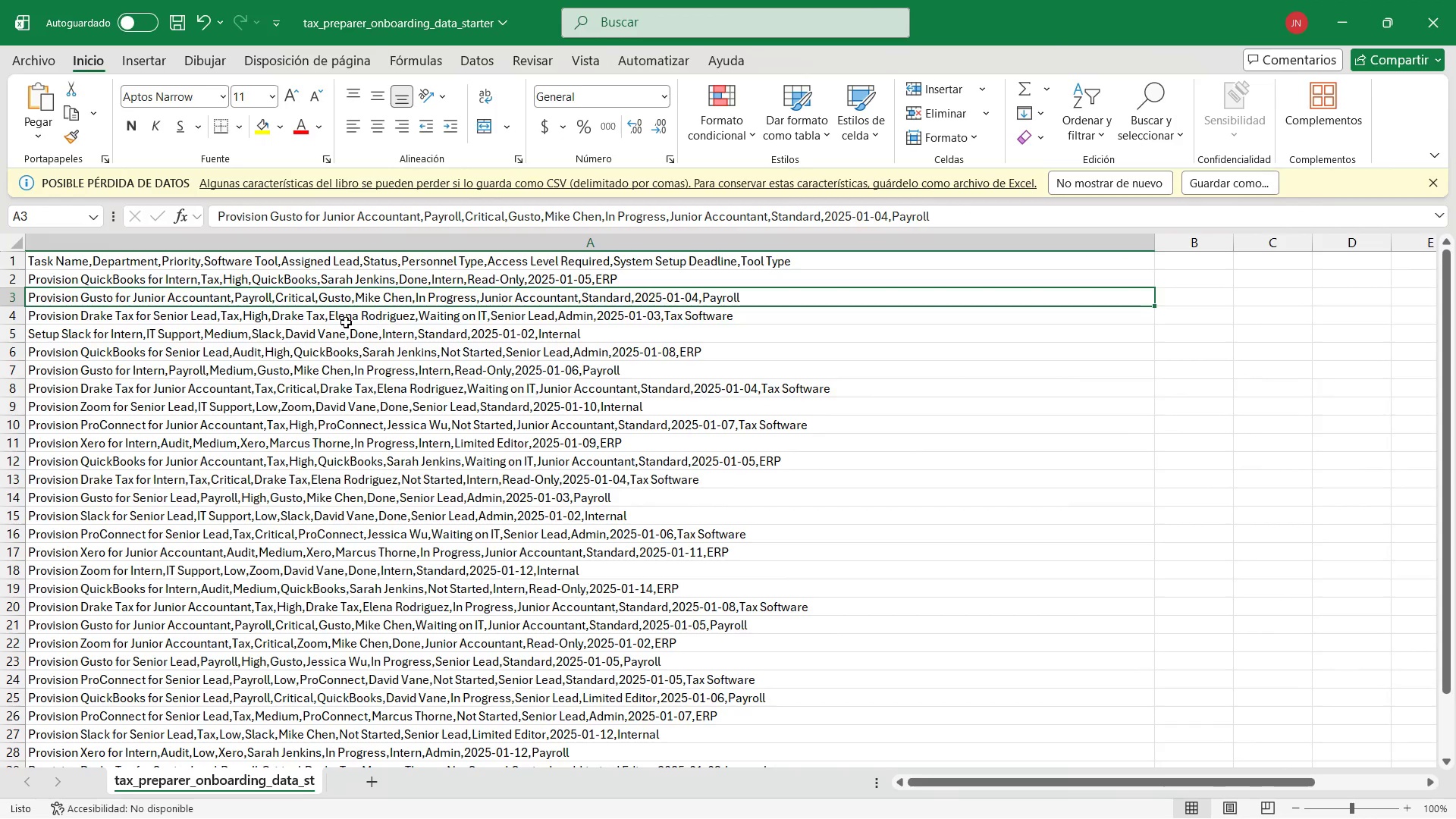 
left_click([321, 319])
 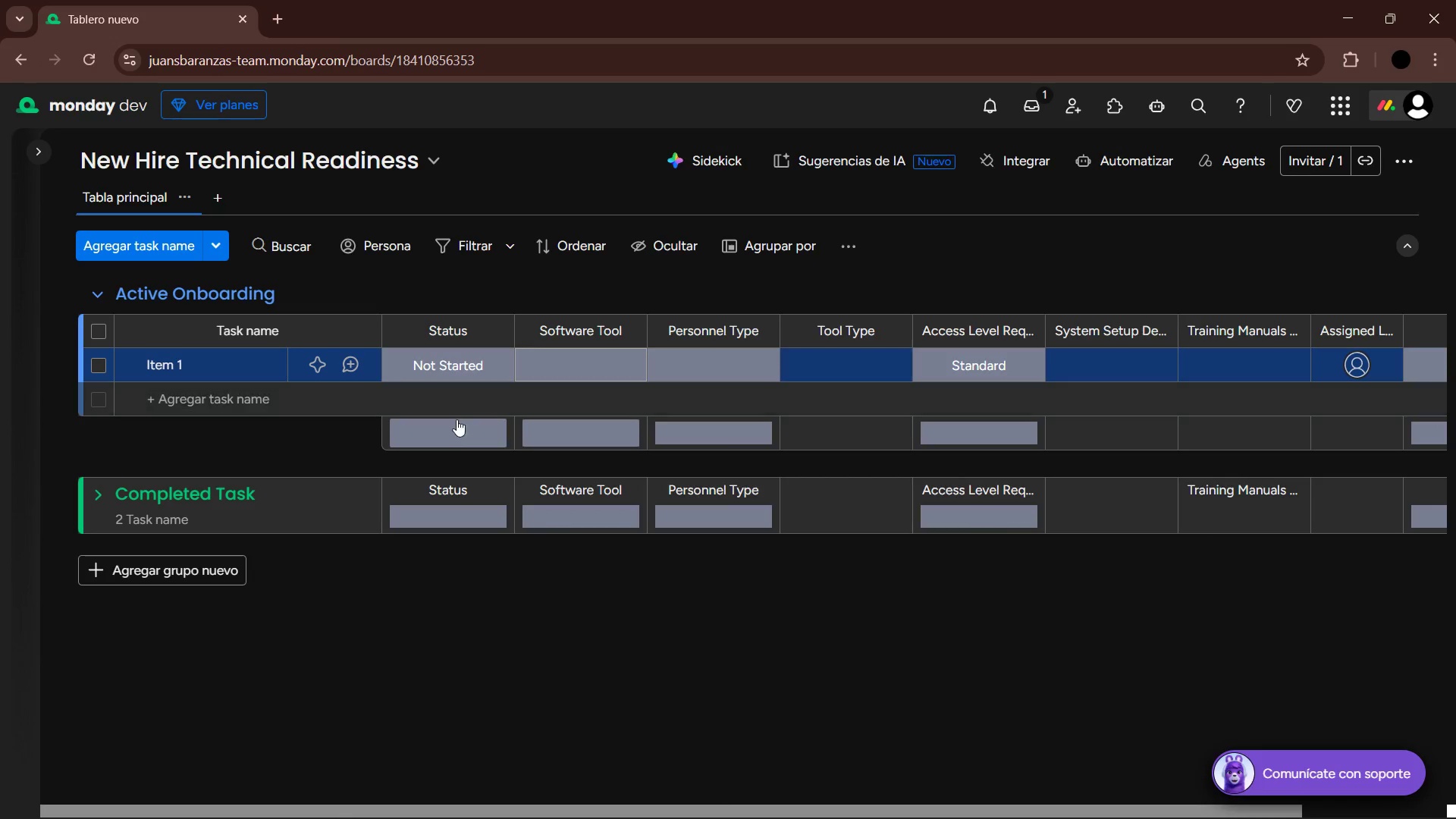 
left_click([562, 359])
 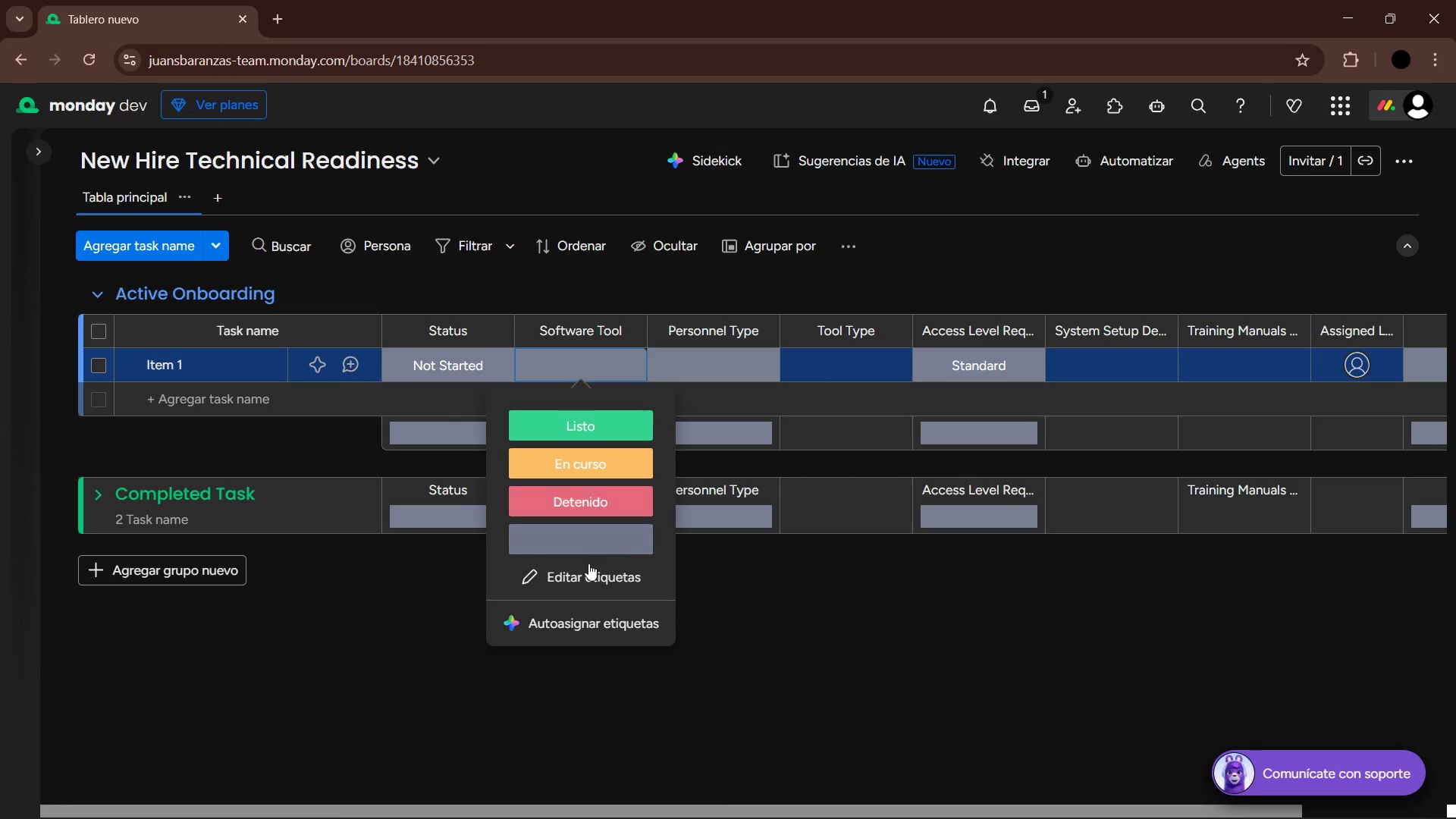 
left_click([586, 573])
 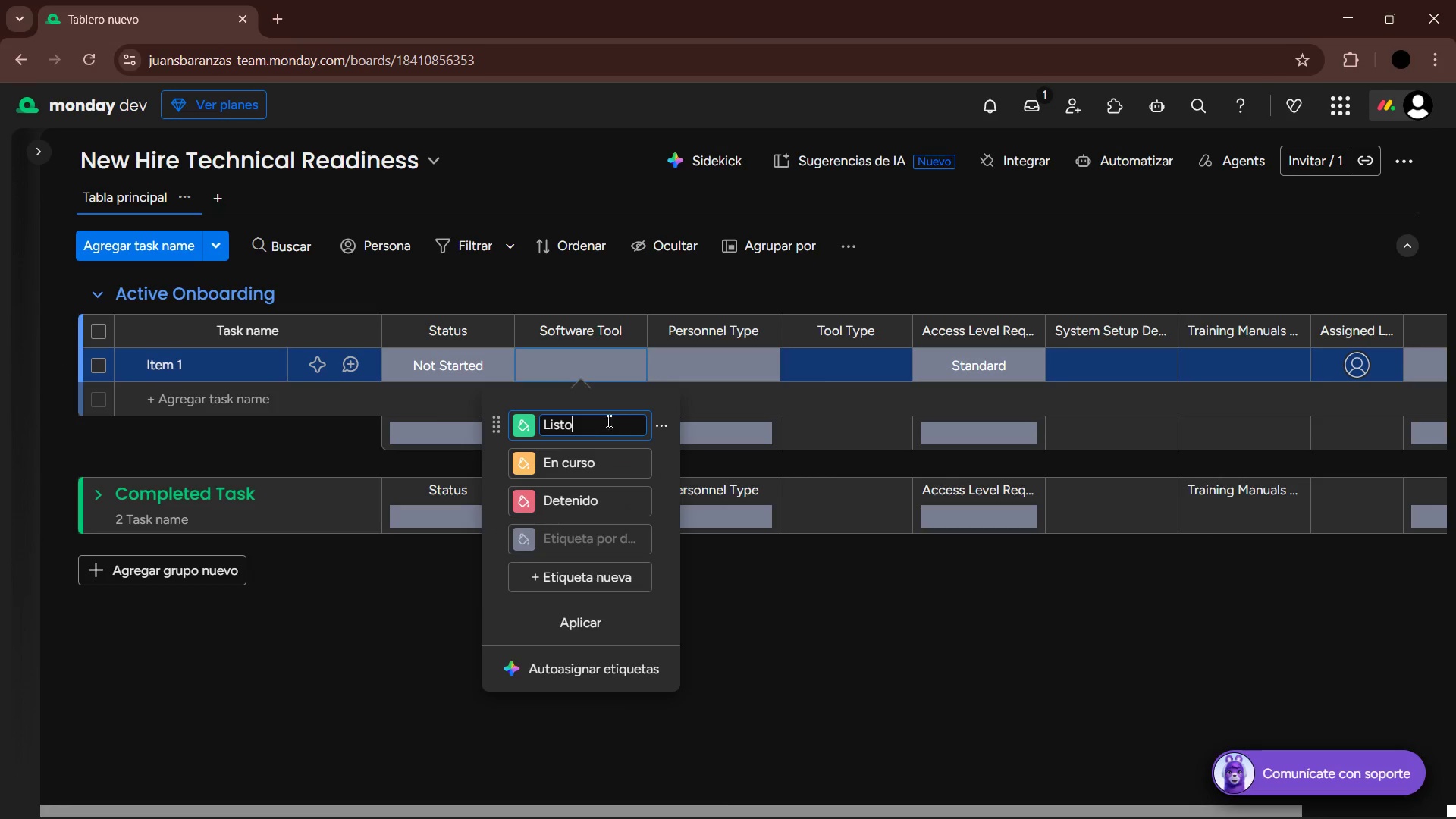 
left_click_drag(start_coordinate=[594, 431], to_coordinate=[529, 425])
 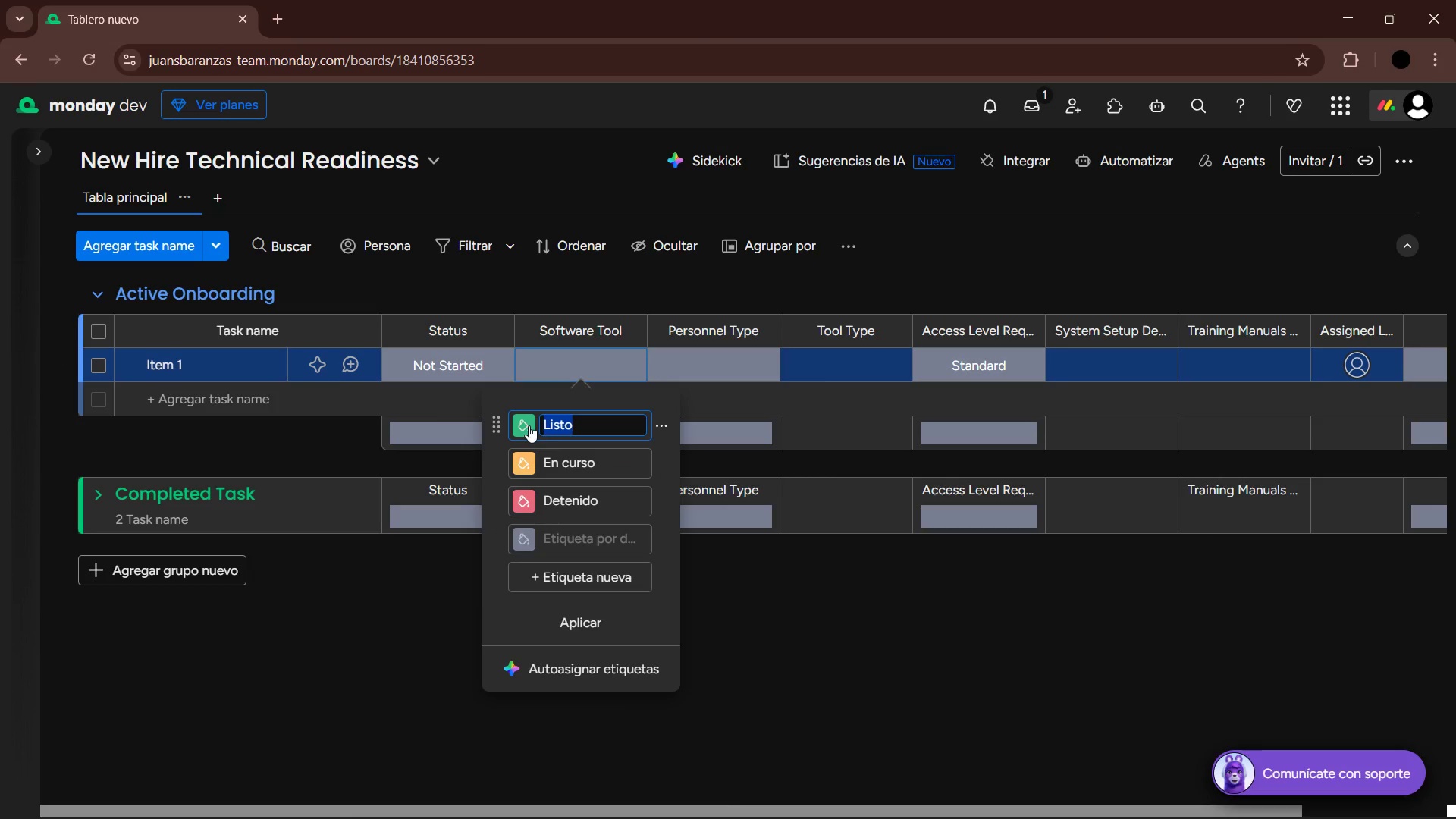 
type(QuickBooks)
 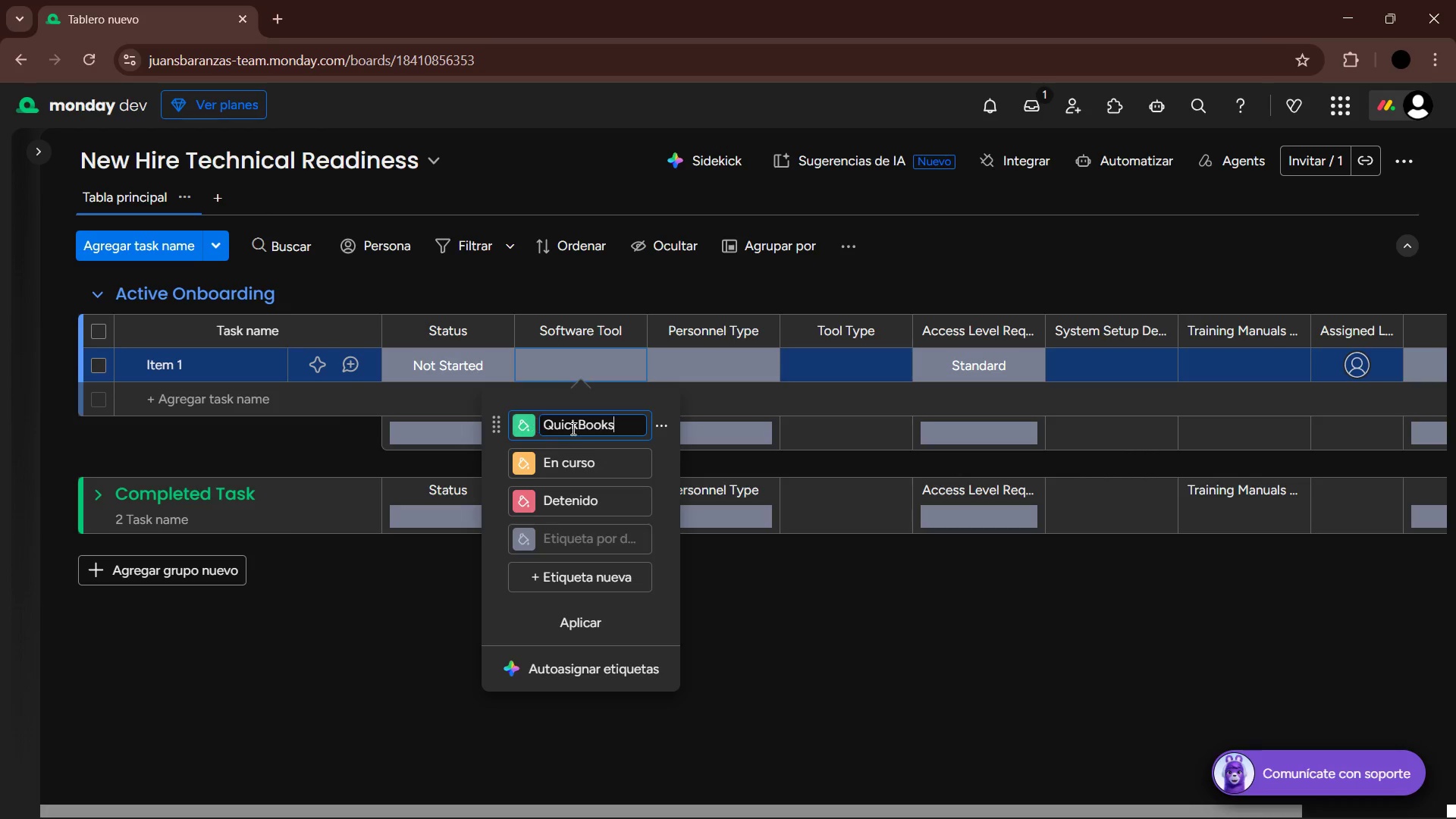 
left_click([600, 459])
 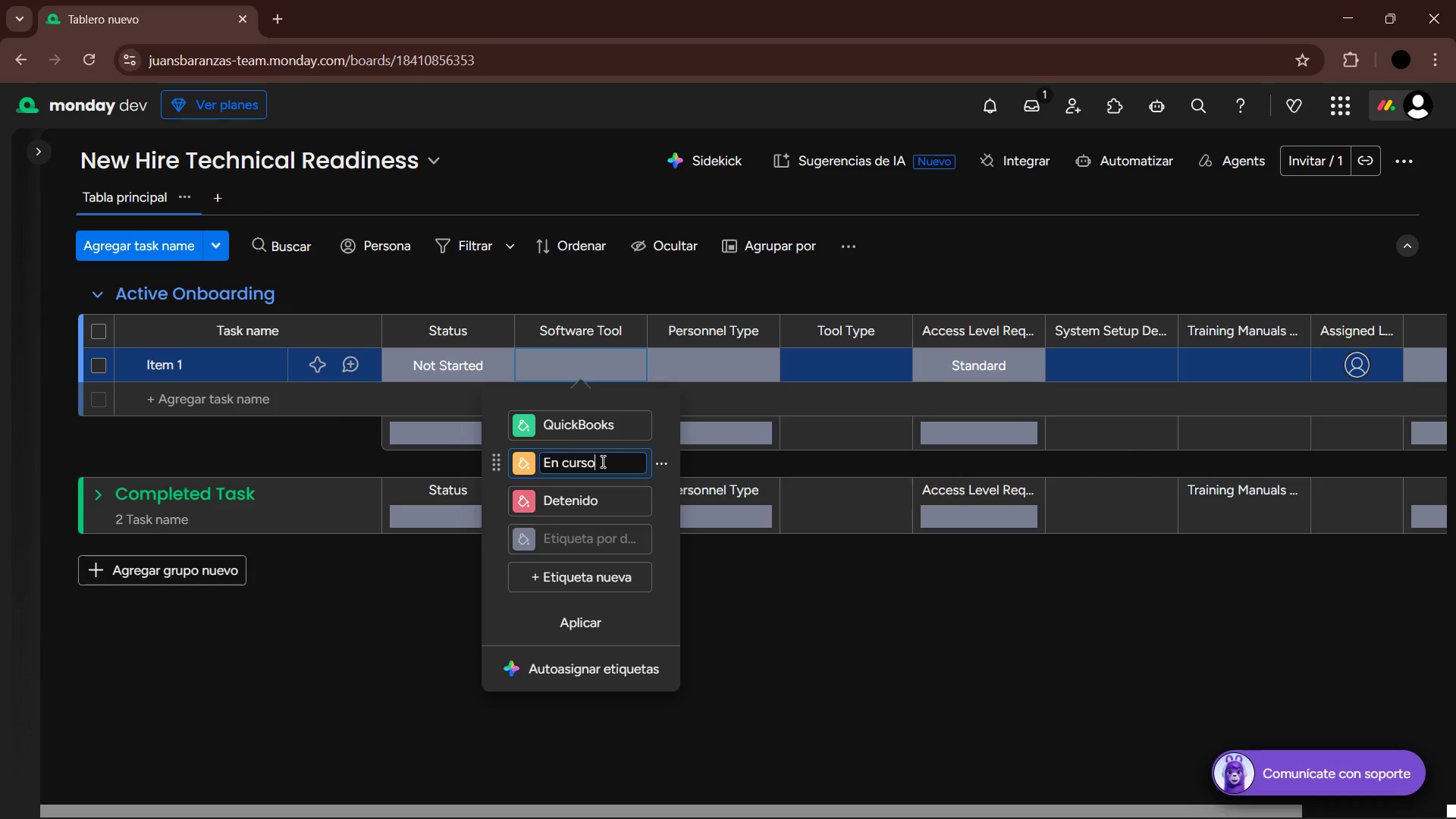 
left_click_drag(start_coordinate=[602, 461], to_coordinate=[532, 466])
 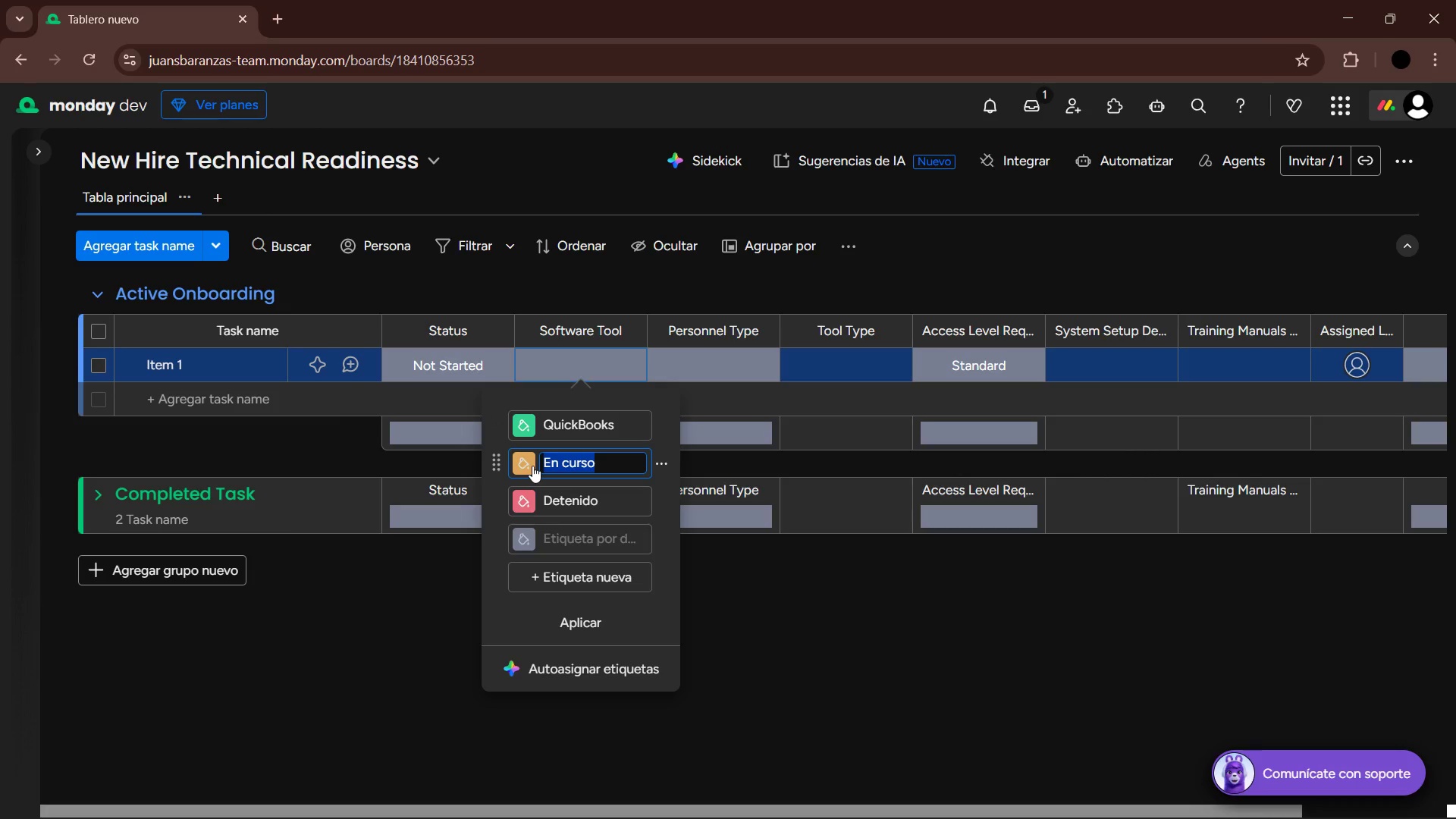 
type(Gusto)
 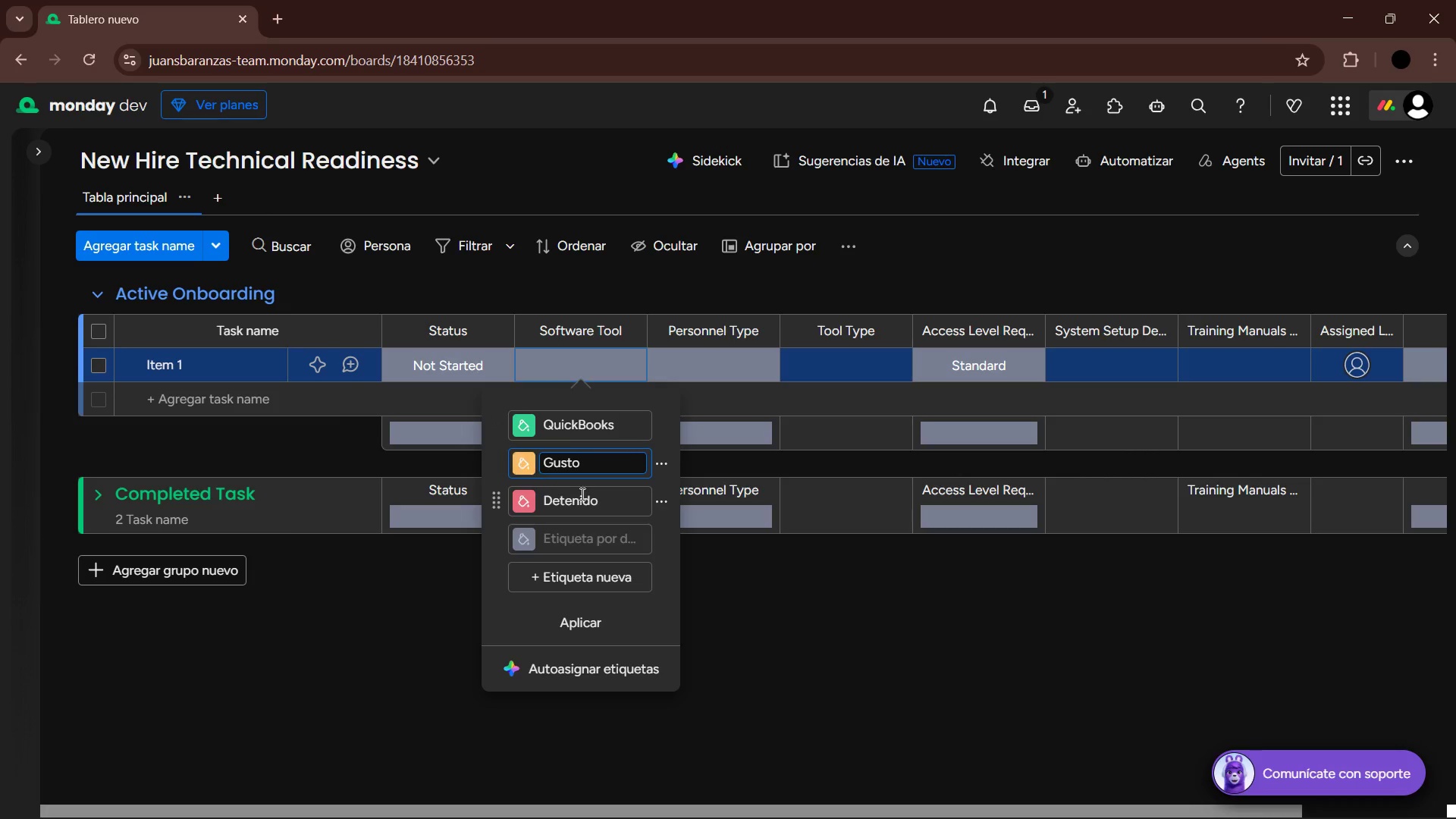 
left_click([598, 495])
 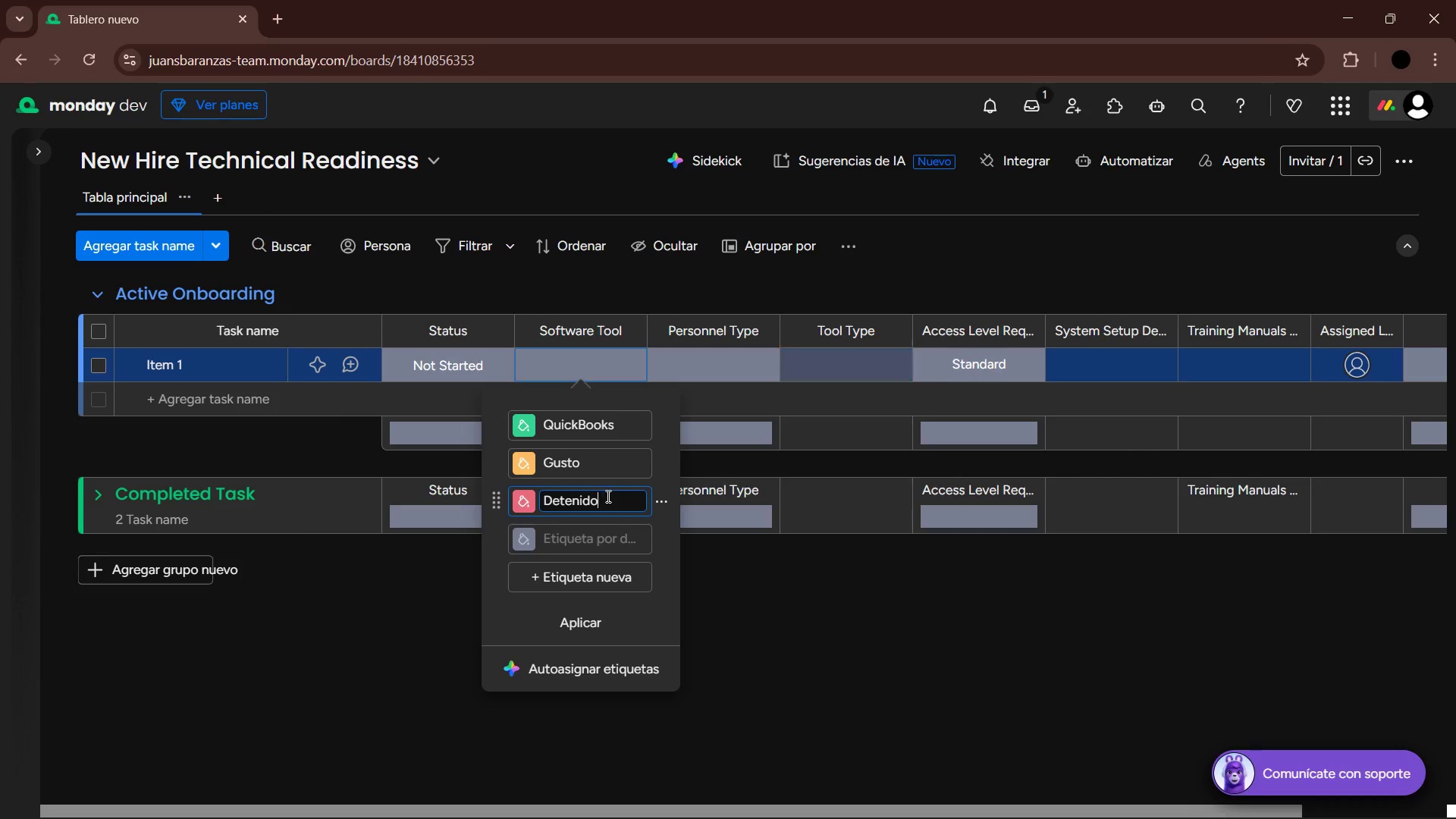 
left_click_drag(start_coordinate=[607, 497], to_coordinate=[538, 503])
 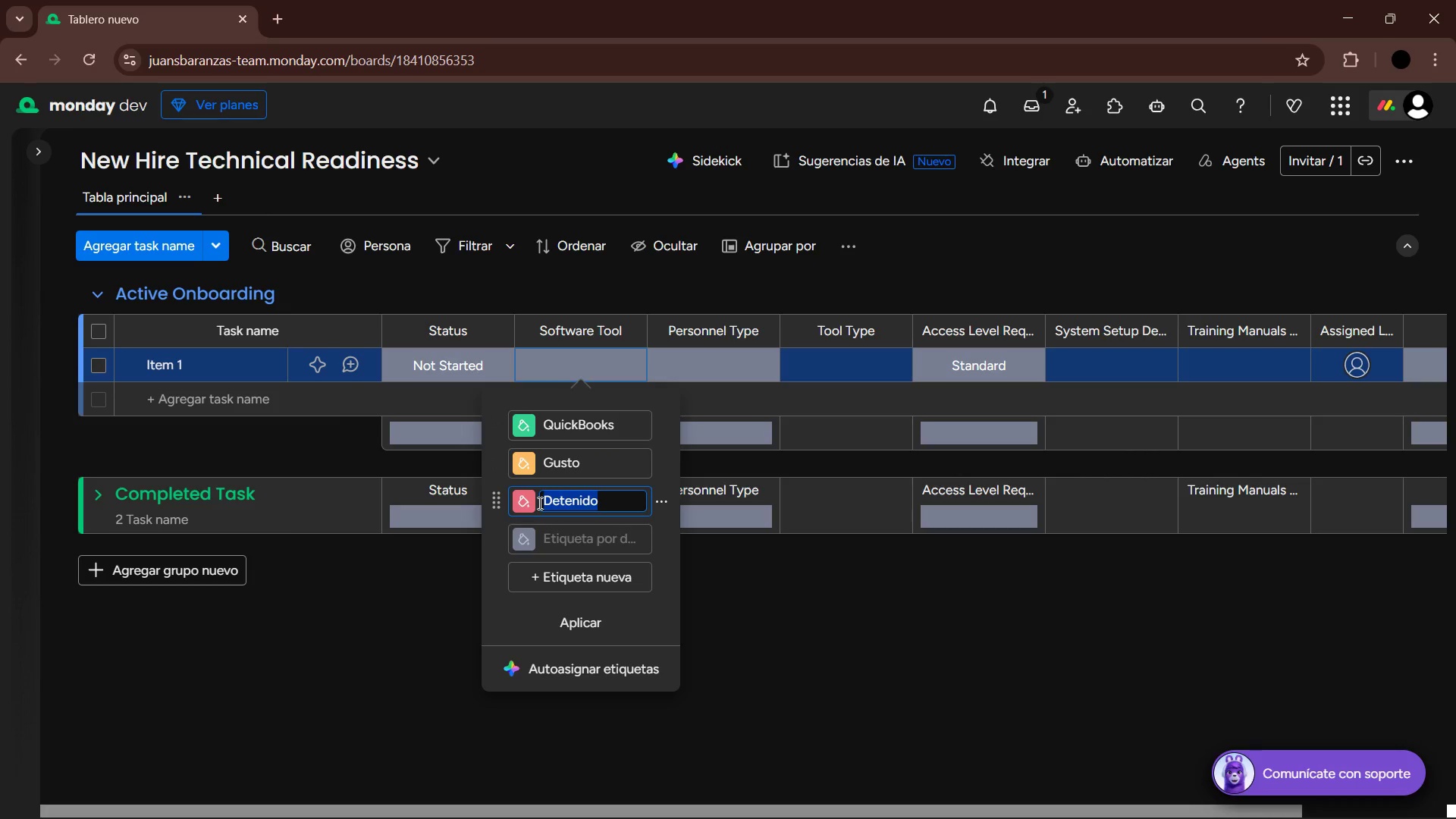 
type(Drake Tax)
 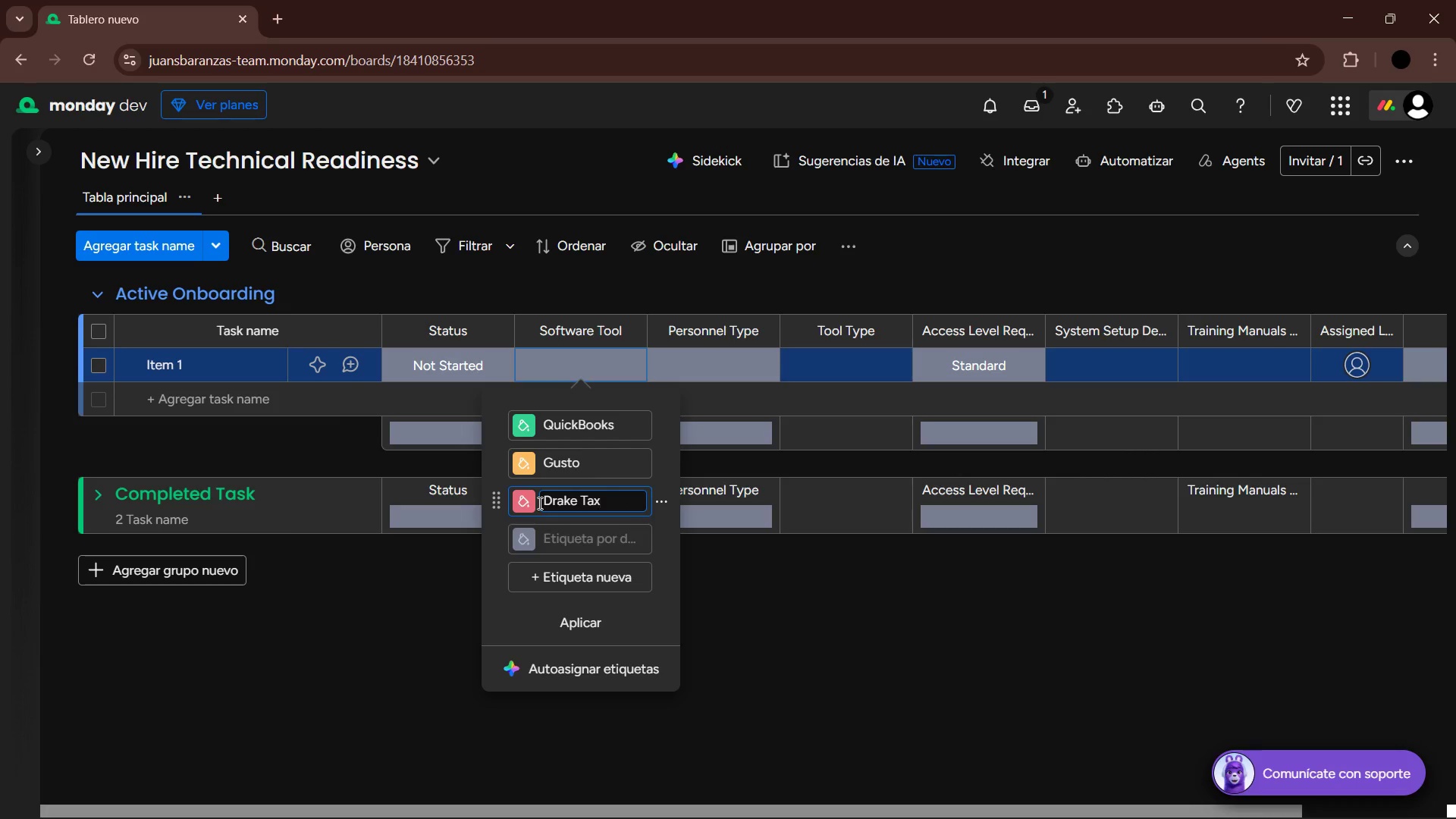 
mouse_move([584, 535])
 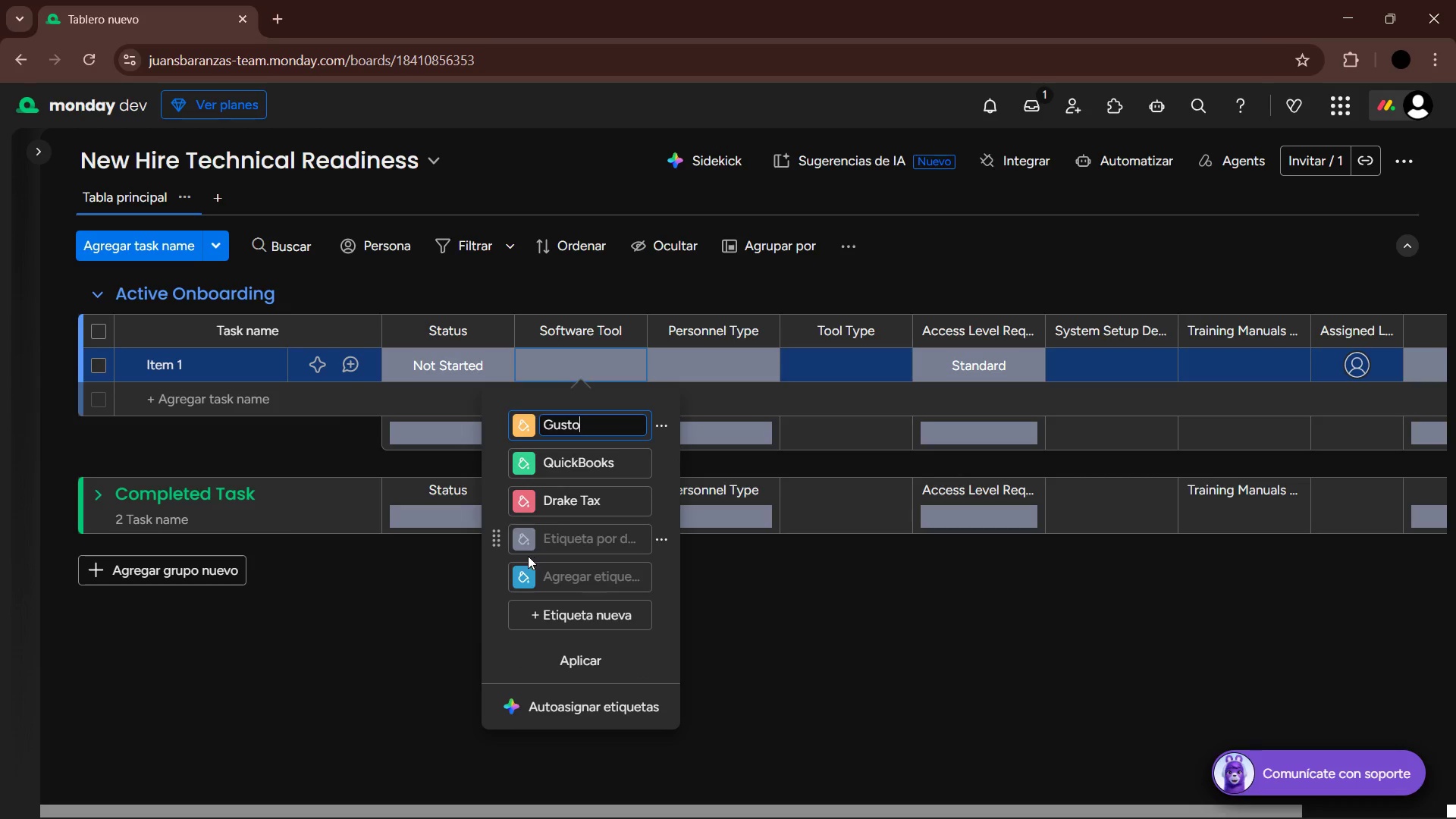 
left_click_drag(start_coordinate=[498, 573], to_coordinate=[501, 533])
 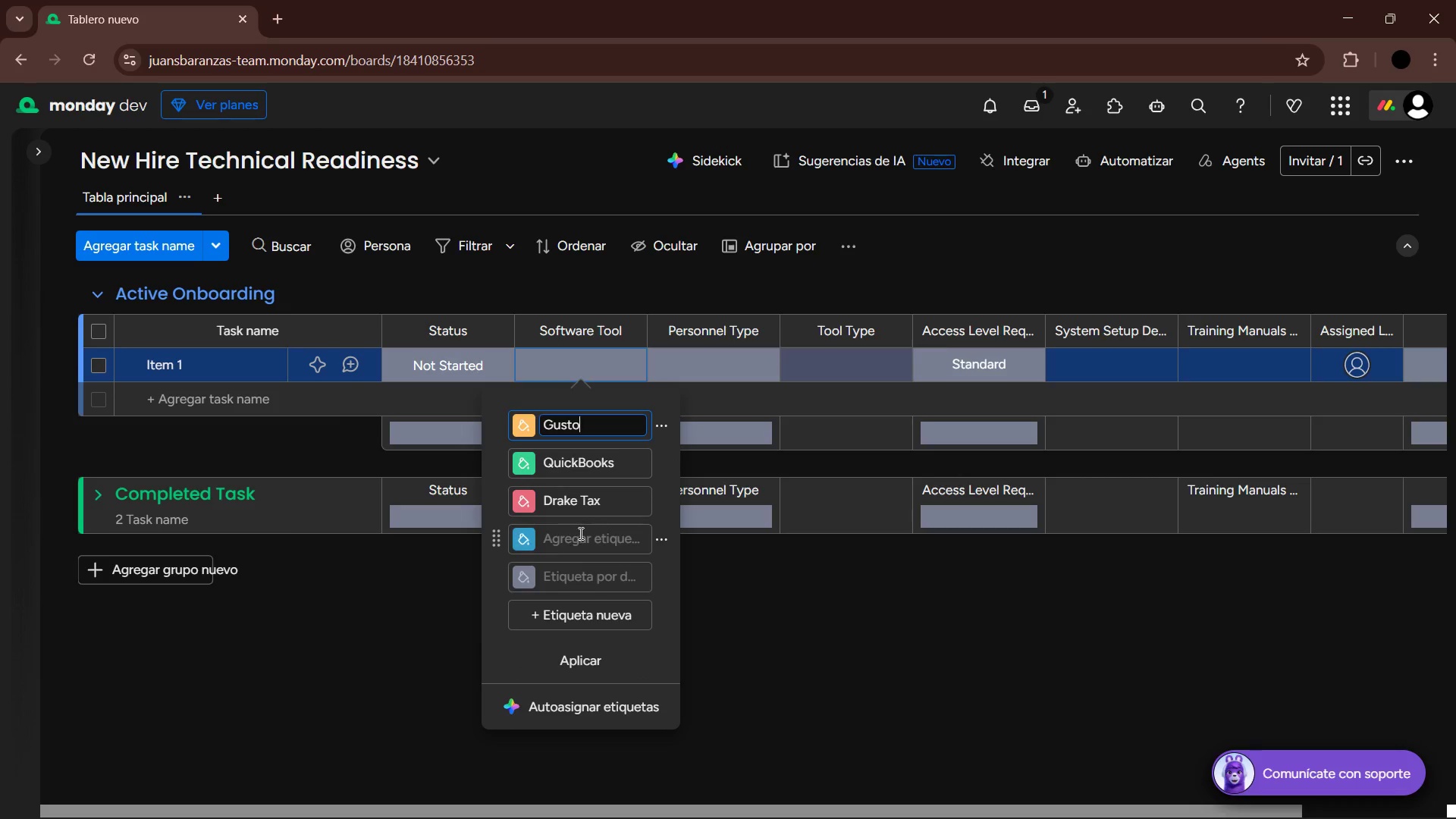 
left_click([580, 533])
 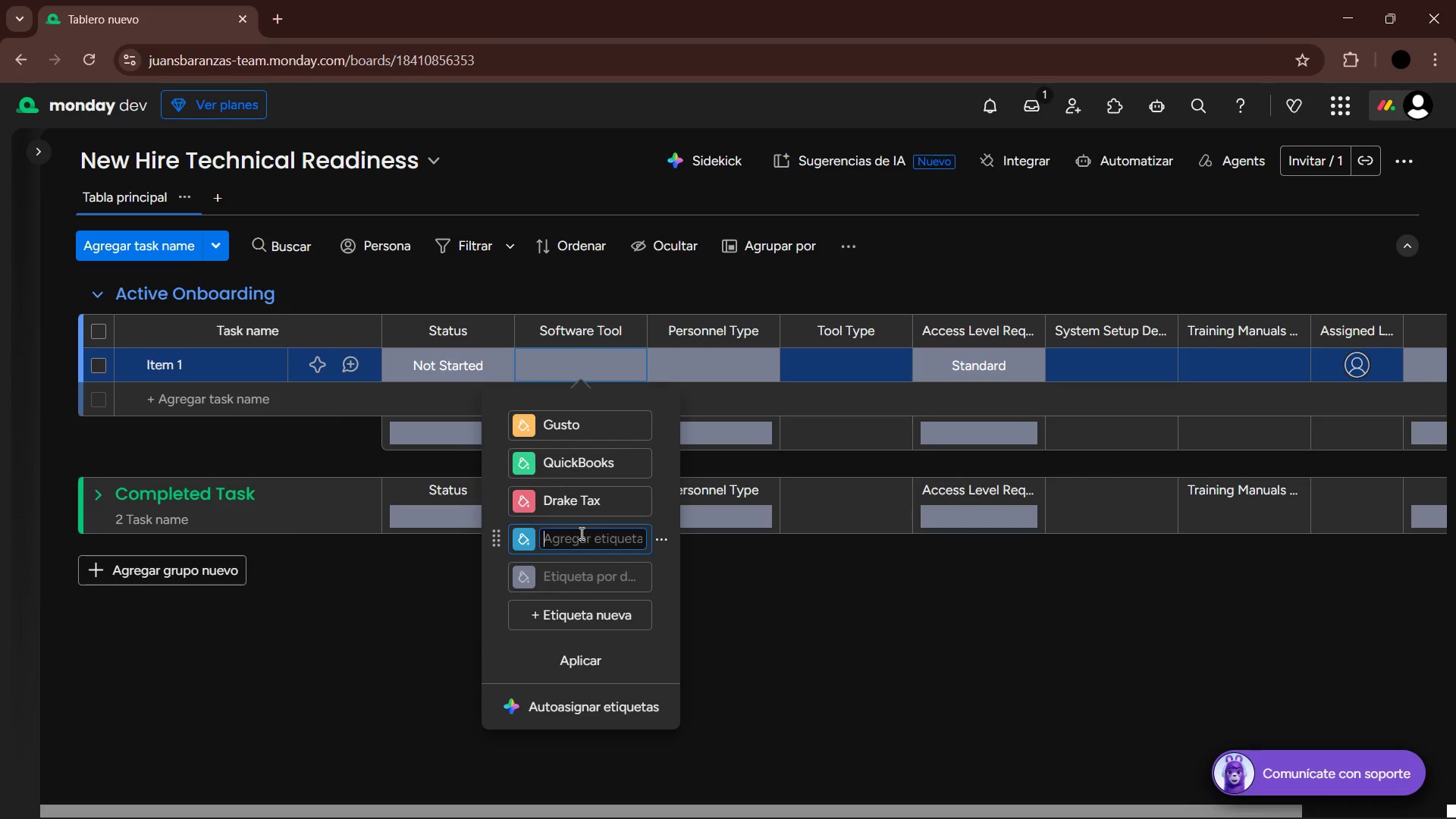 
type(ProCoi)
 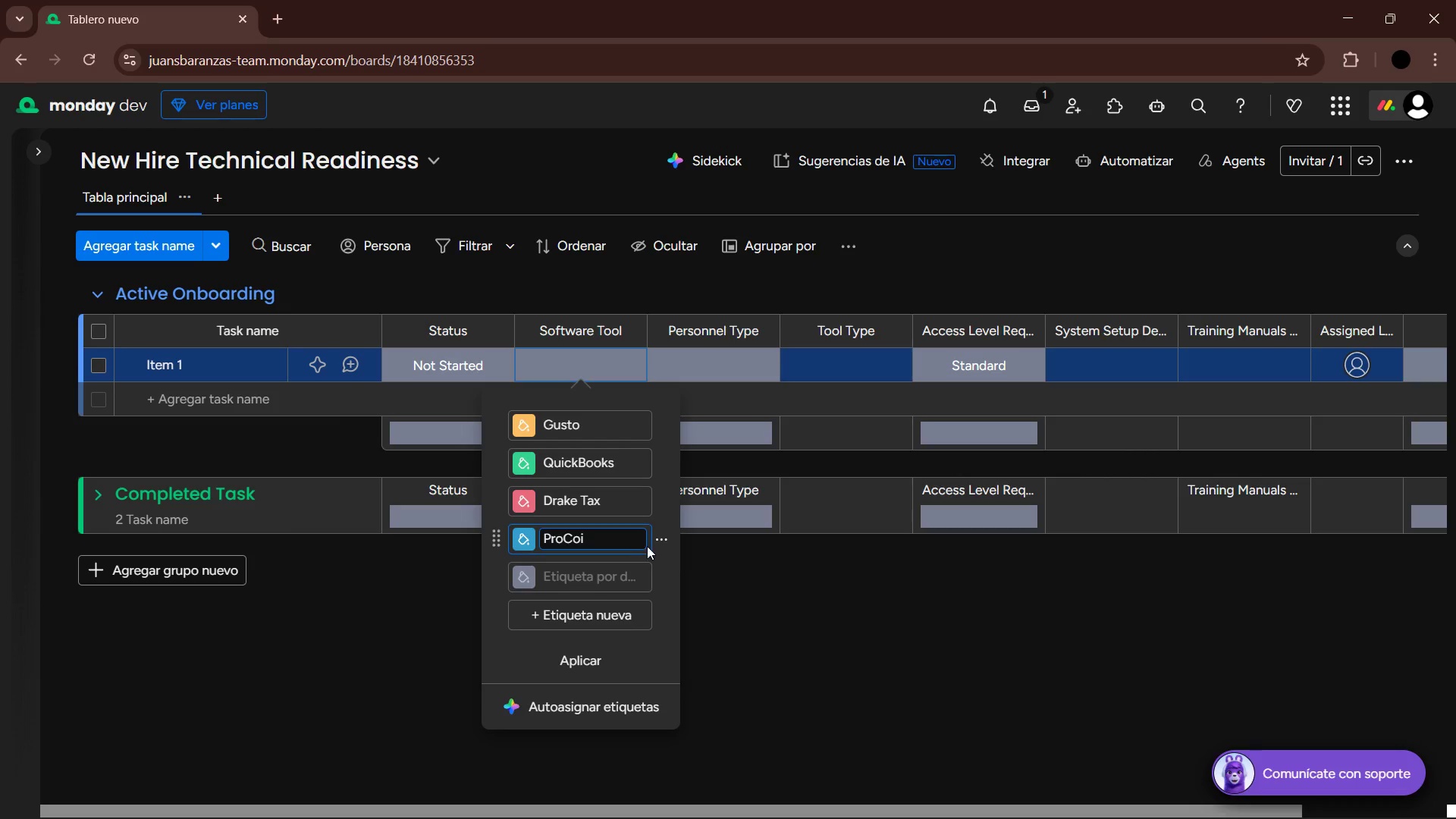 
key(Backspace)
type(nnect)
 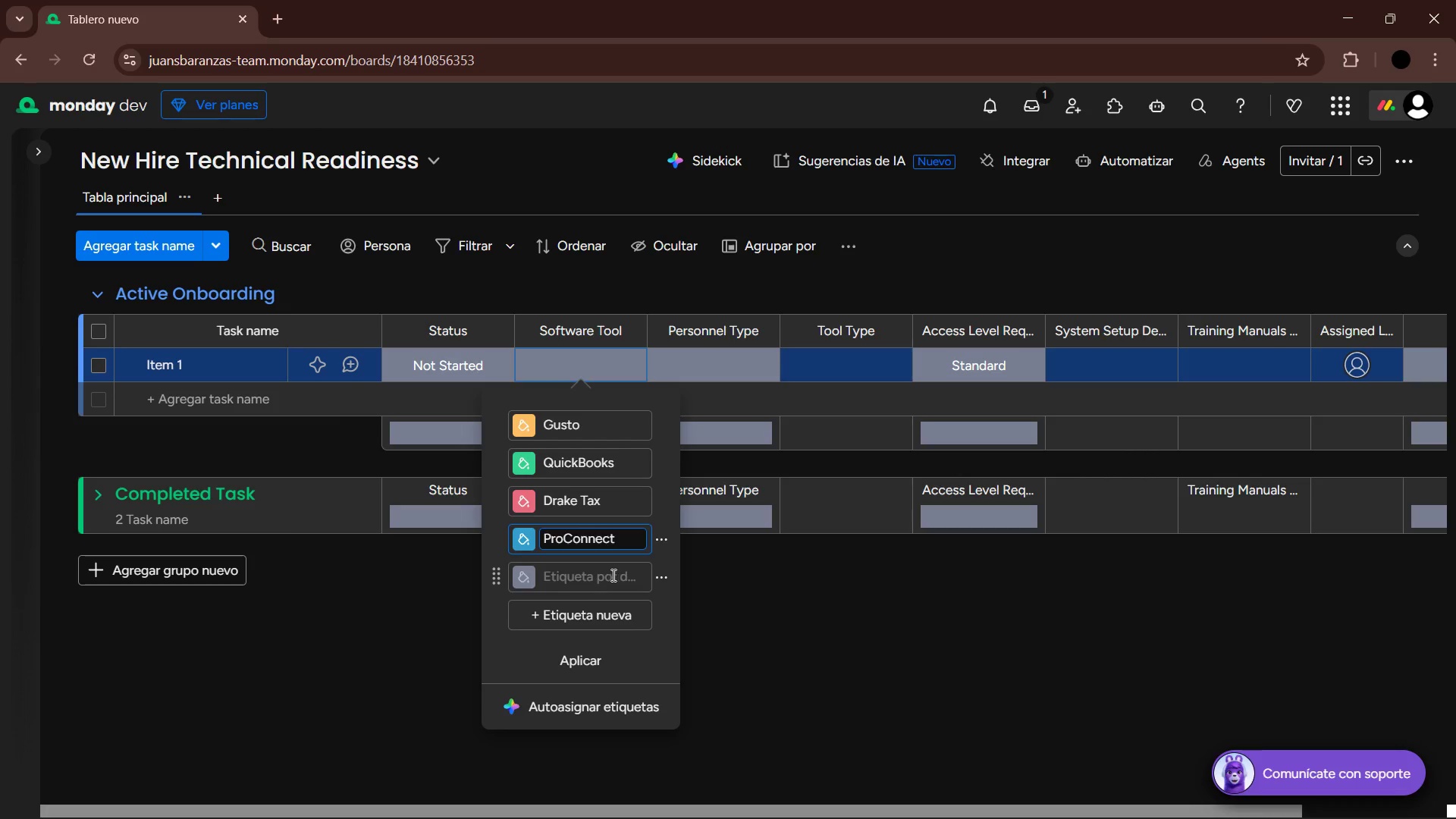 
wait(5.14)
 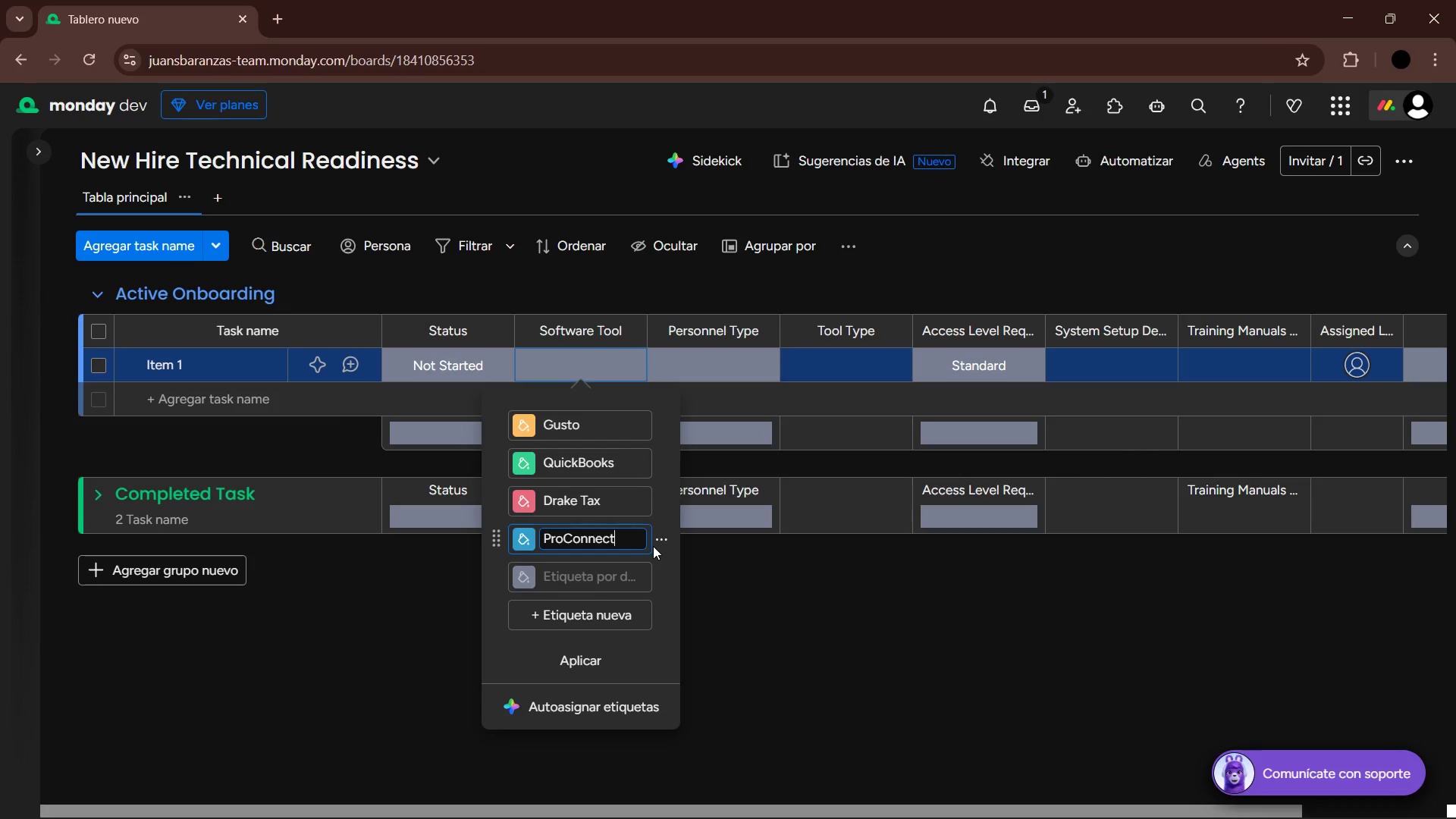 
left_click([612, 575])
 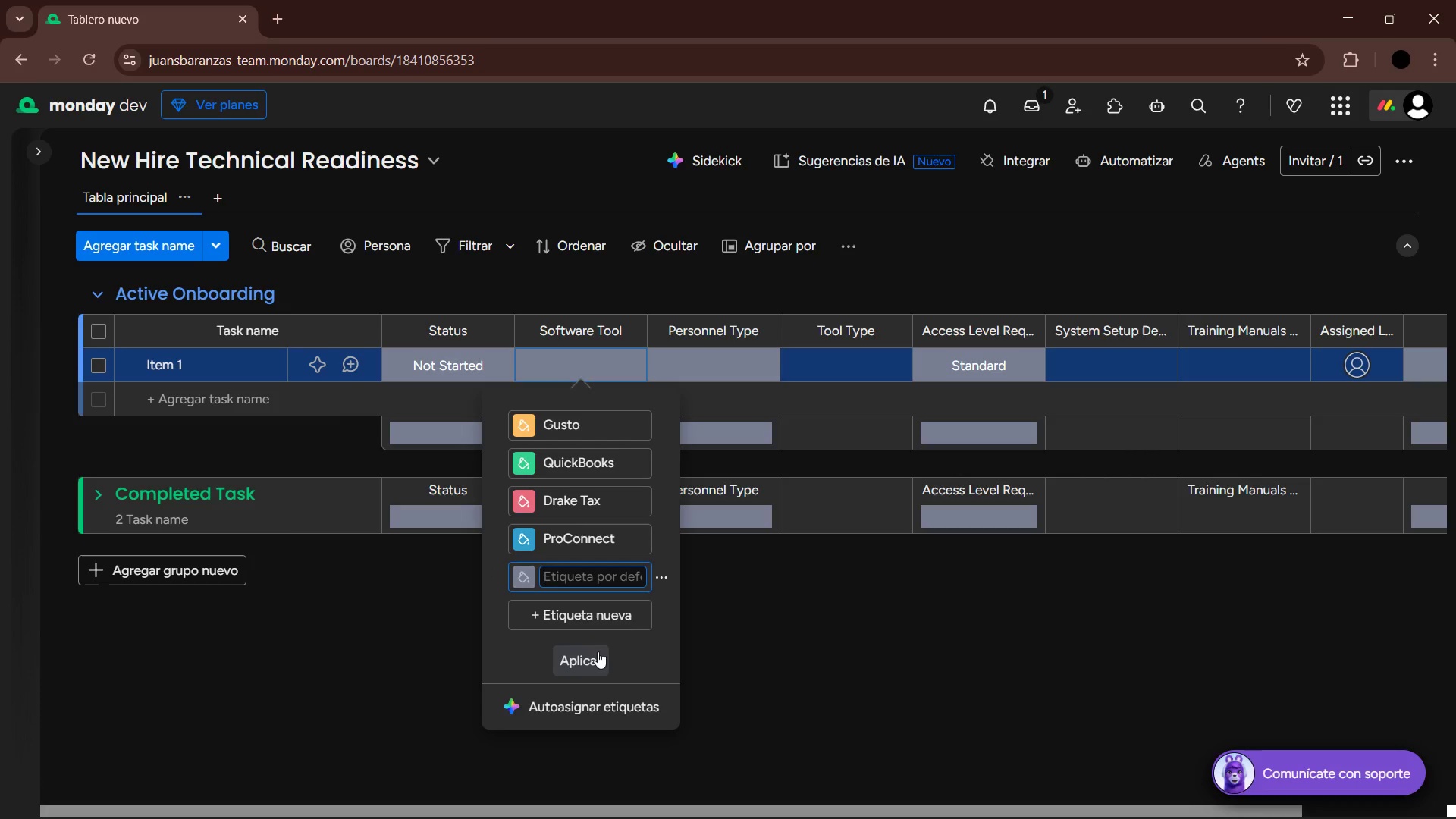 
left_click([594, 610])
 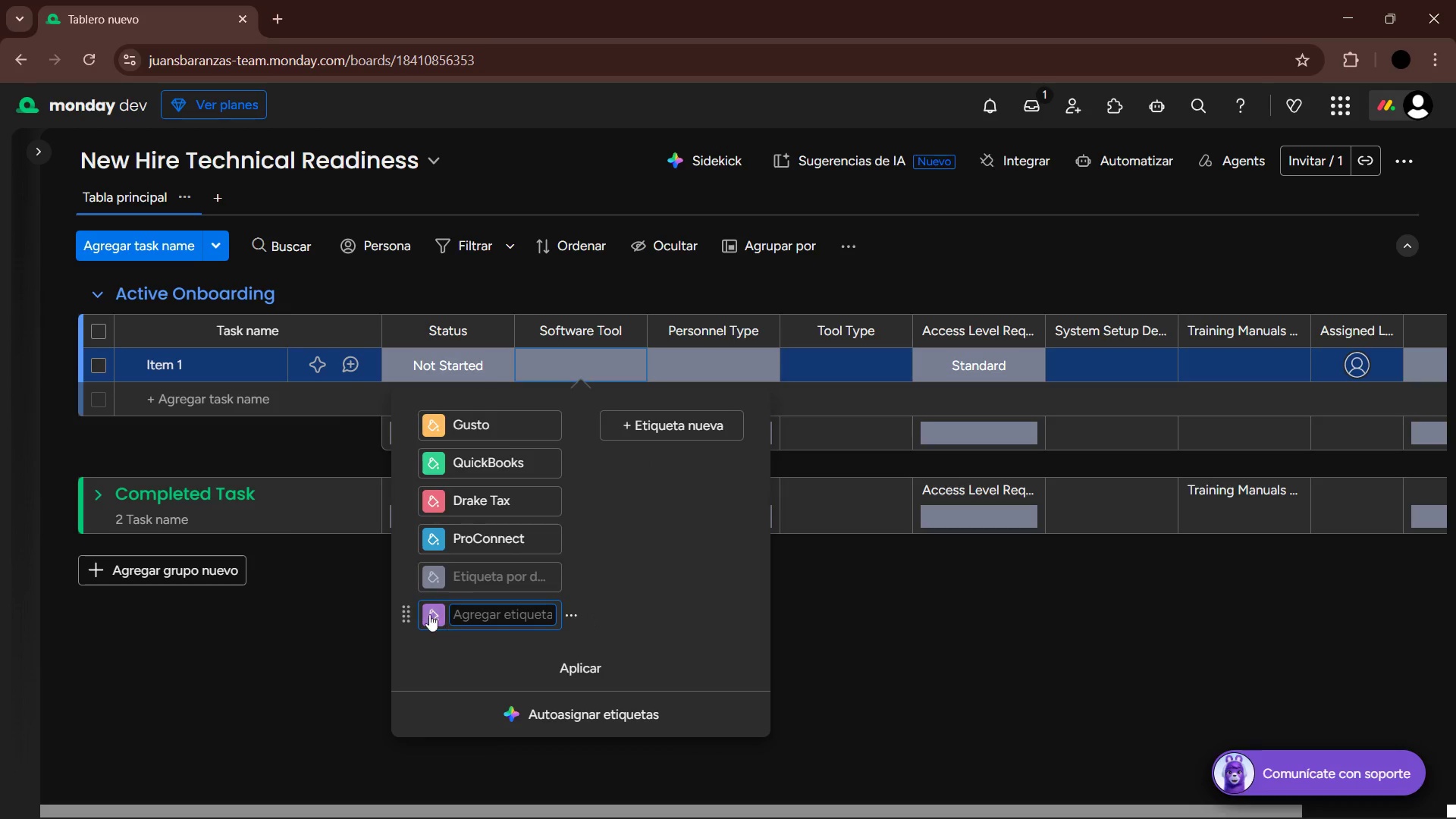 
left_click_drag(start_coordinate=[410, 612], to_coordinate=[408, 576])
 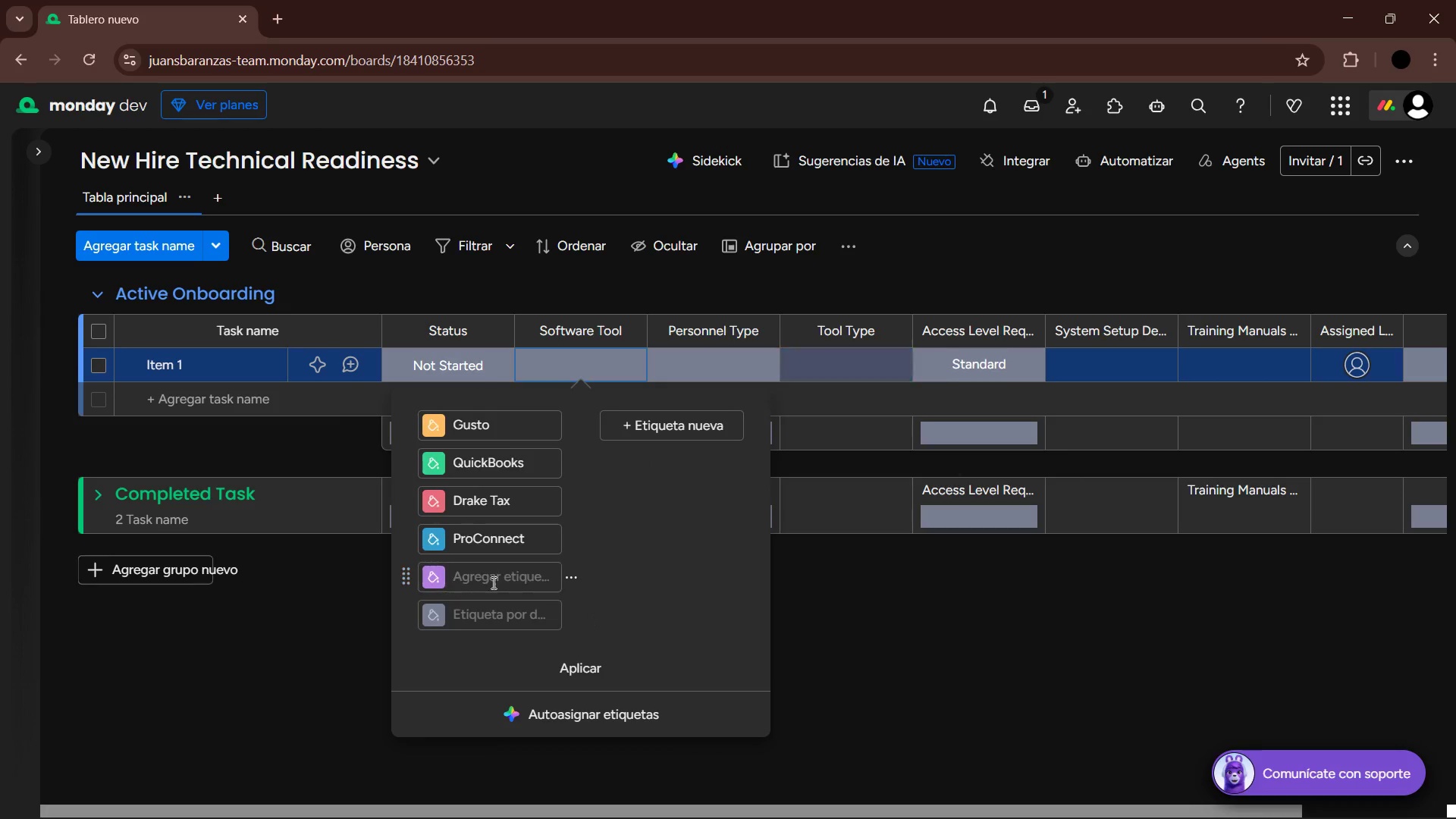 
left_click([494, 583])
 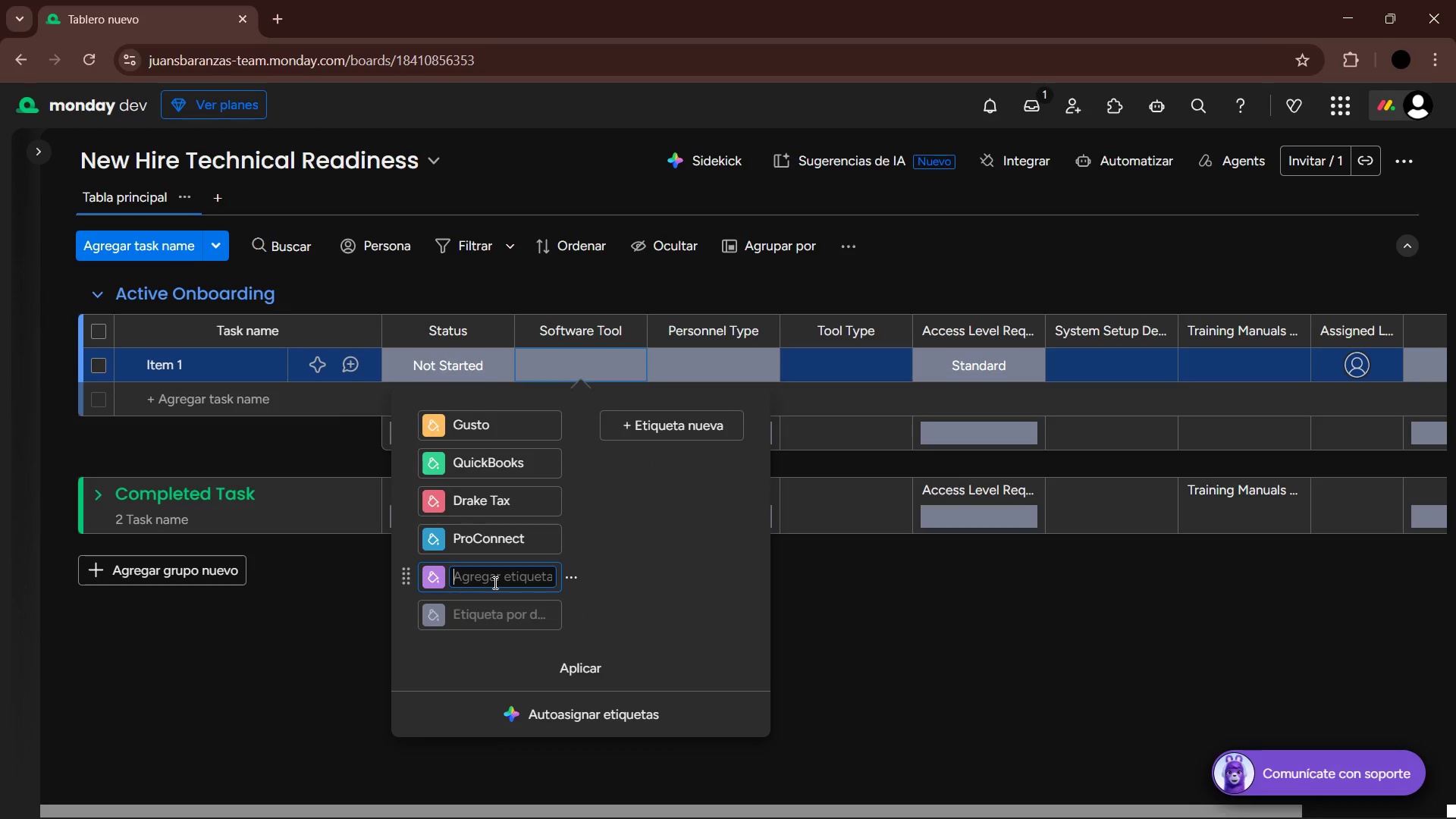 
type(Xero)
 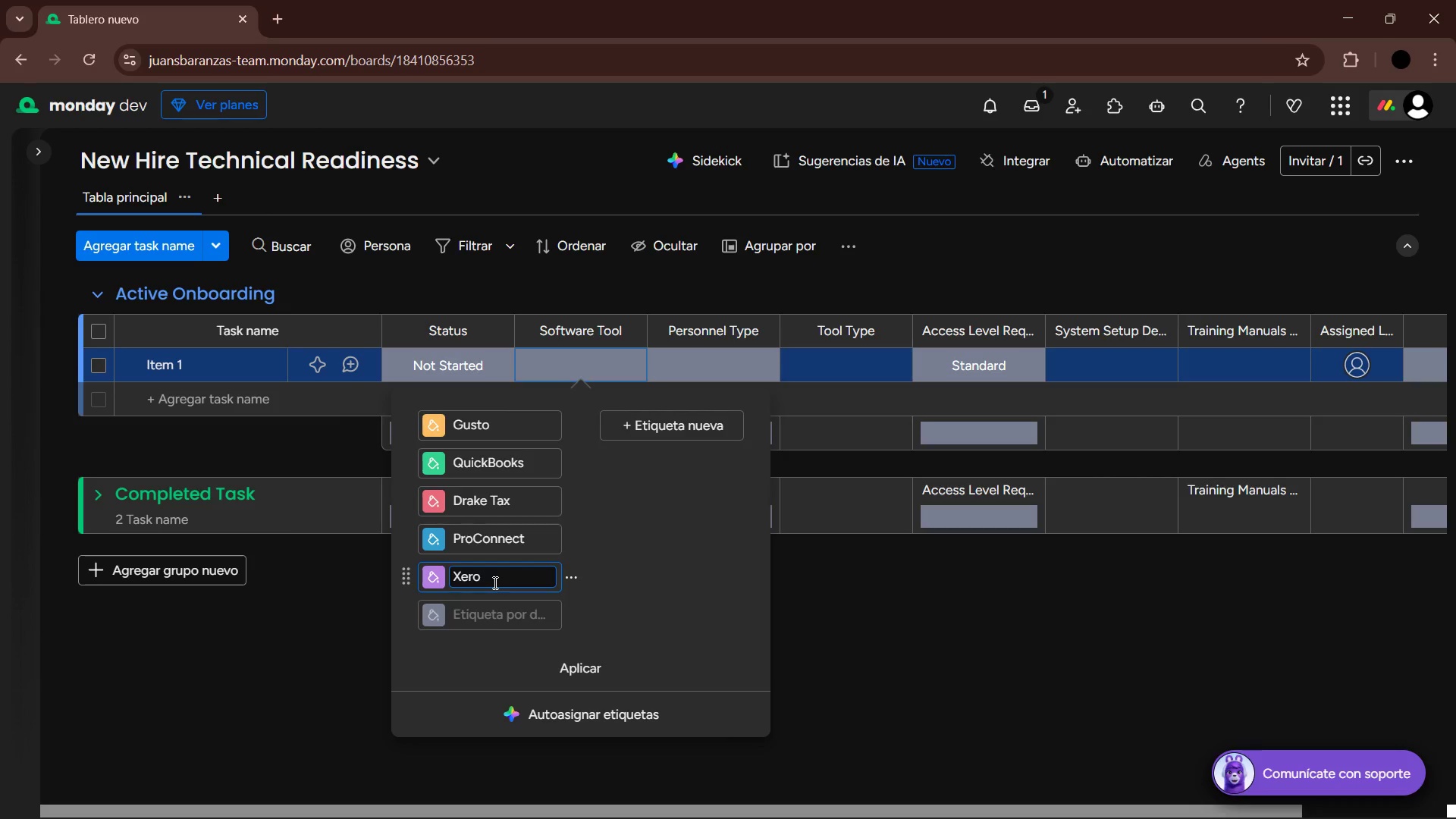 
wait(10.3)
 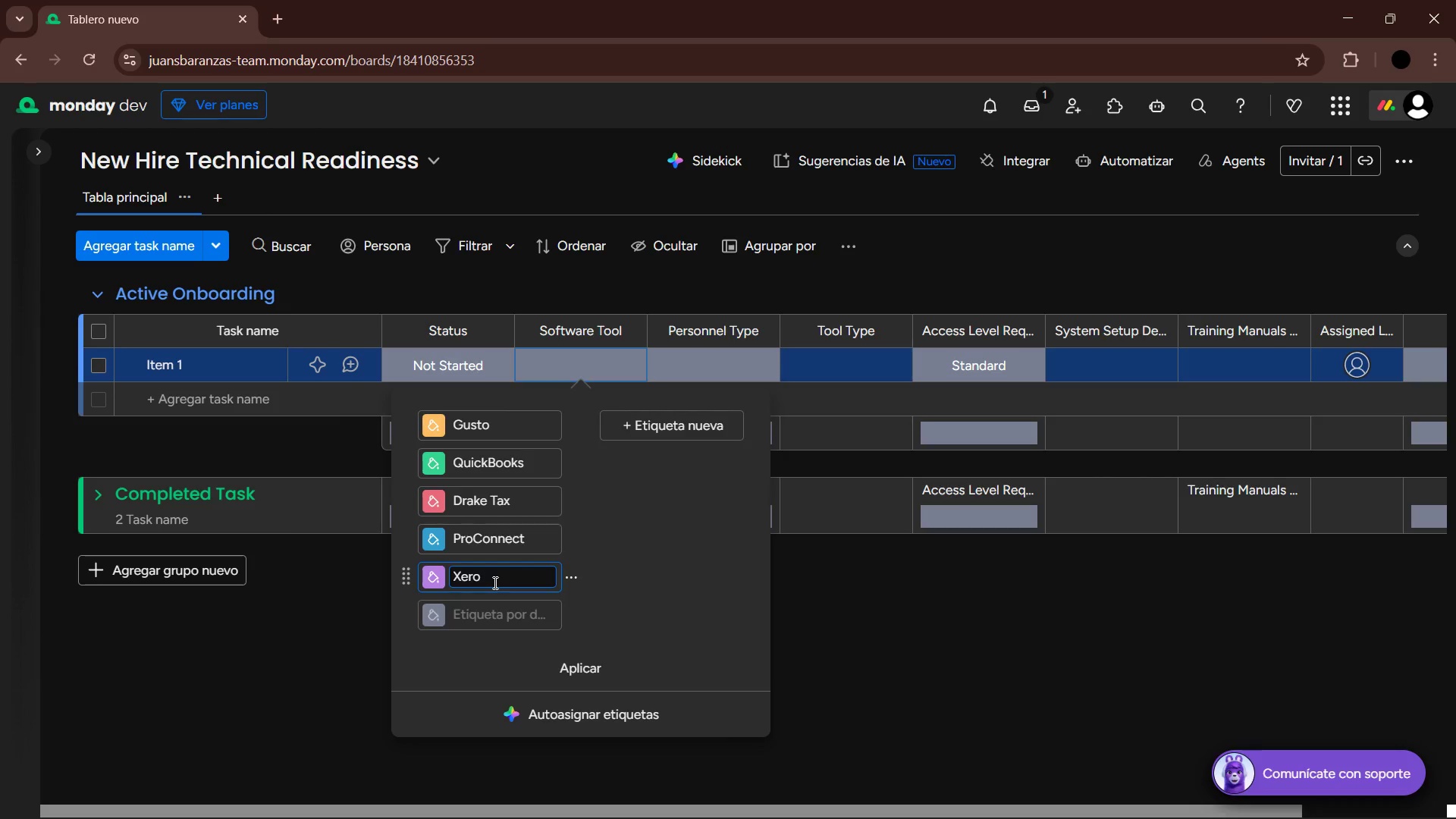 
left_click([642, 425])
 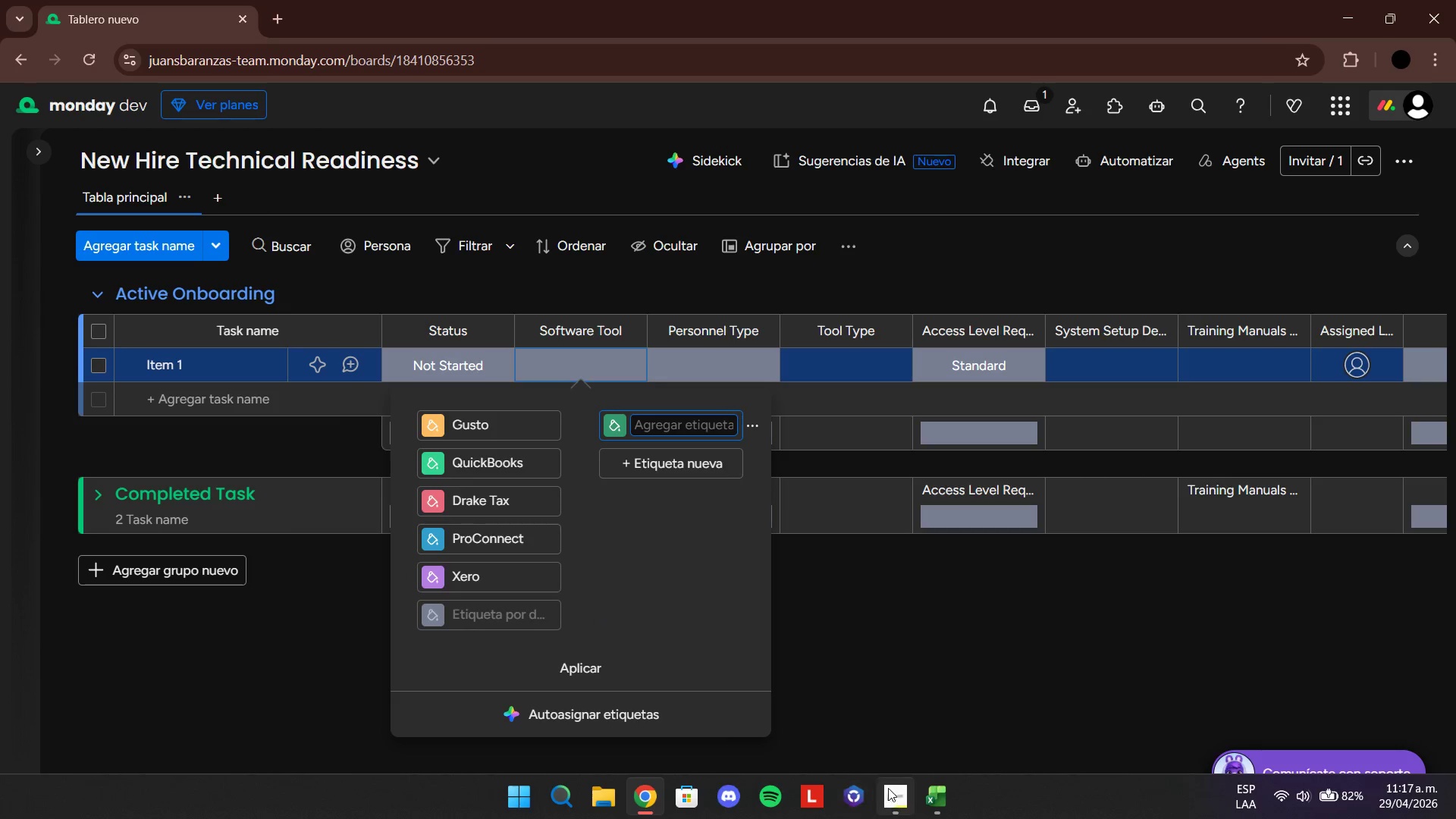 
left_click([932, 794])
 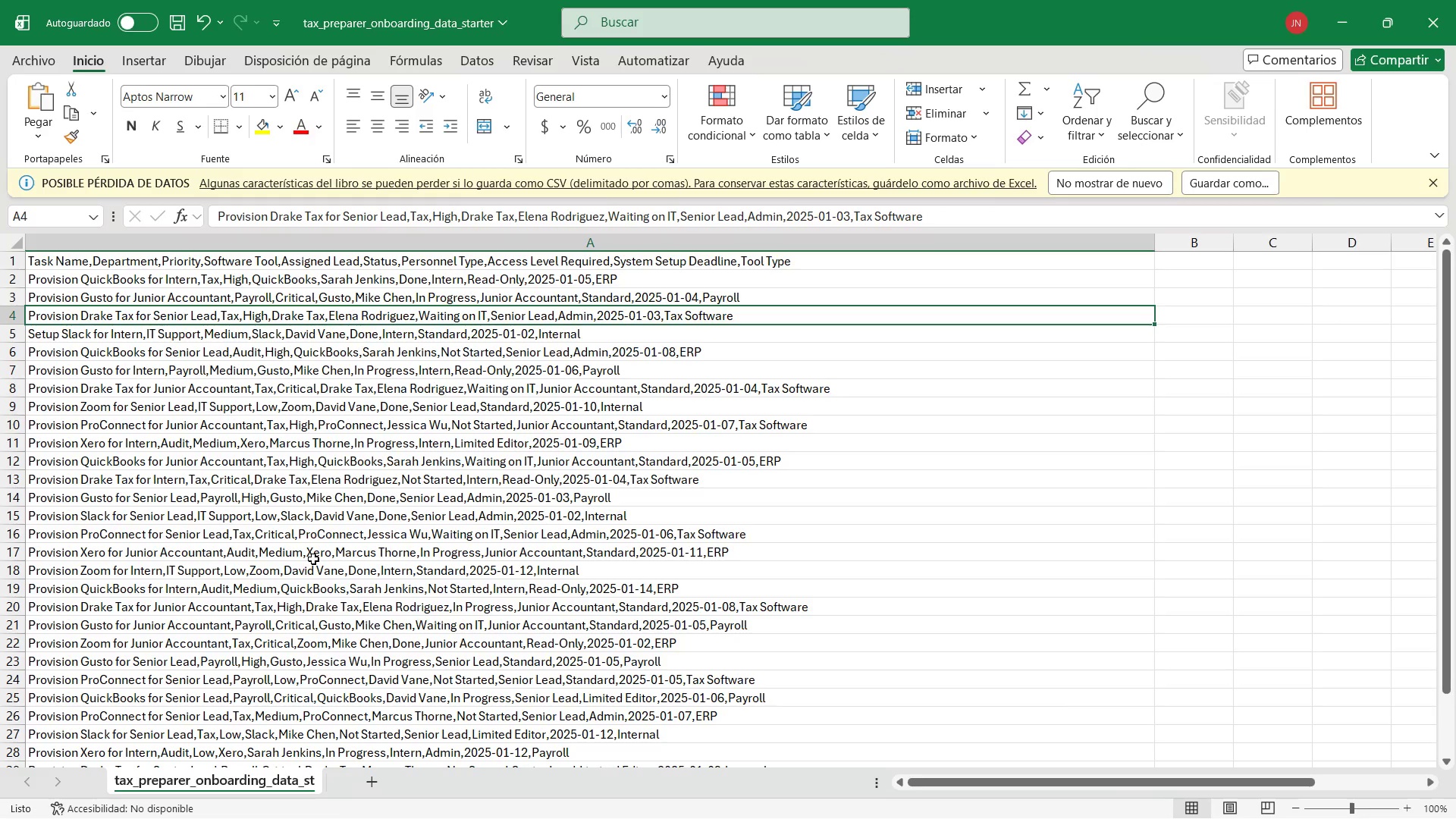 
wait(10.36)
 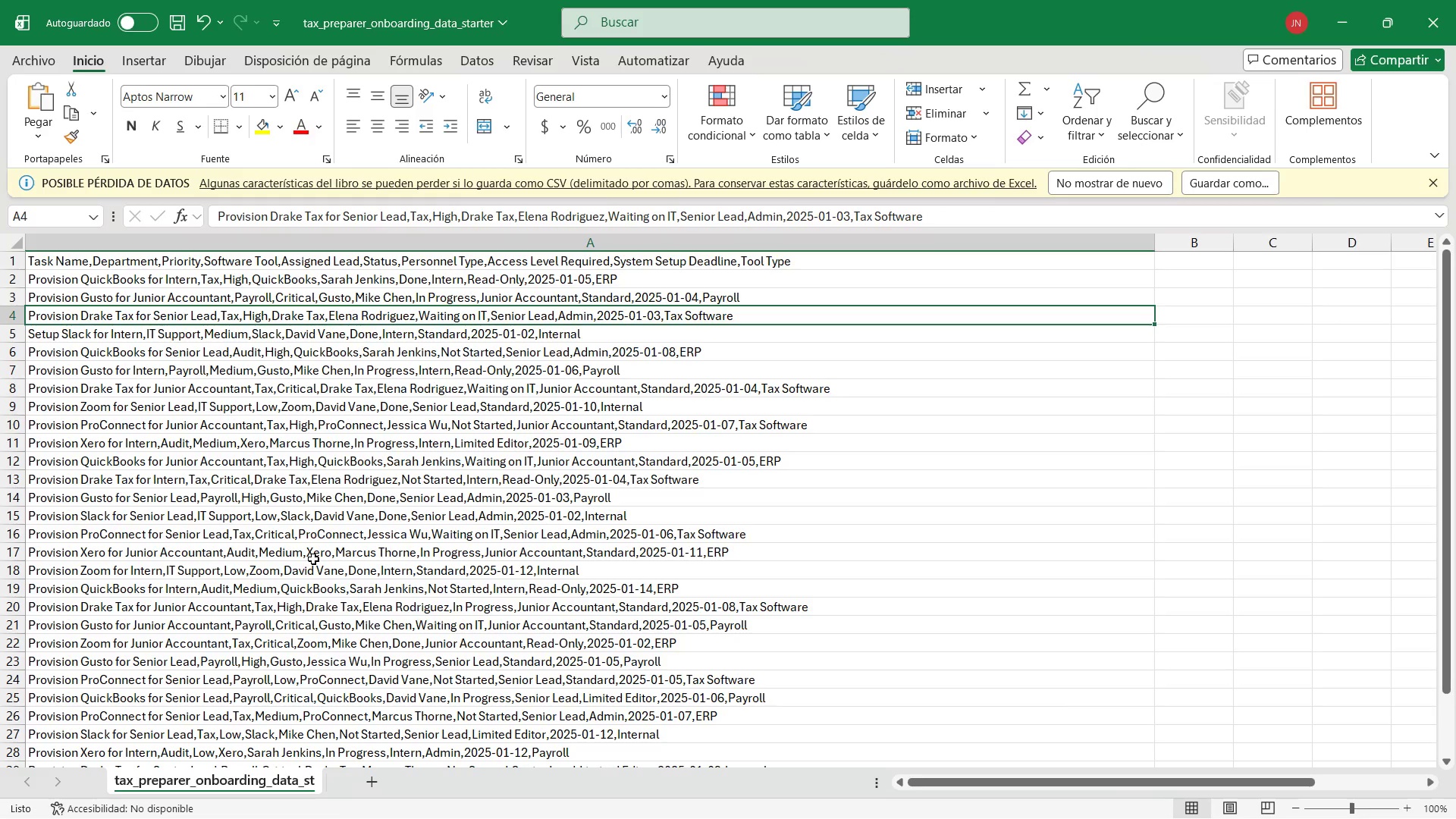 
scroll: coordinate [388, 663], scroll_direction: down, amount: 1.0
 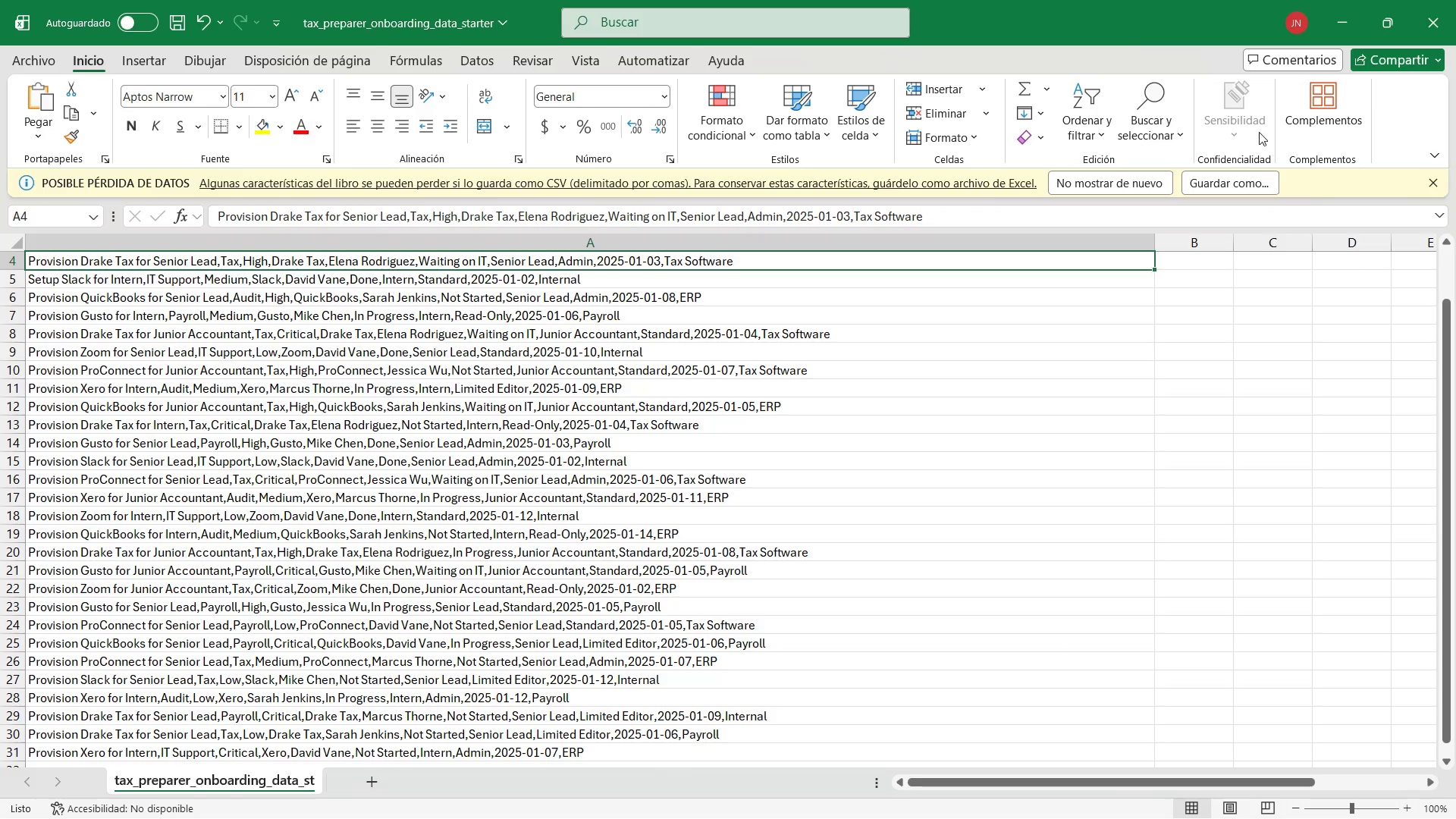 
left_click([1333, 23])
 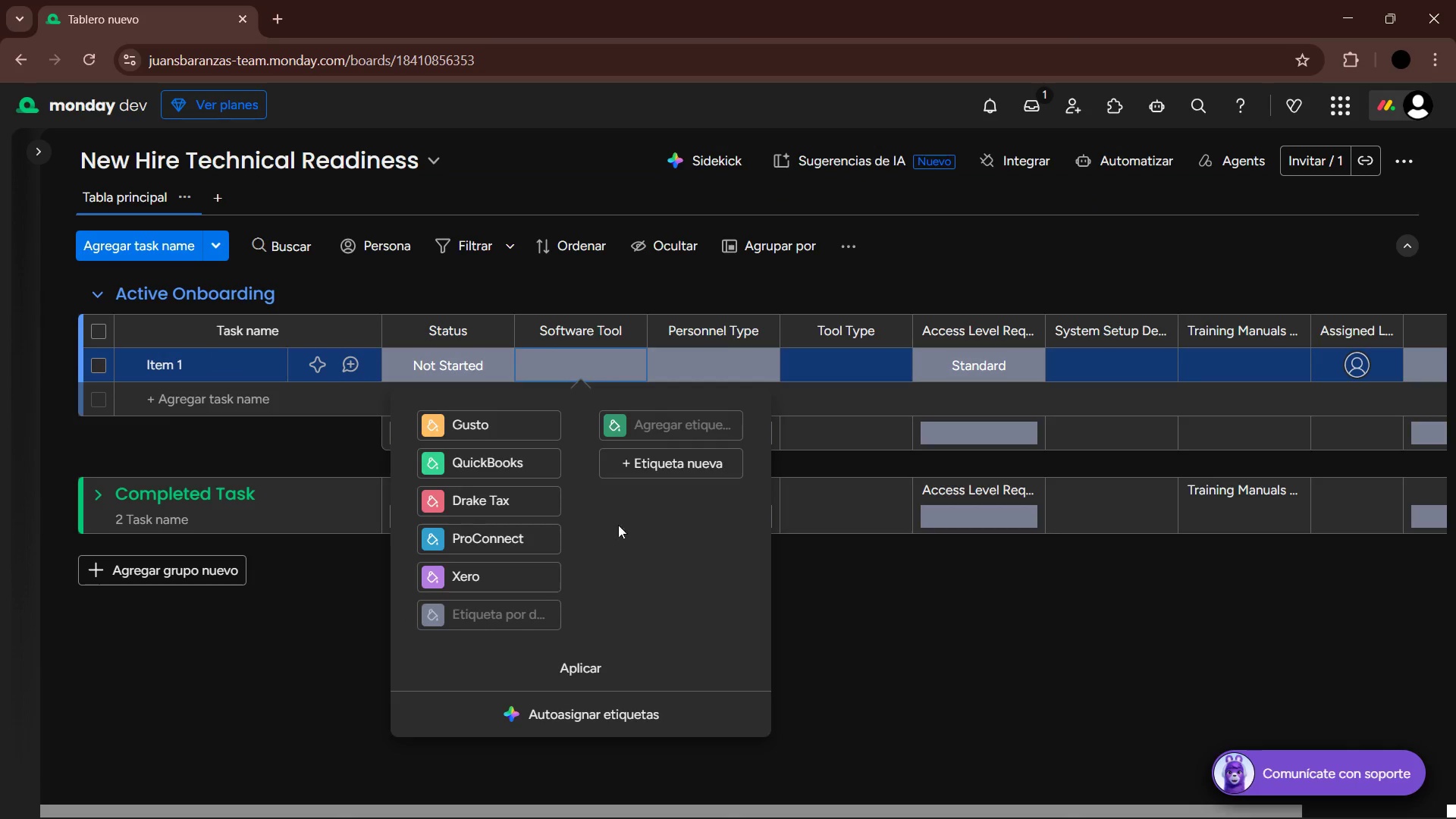 
left_click([694, 421])
 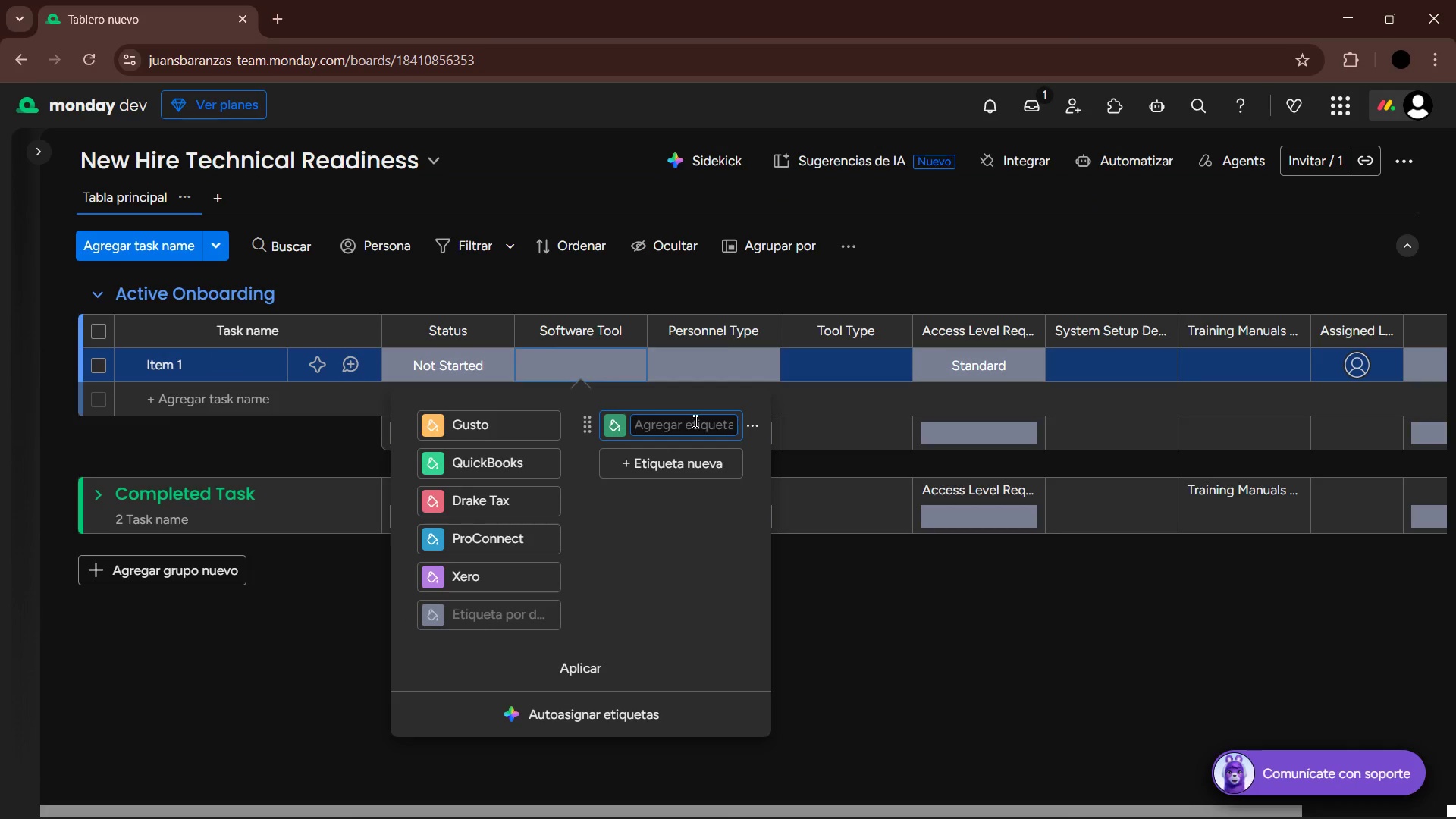 
type(Slack)
 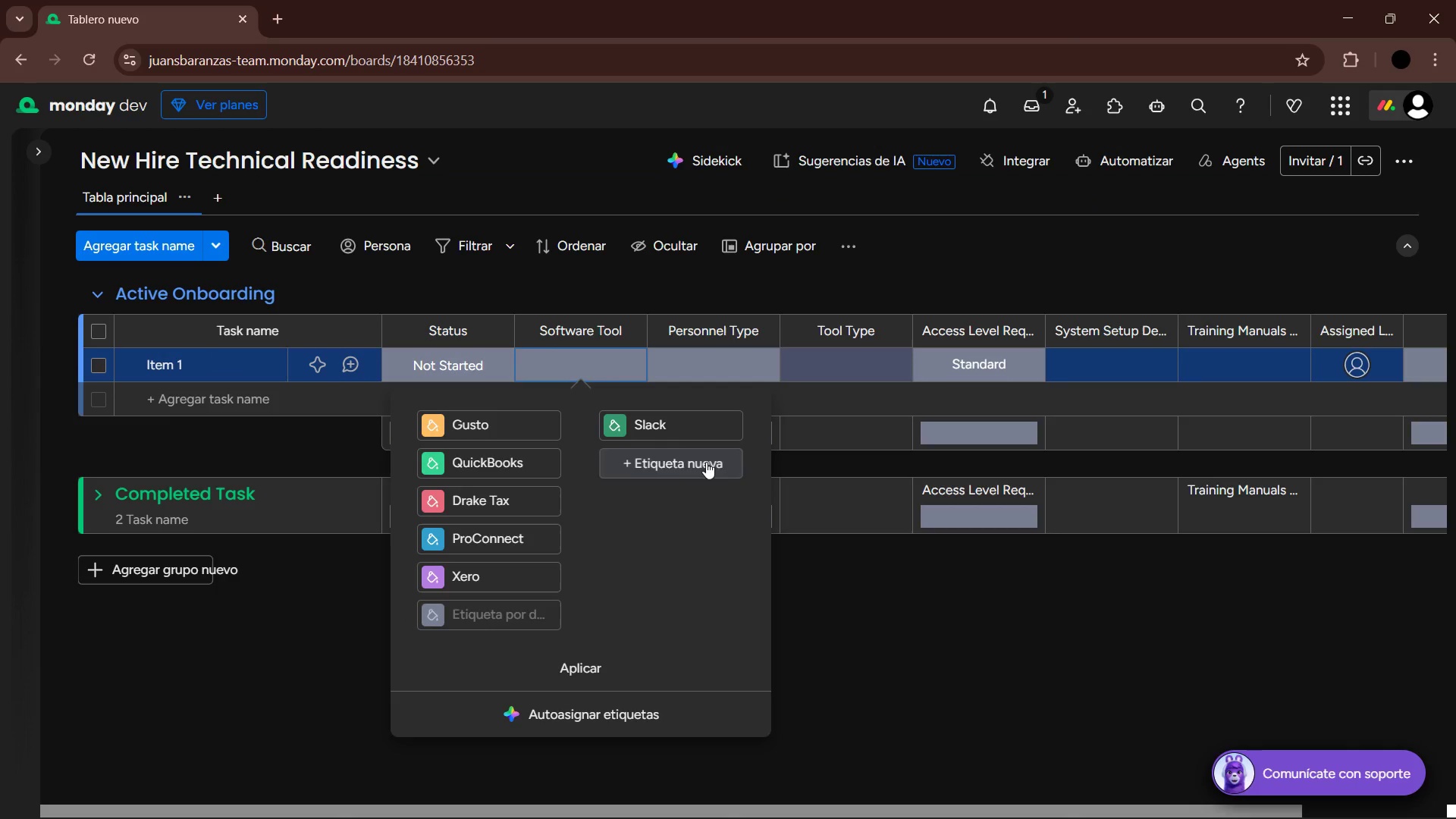 
double_click([664, 458])
 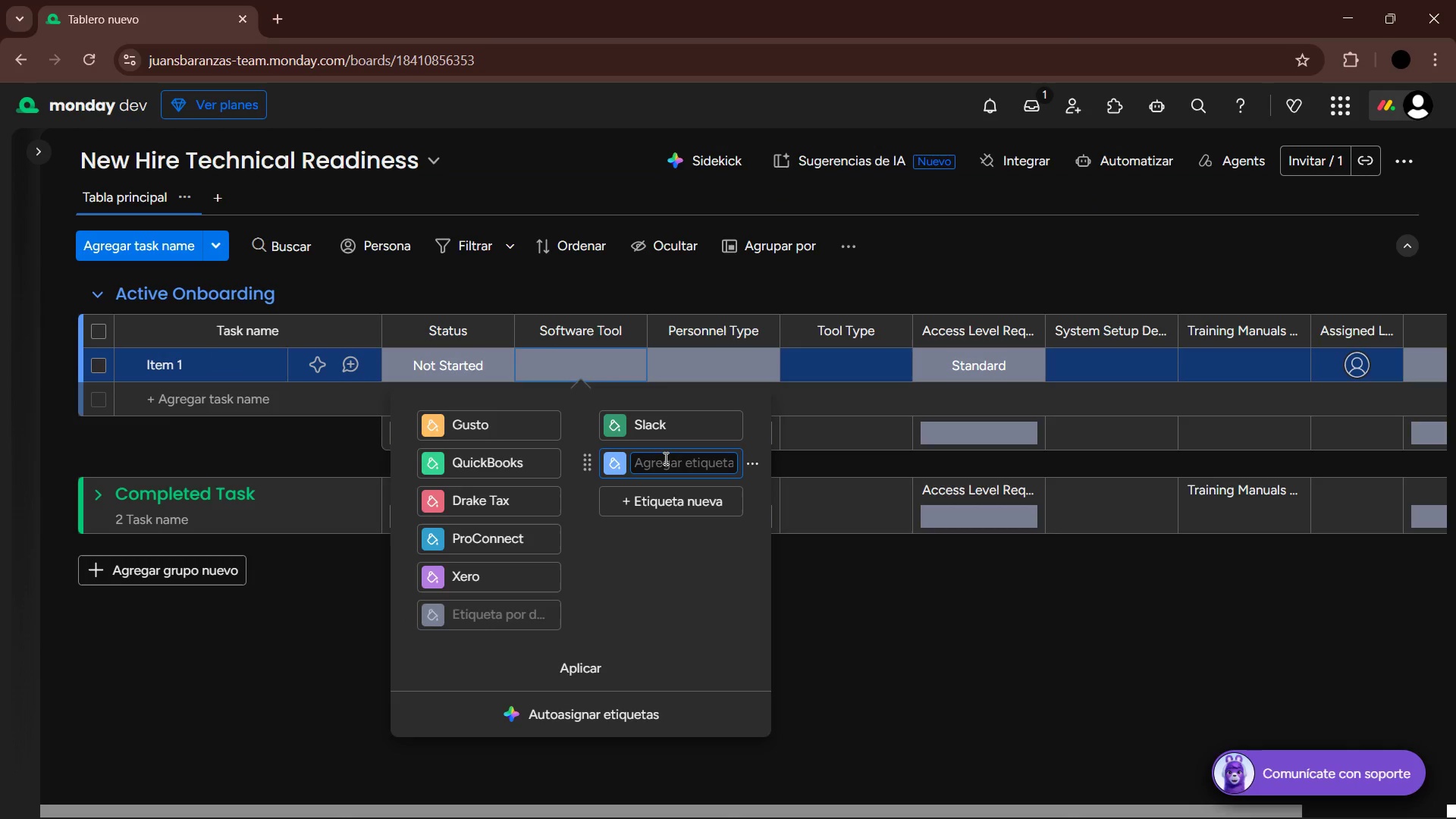 
type(Zoom)
 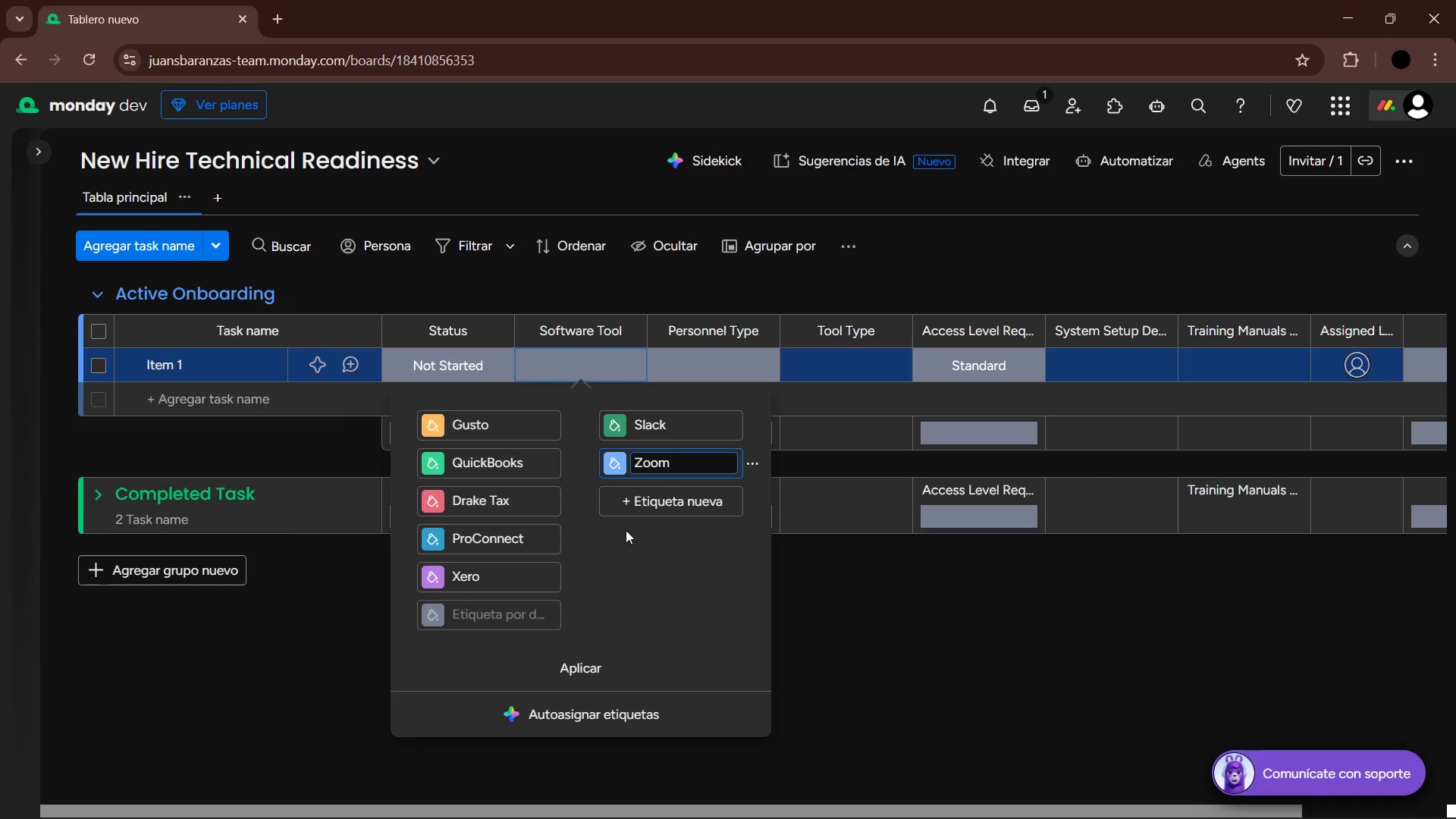 
left_click([619, 591])
 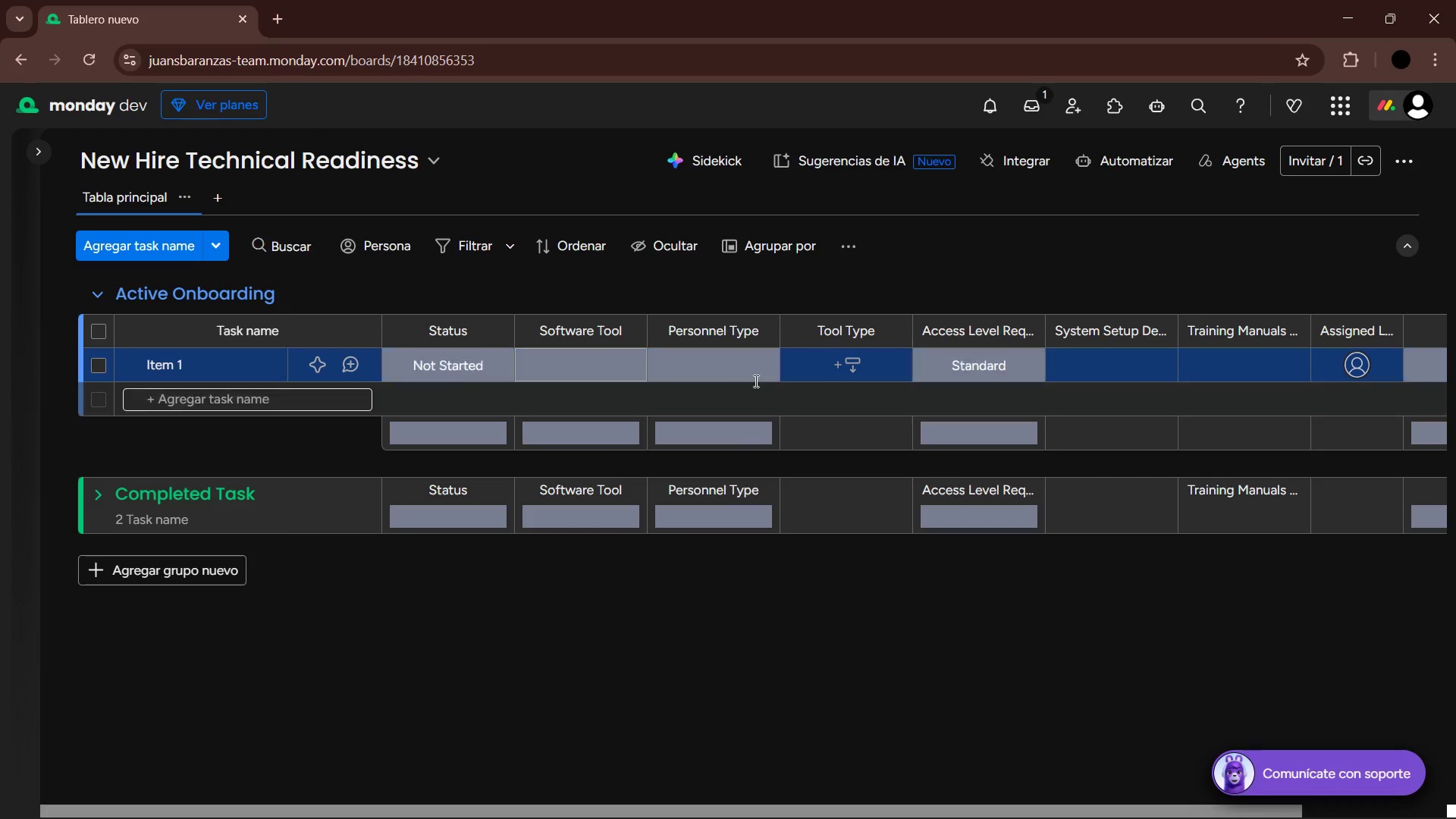 
left_click([570, 354])
 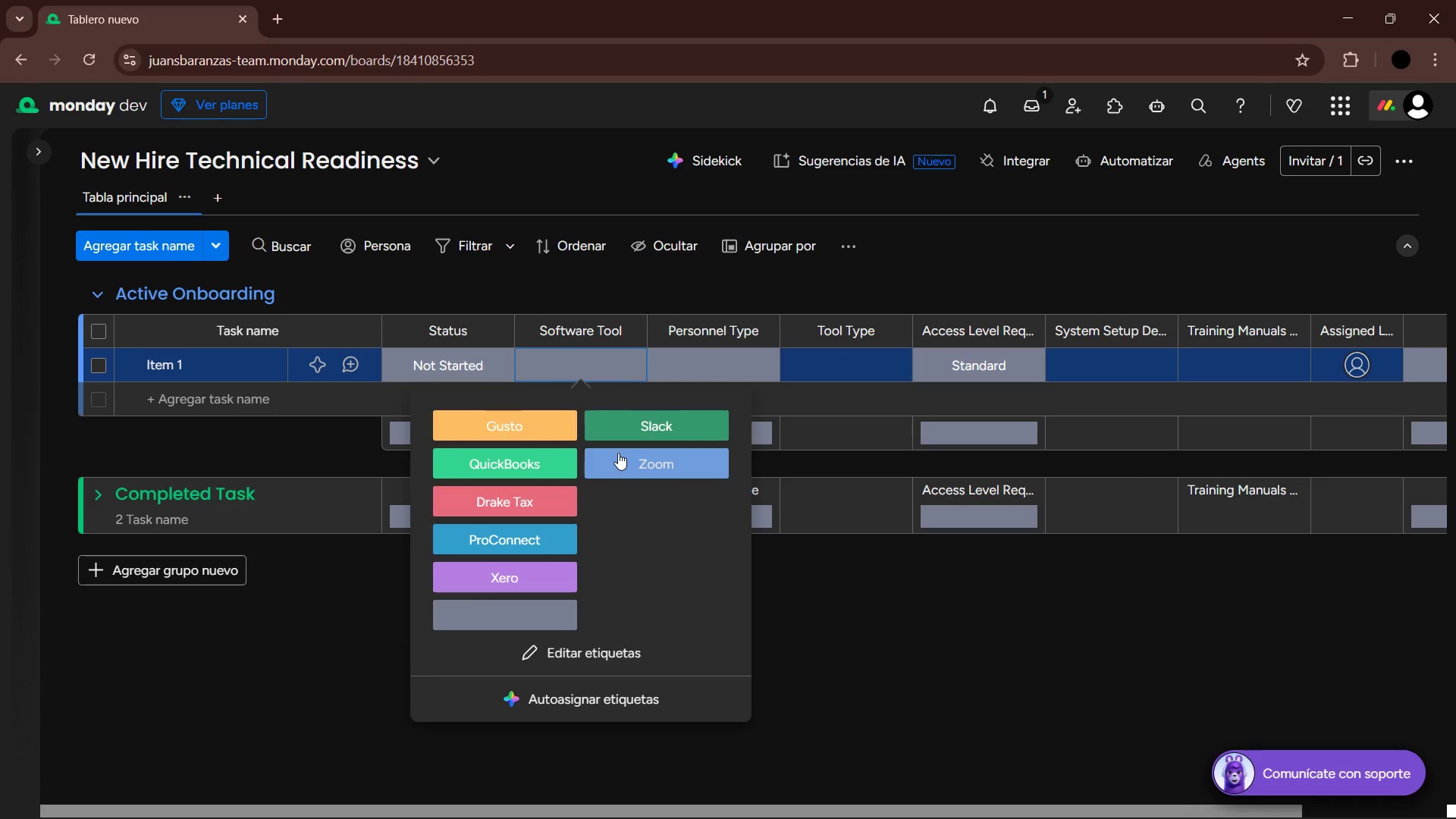 
wait(6.7)
 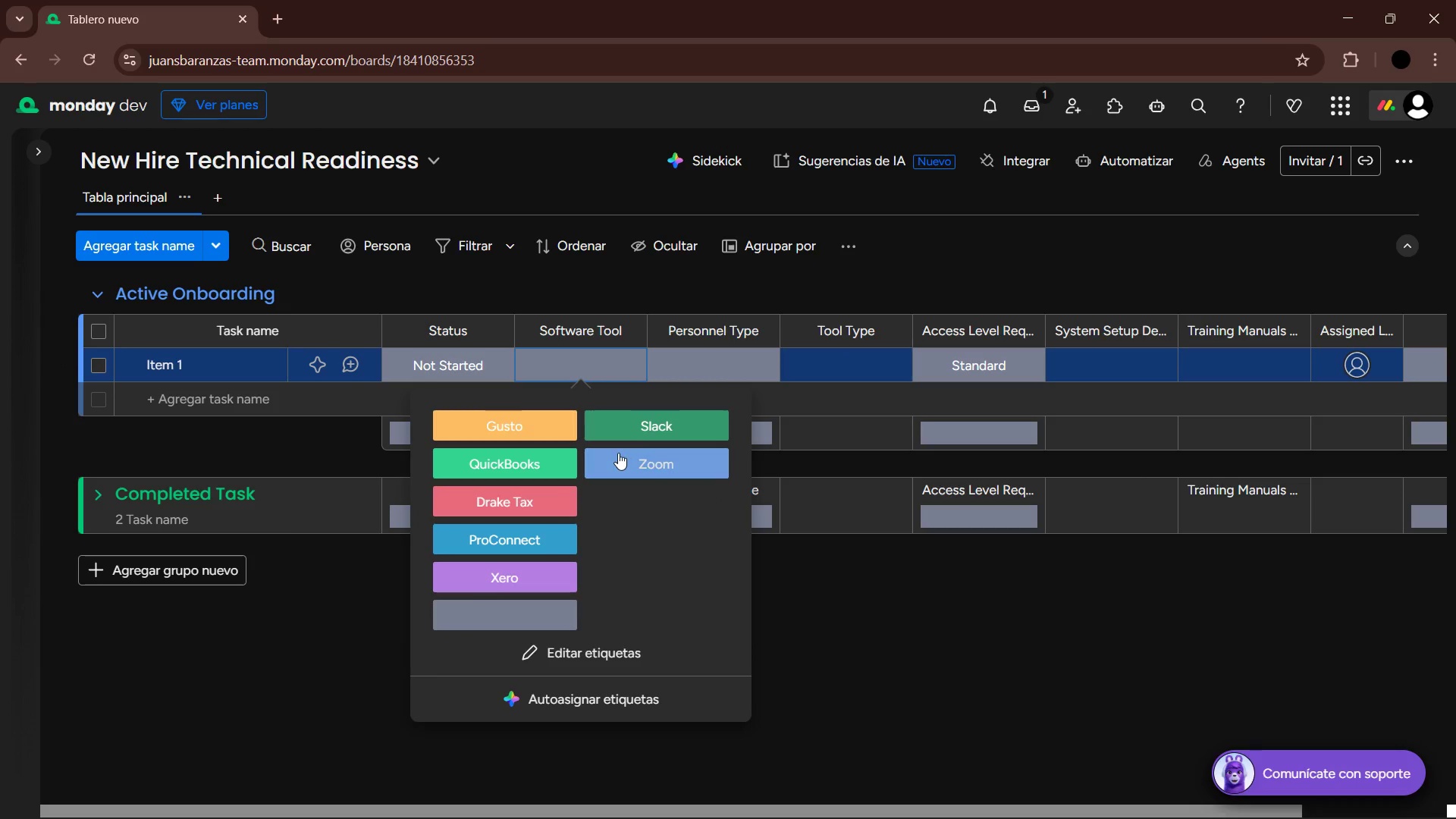 
left_click([605, 648])
 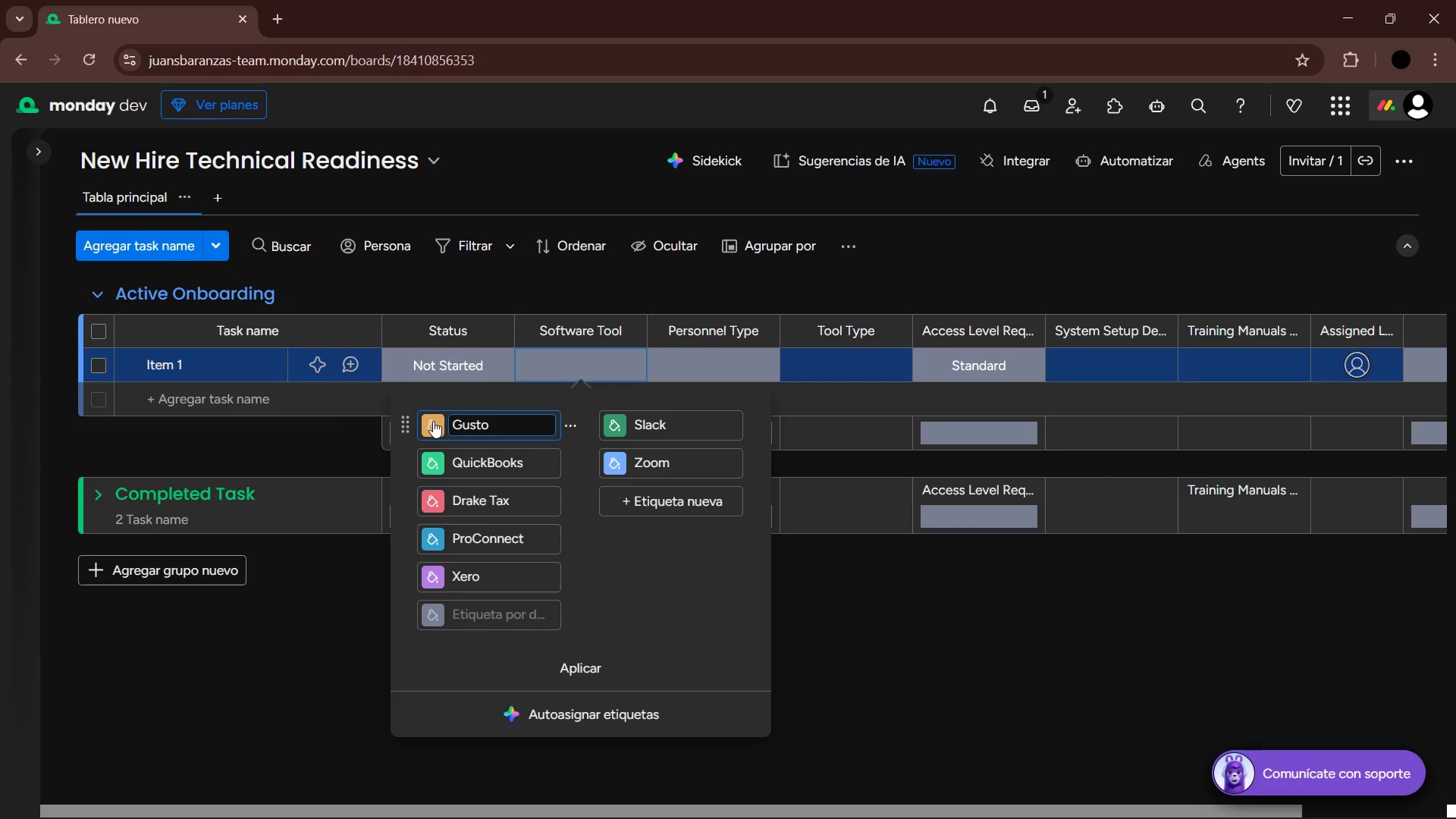 
left_click([433, 421])
 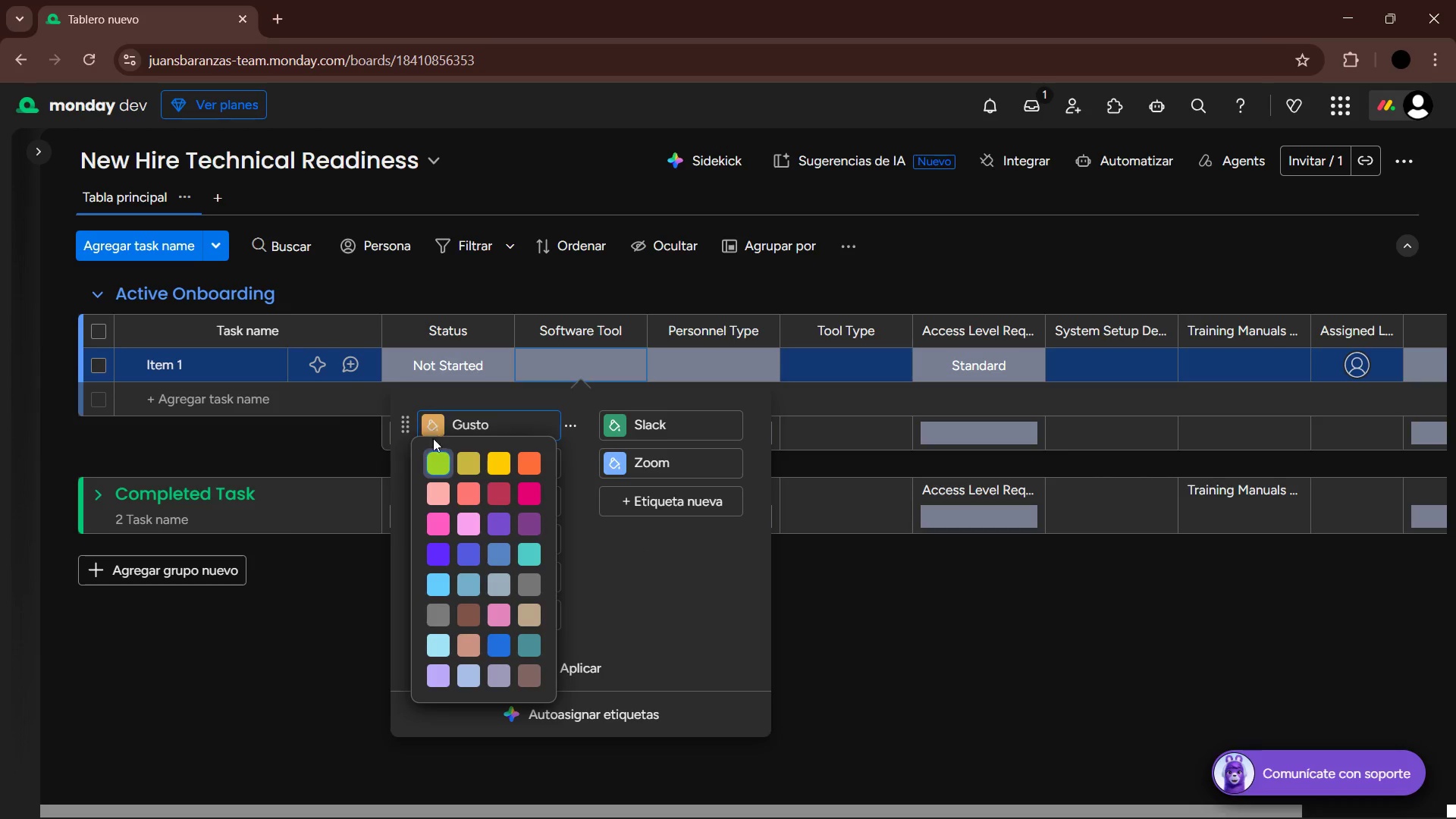 
mouse_move([474, 623])
 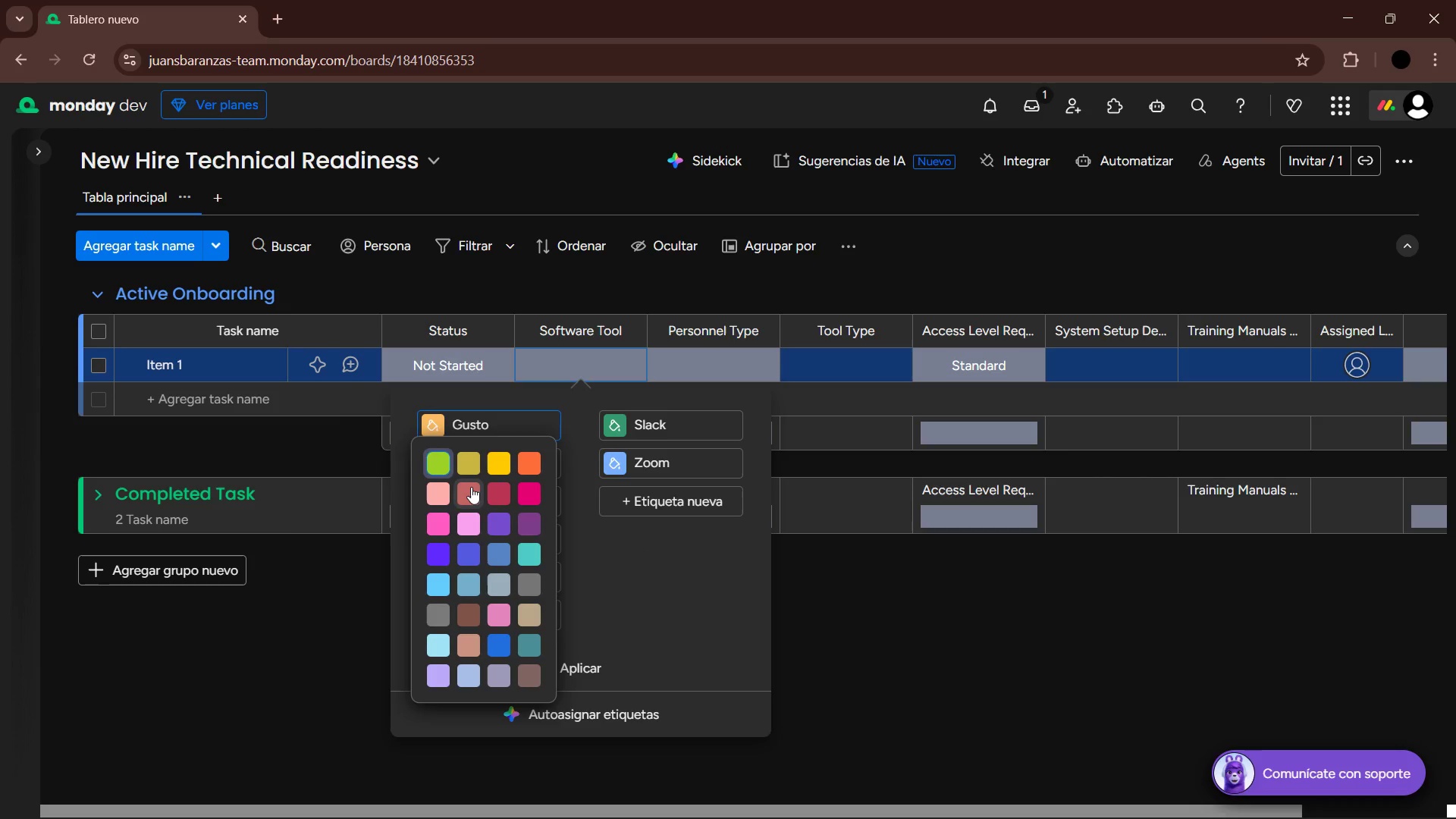 
left_click([470, 487])
 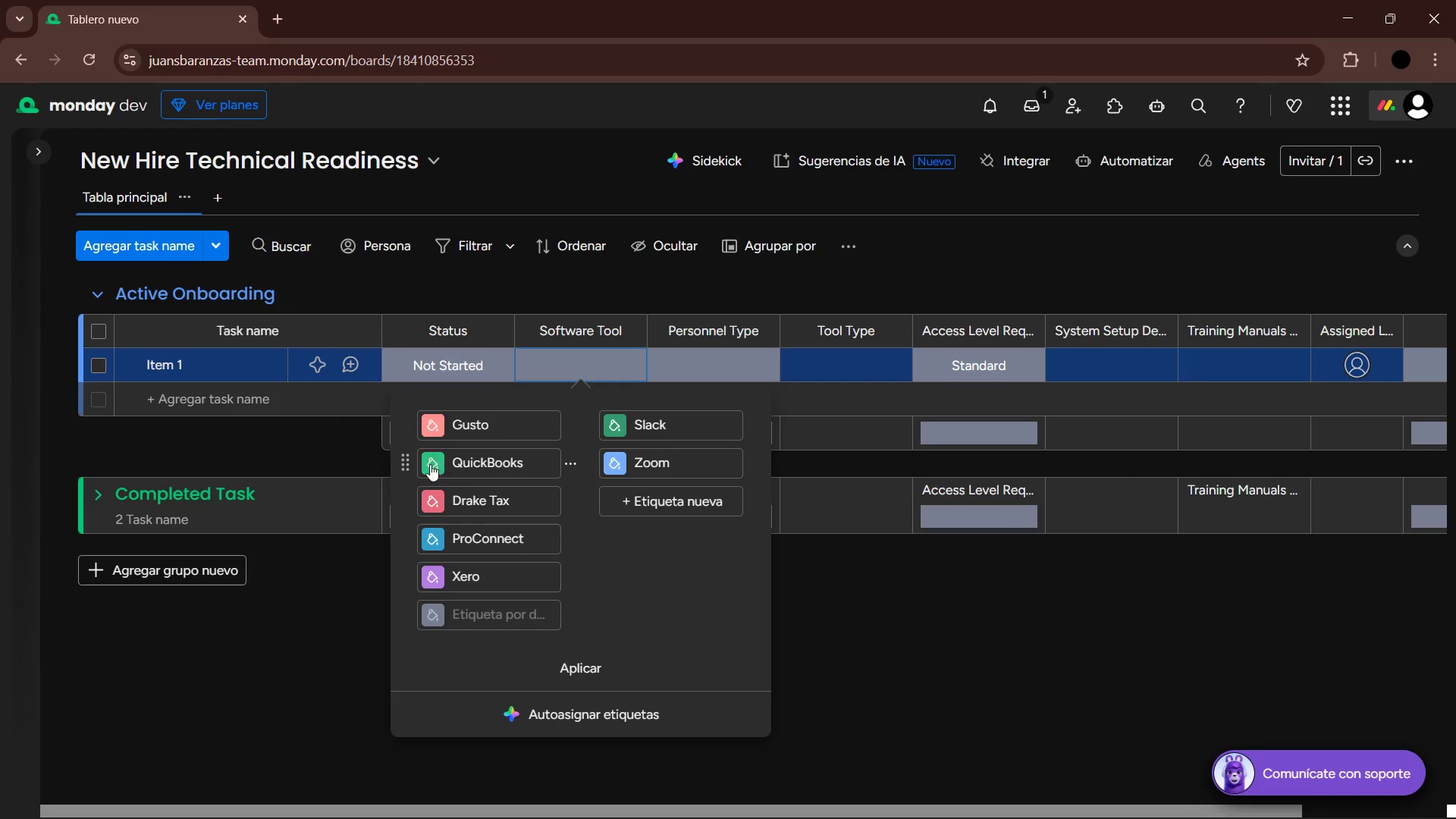 
left_click([429, 466])
 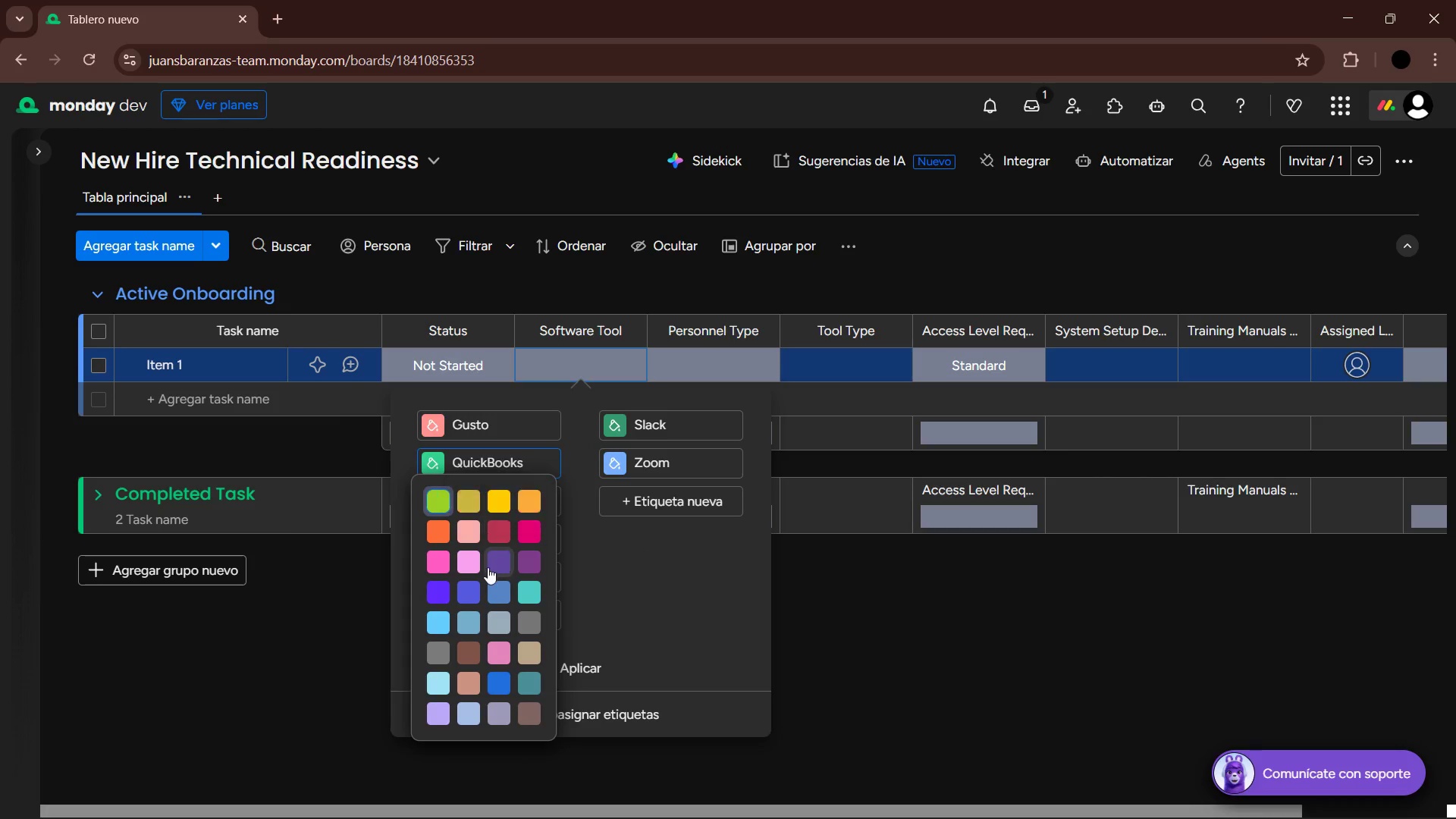 
left_click([472, 562])
 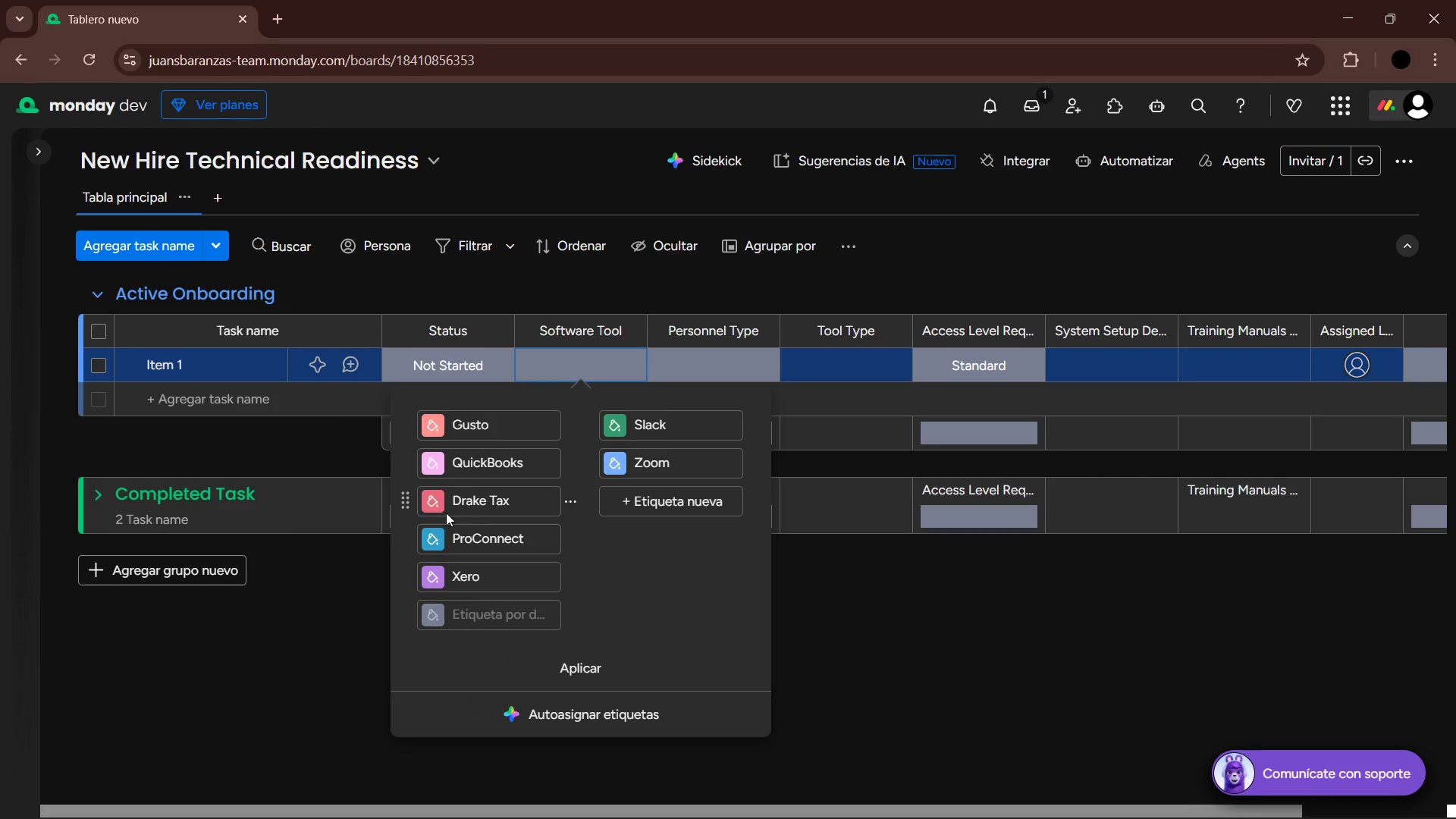 
left_click([435, 504])
 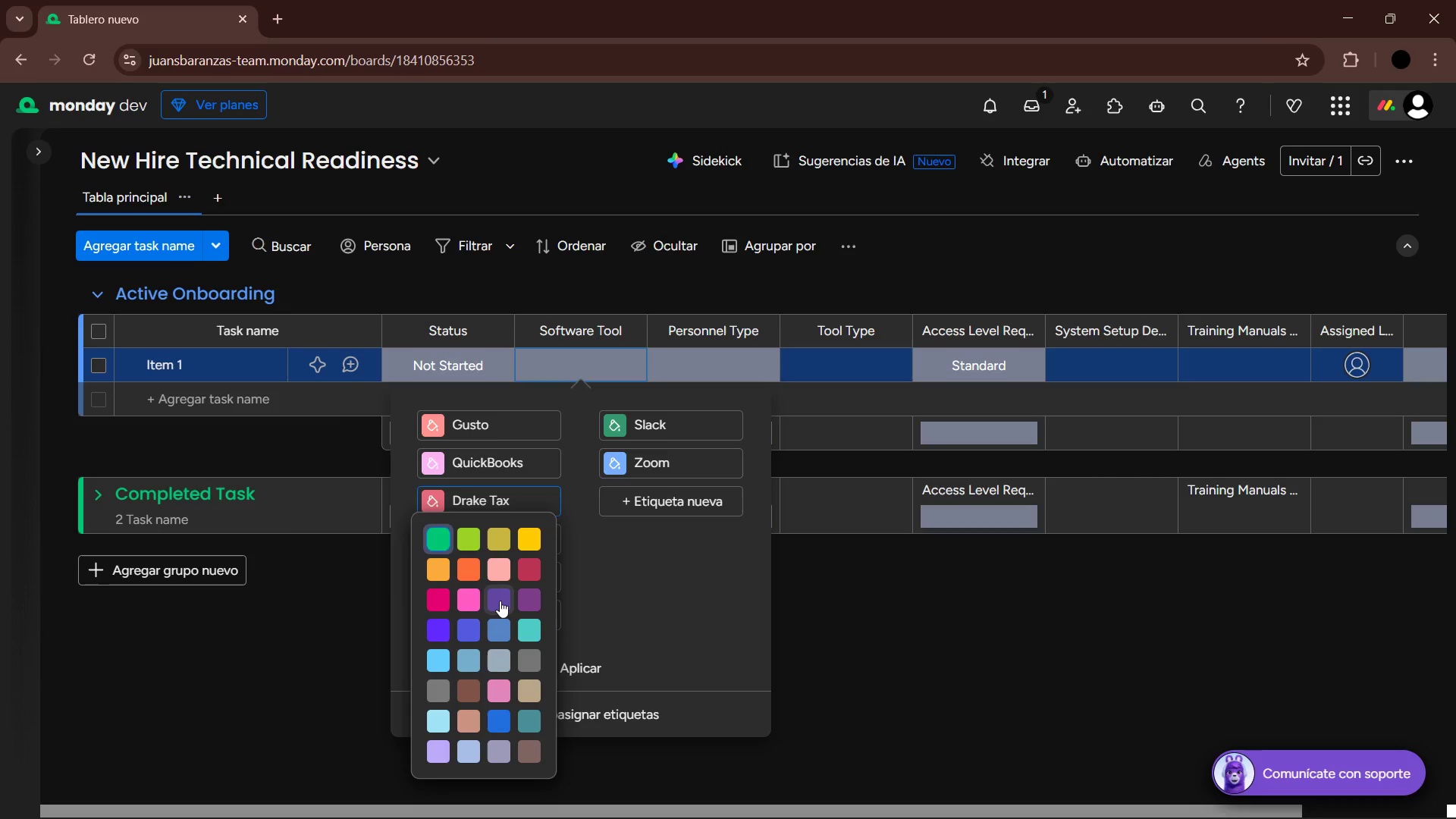 
left_click([500, 600])
 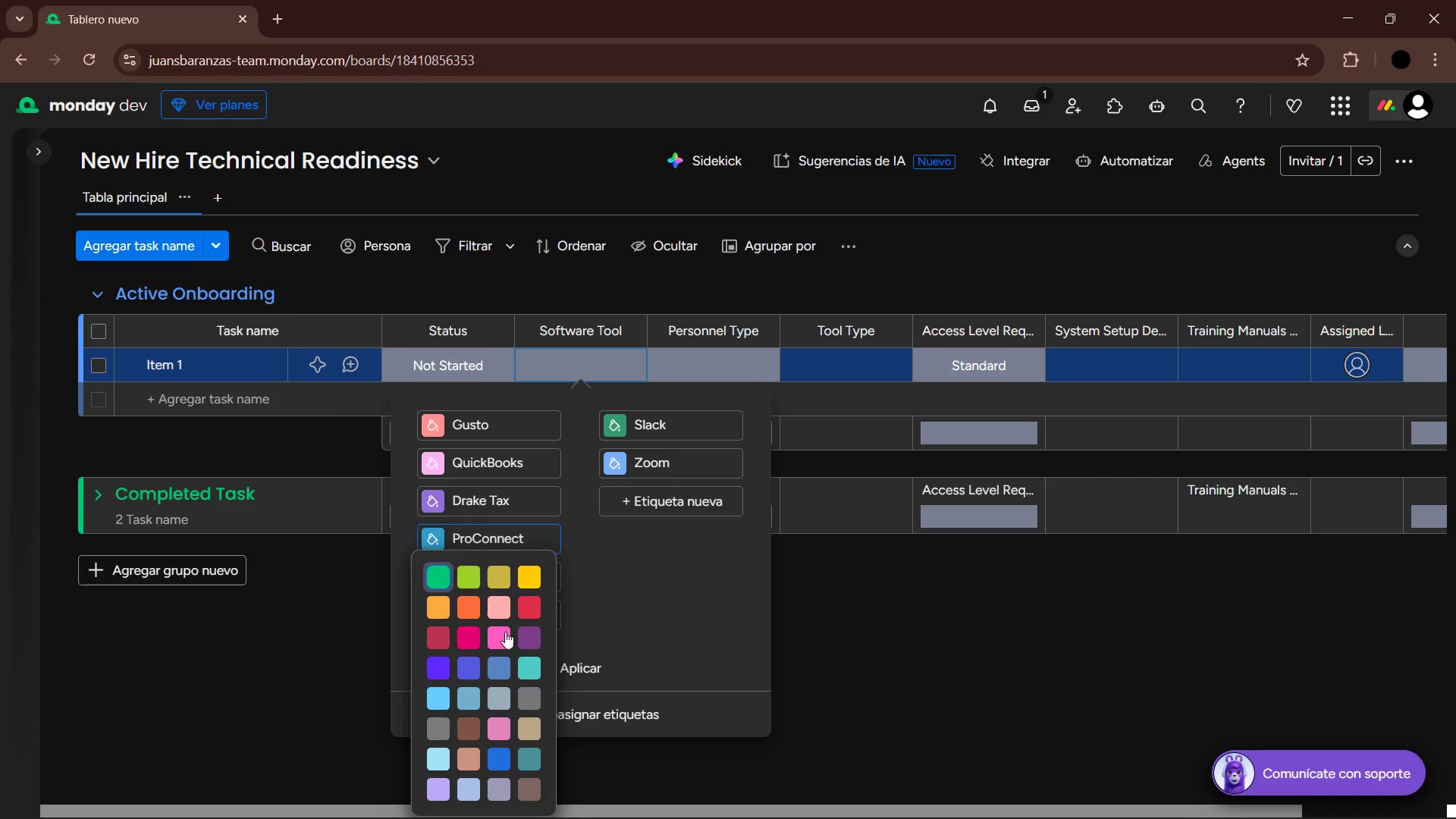 
left_click([527, 672])
 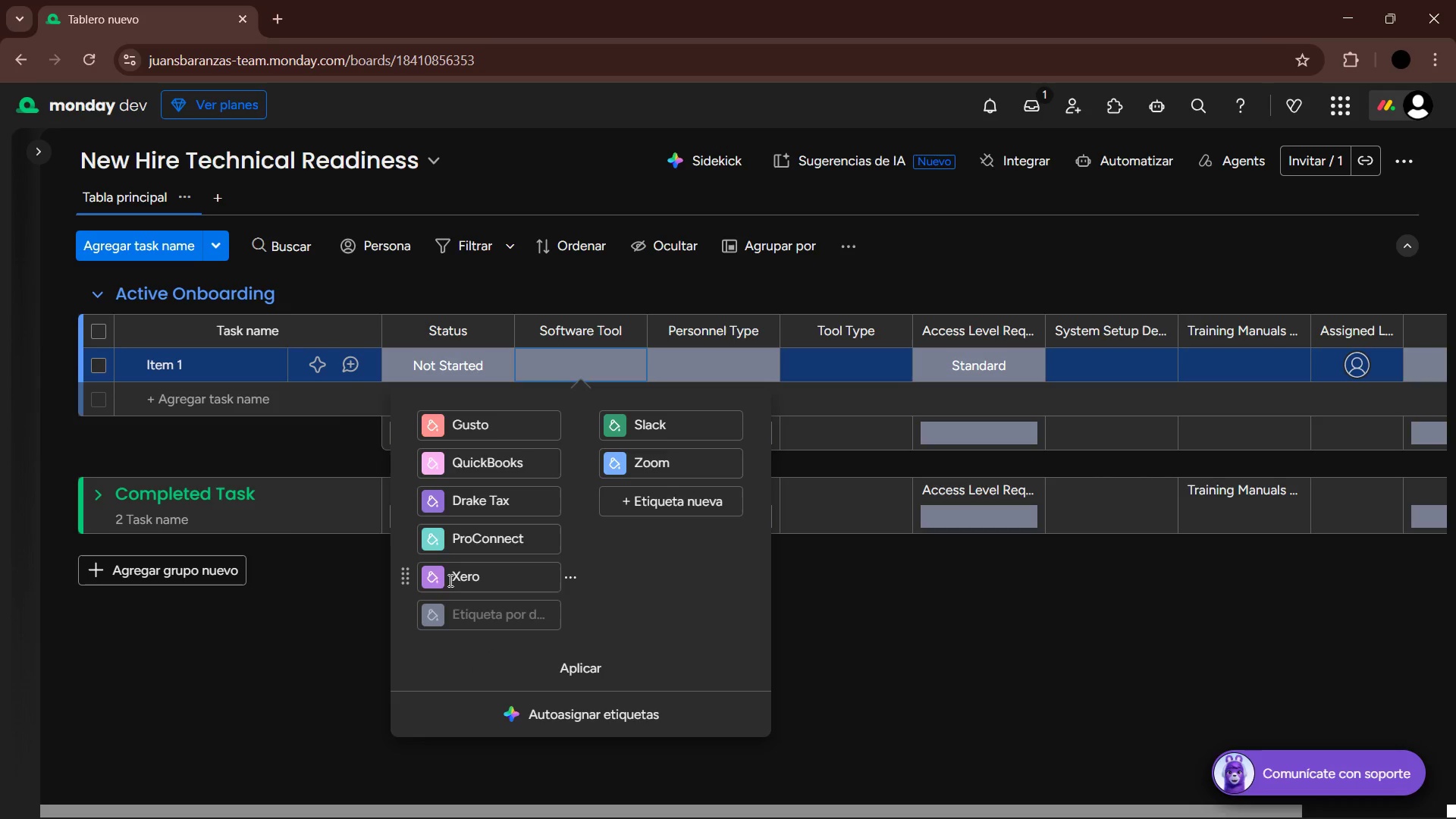 
left_click([437, 573])
 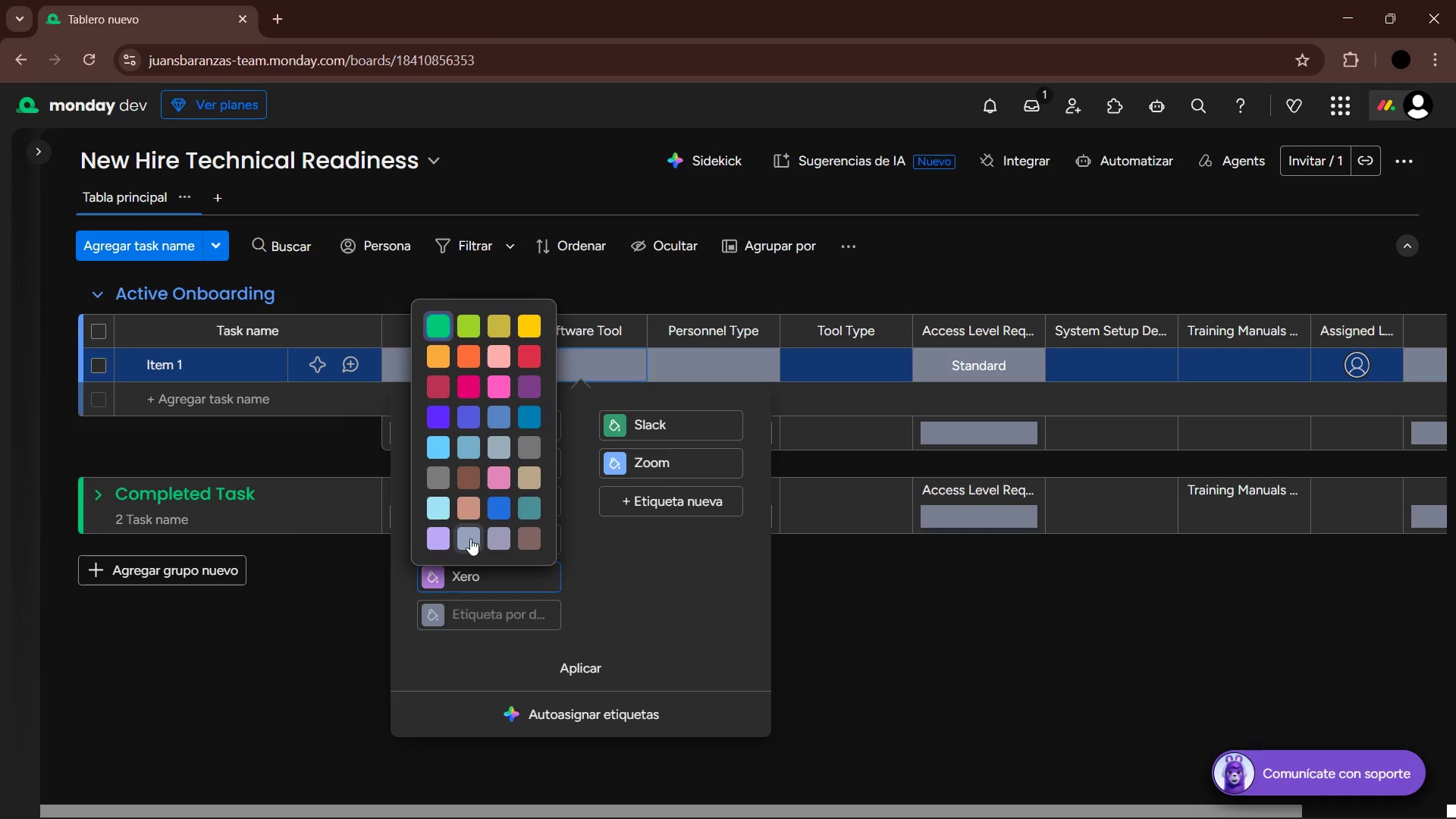 
left_click([531, 510])
 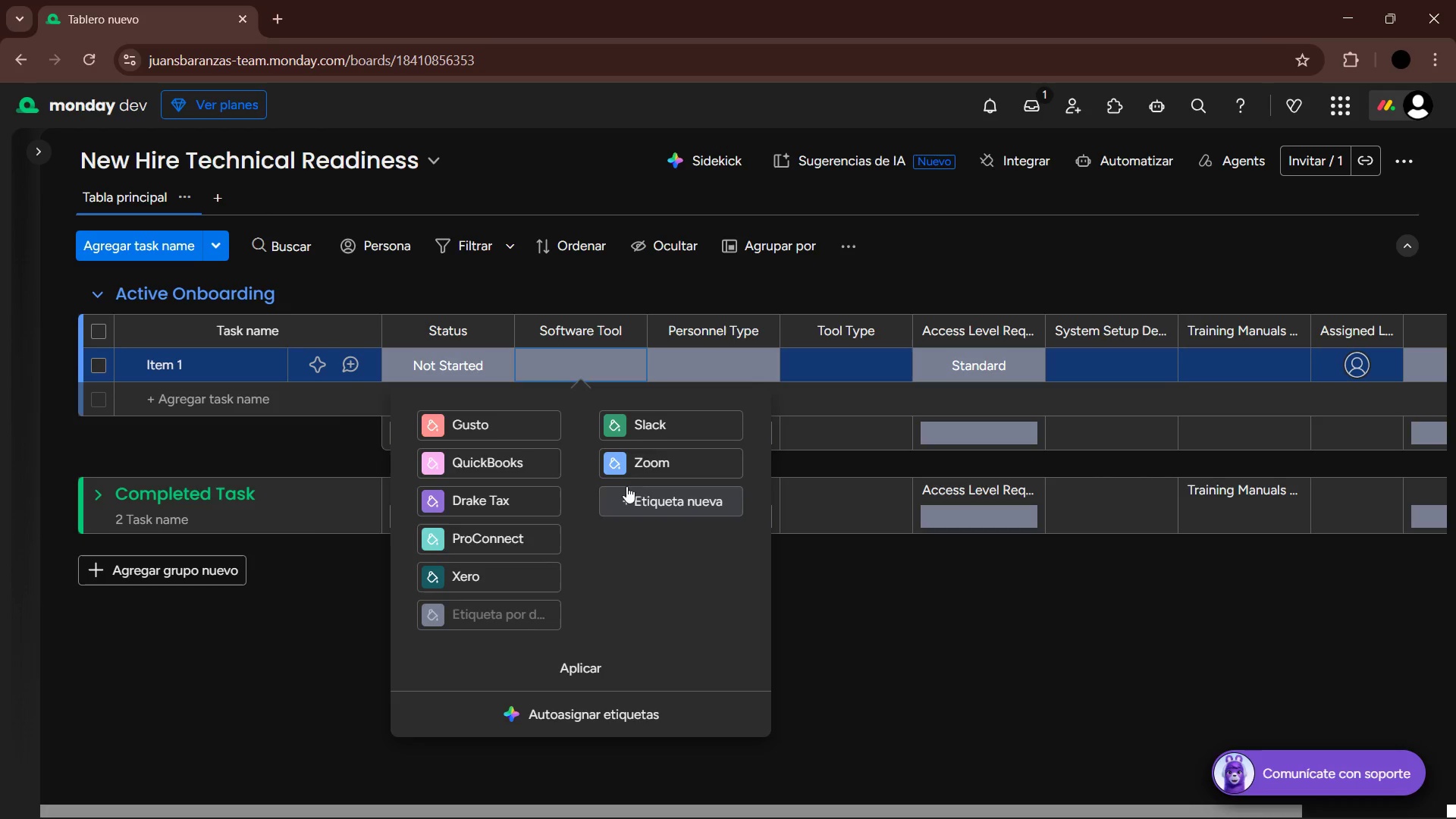 
left_click([623, 416])
 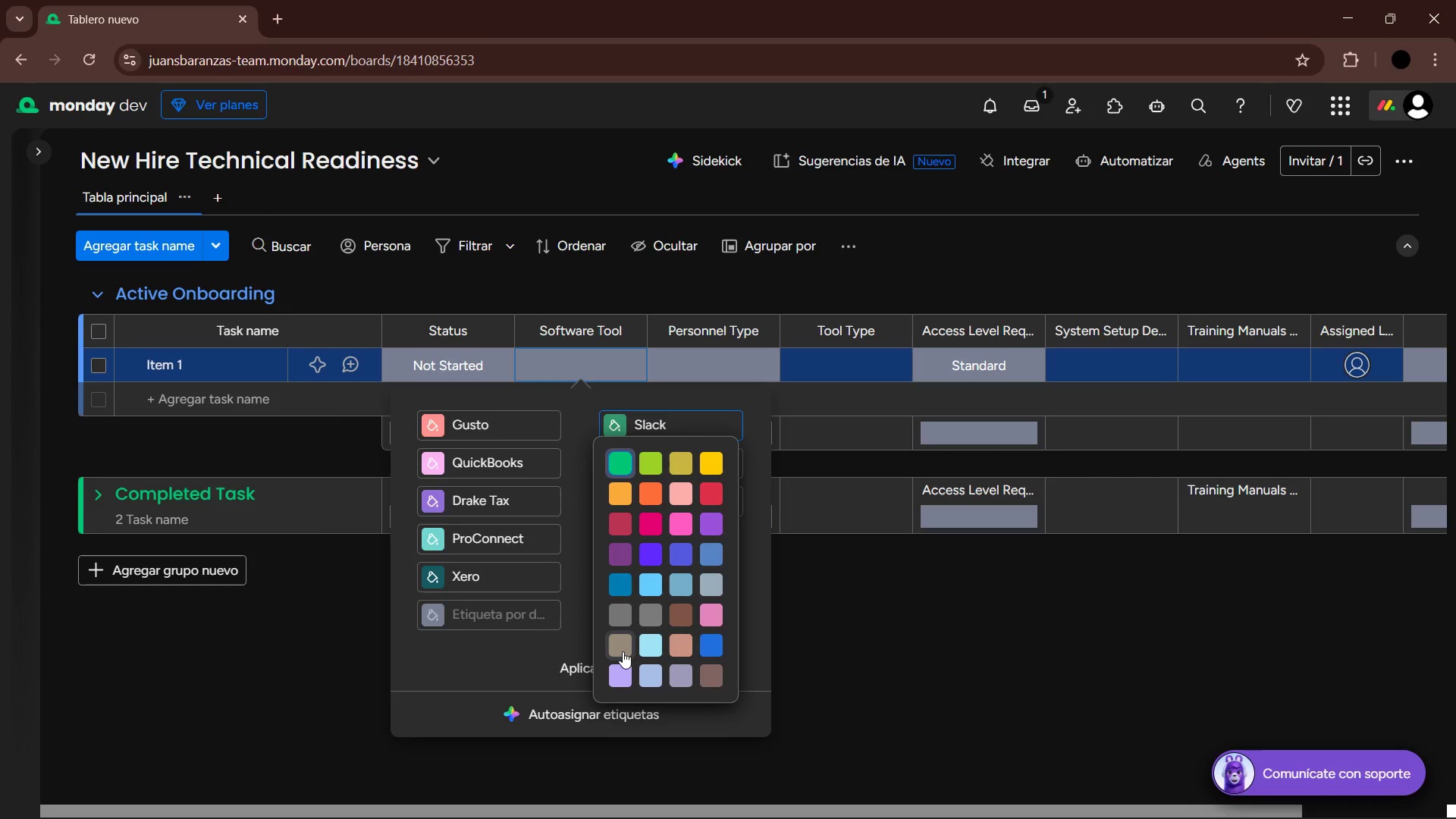 
left_click([624, 651])
 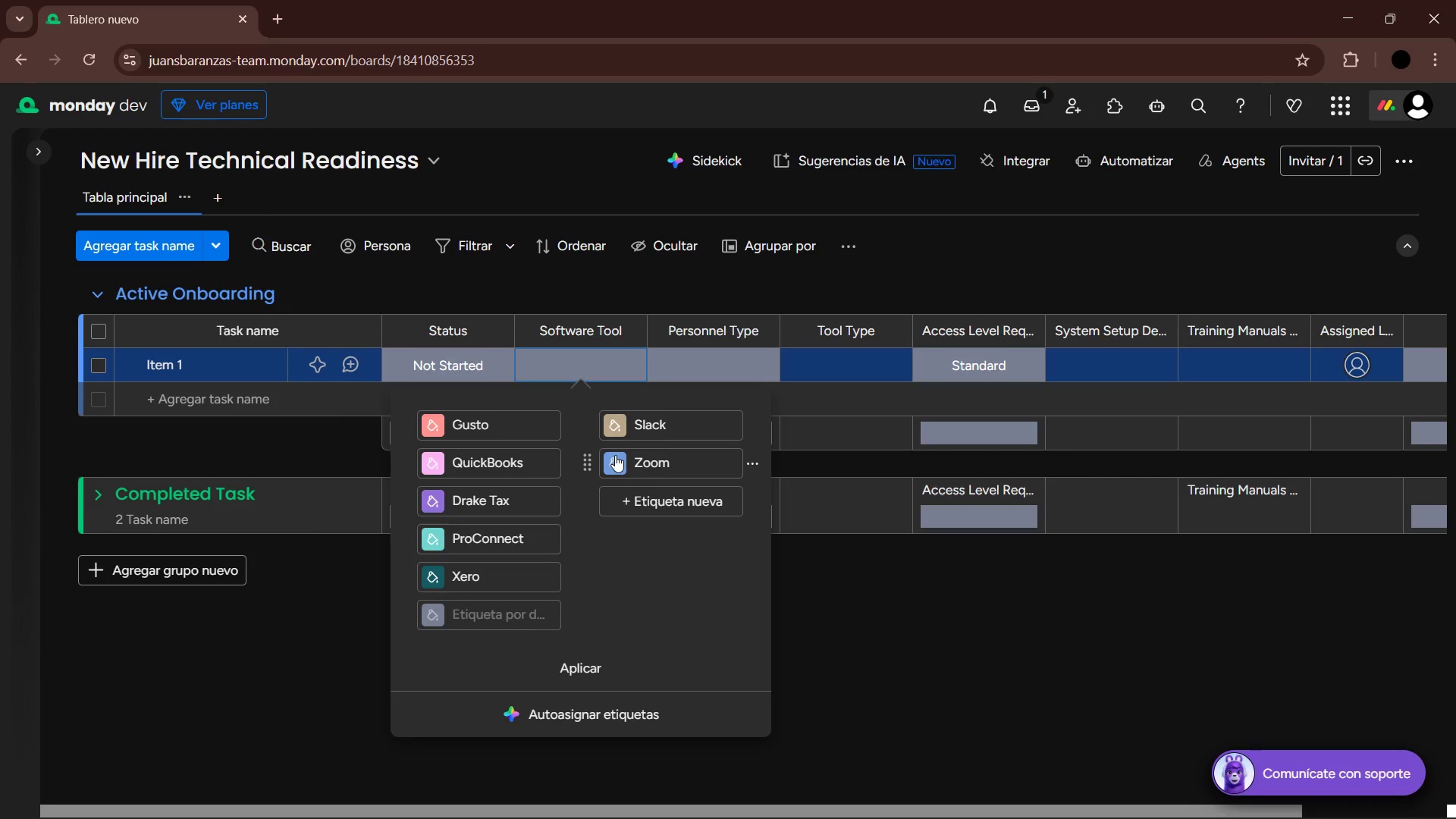 
left_click([614, 466])
 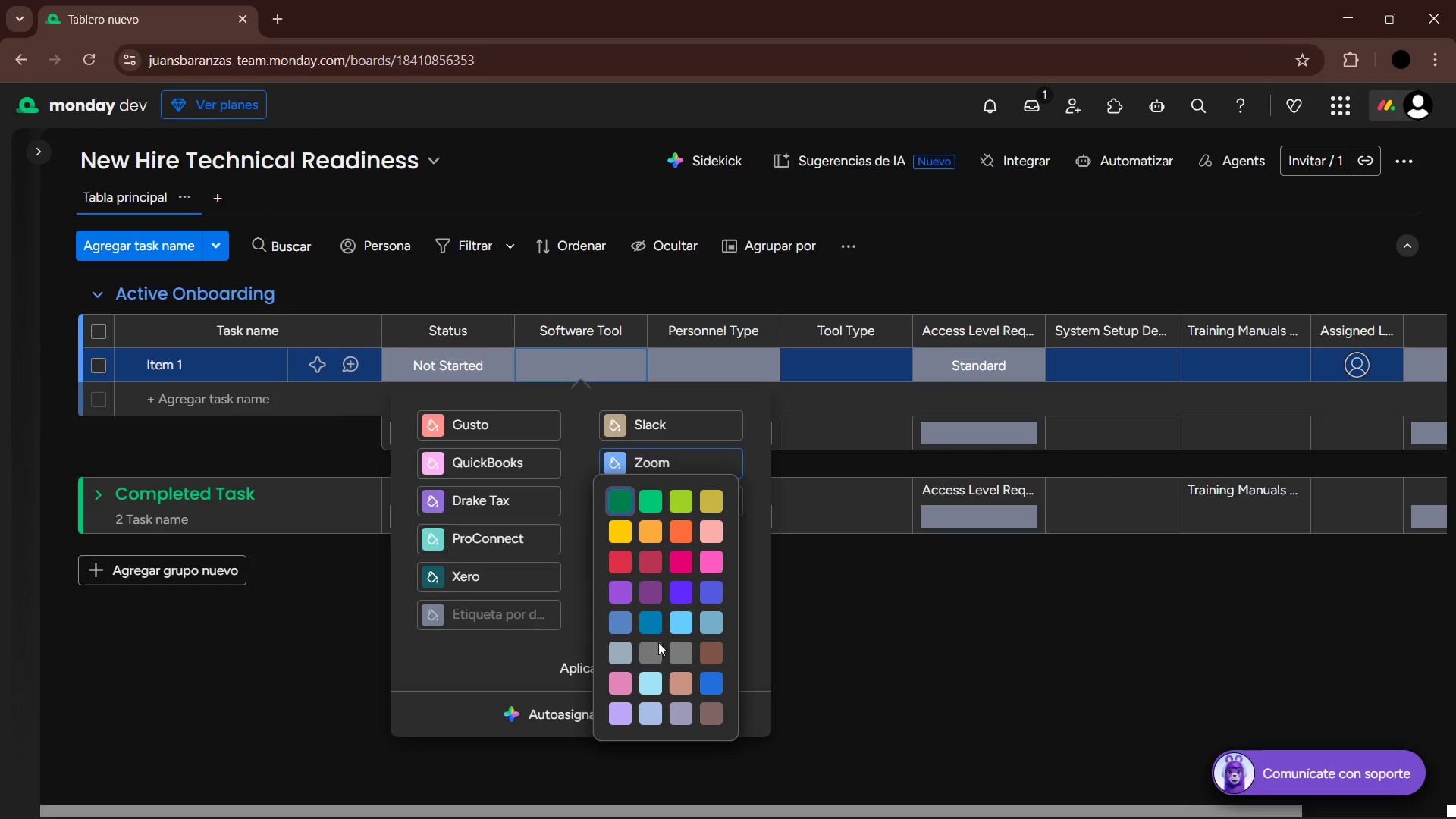 
left_click([708, 682])
 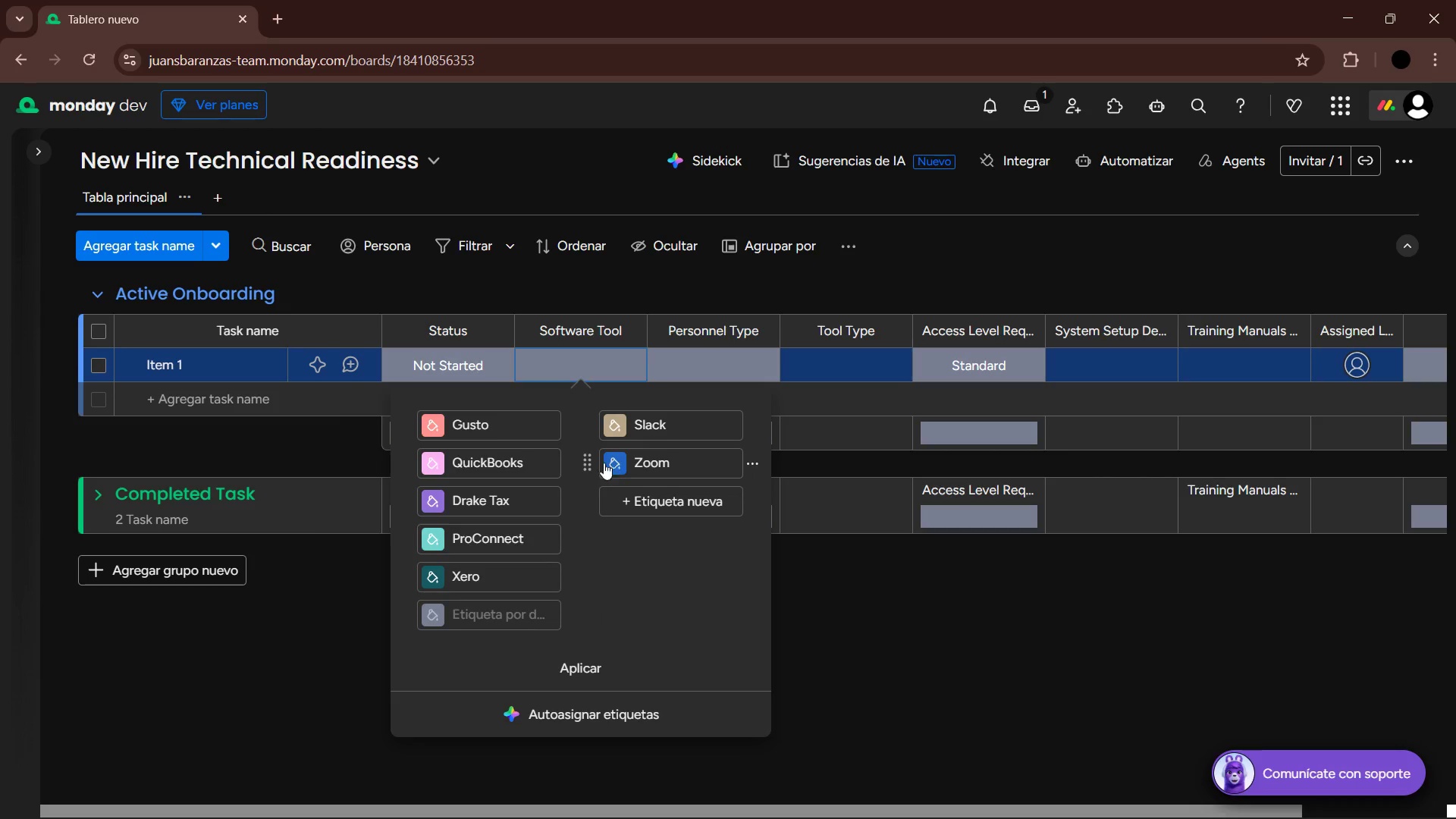 
left_click_drag(start_coordinate=[592, 460], to_coordinate=[444, 618])
 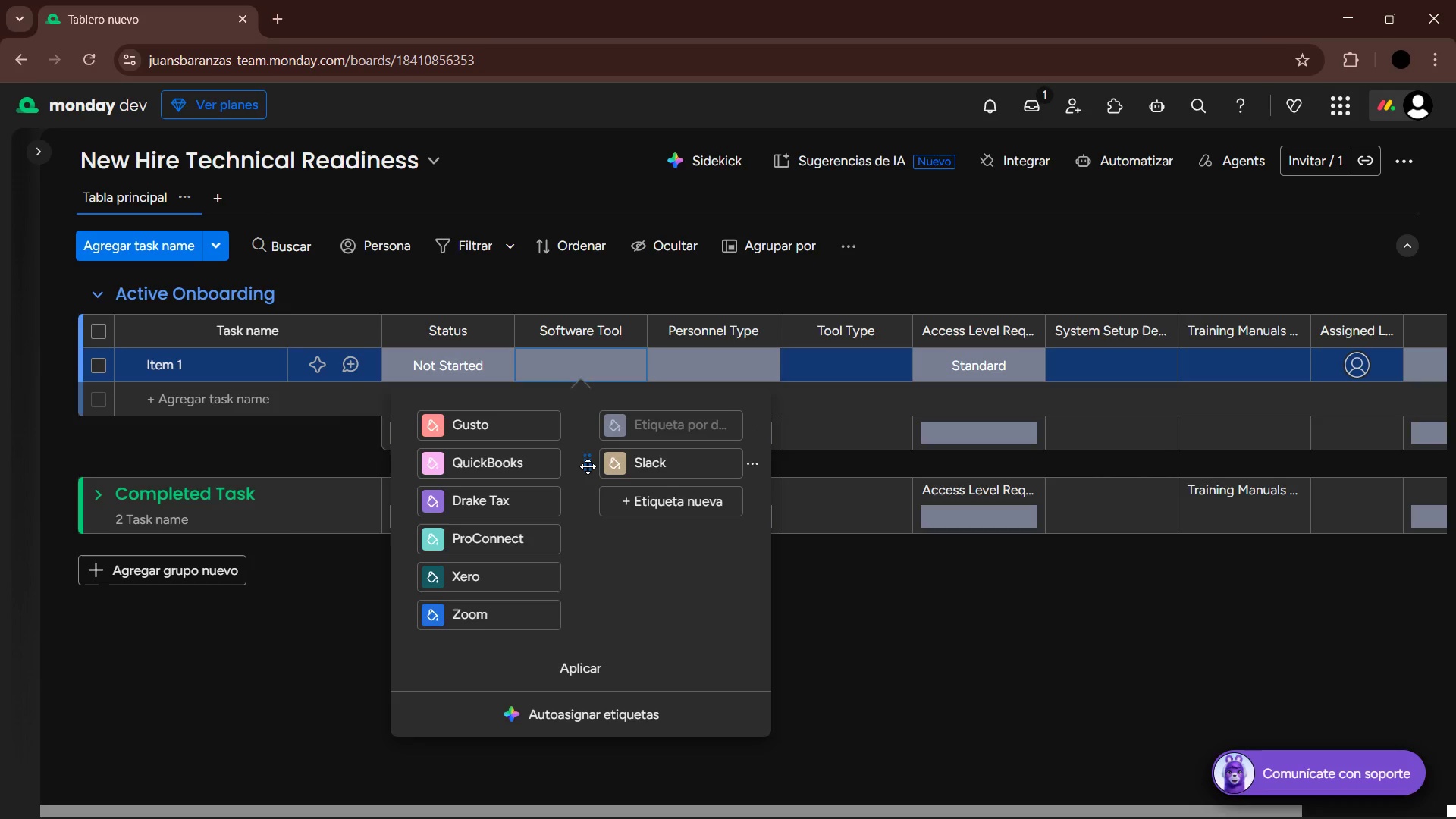 
left_click_drag(start_coordinate=[588, 463], to_coordinate=[450, 625])
 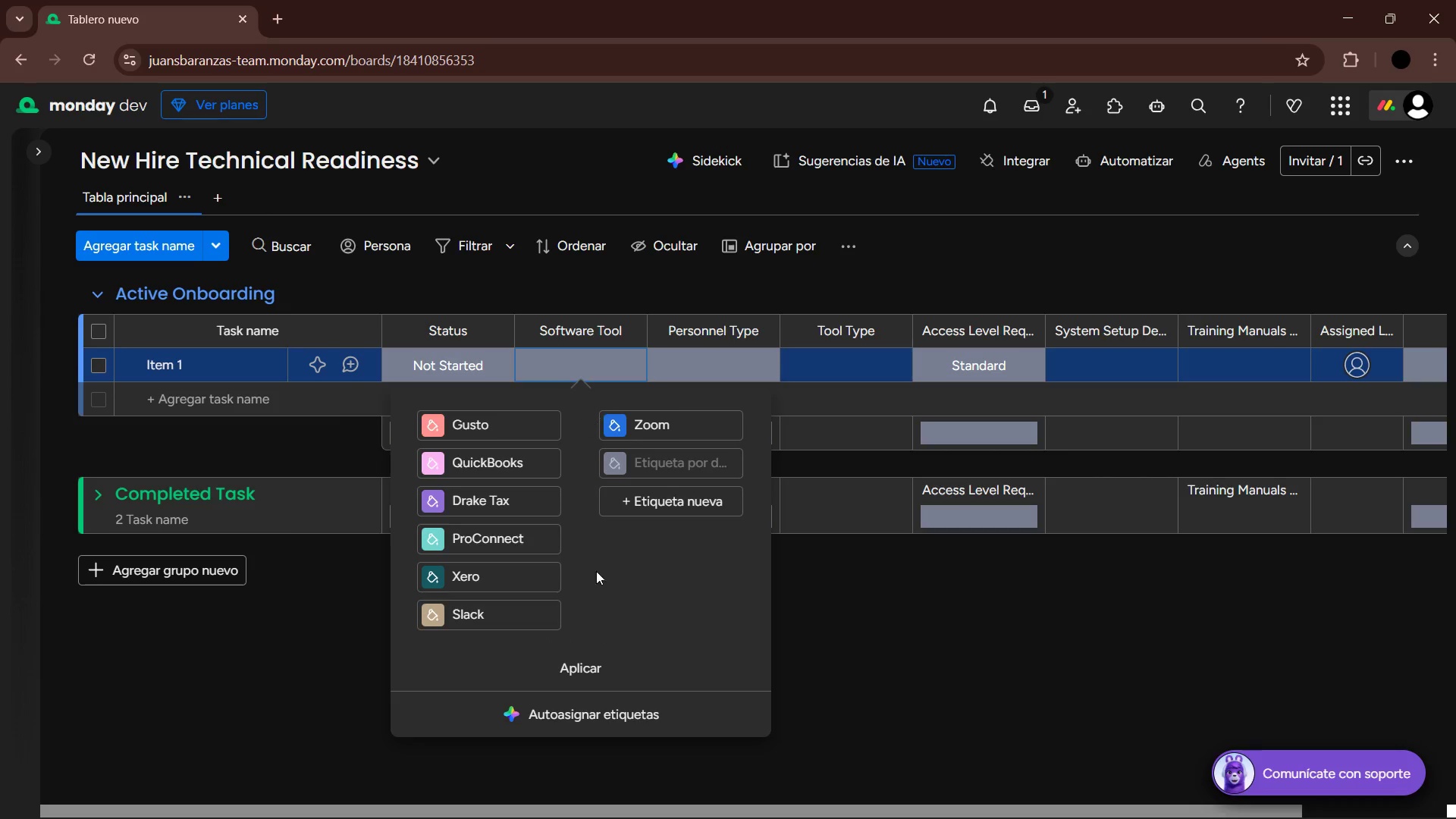 
left_click([579, 675])
 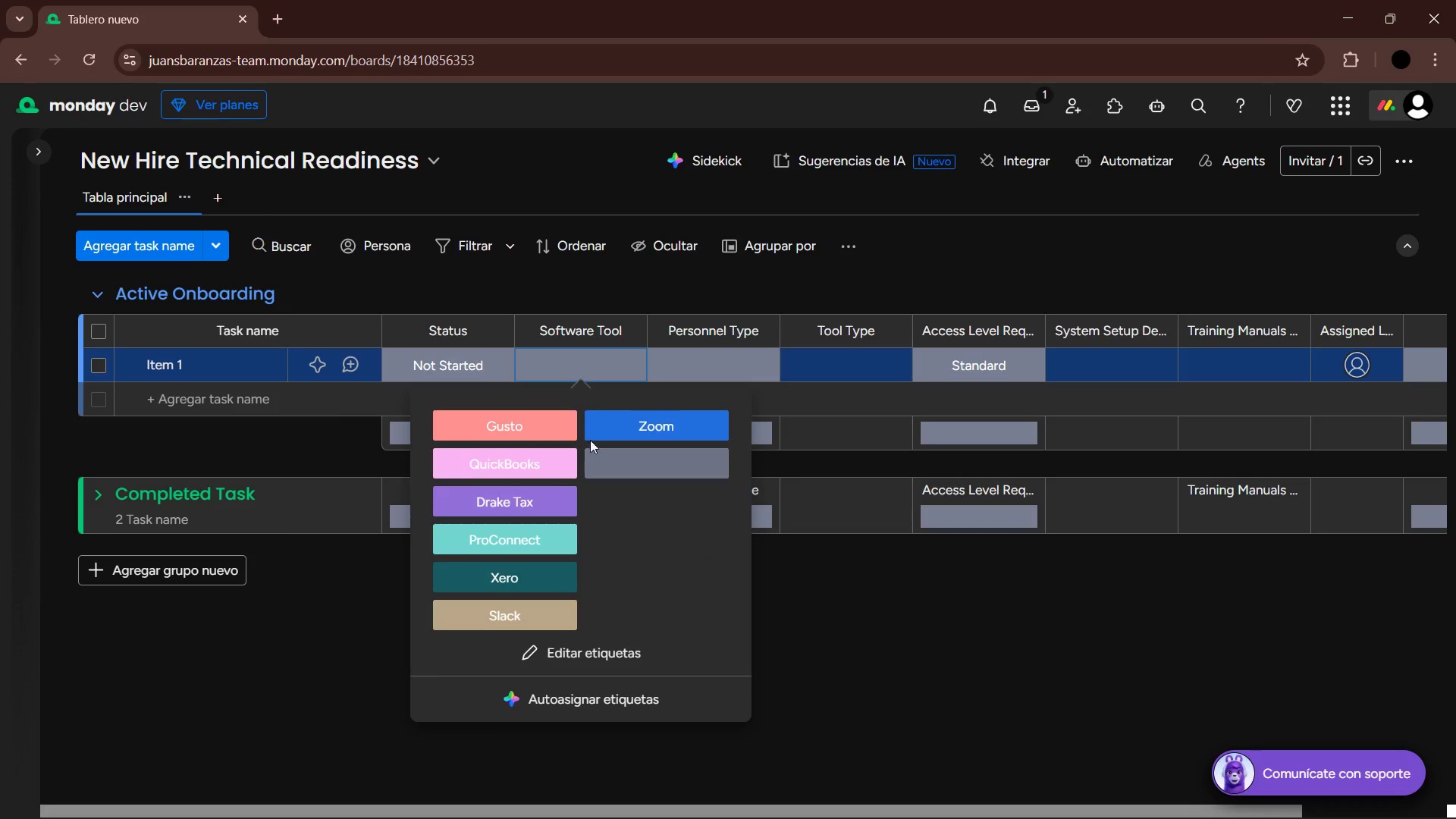 
left_click([672, 368])
 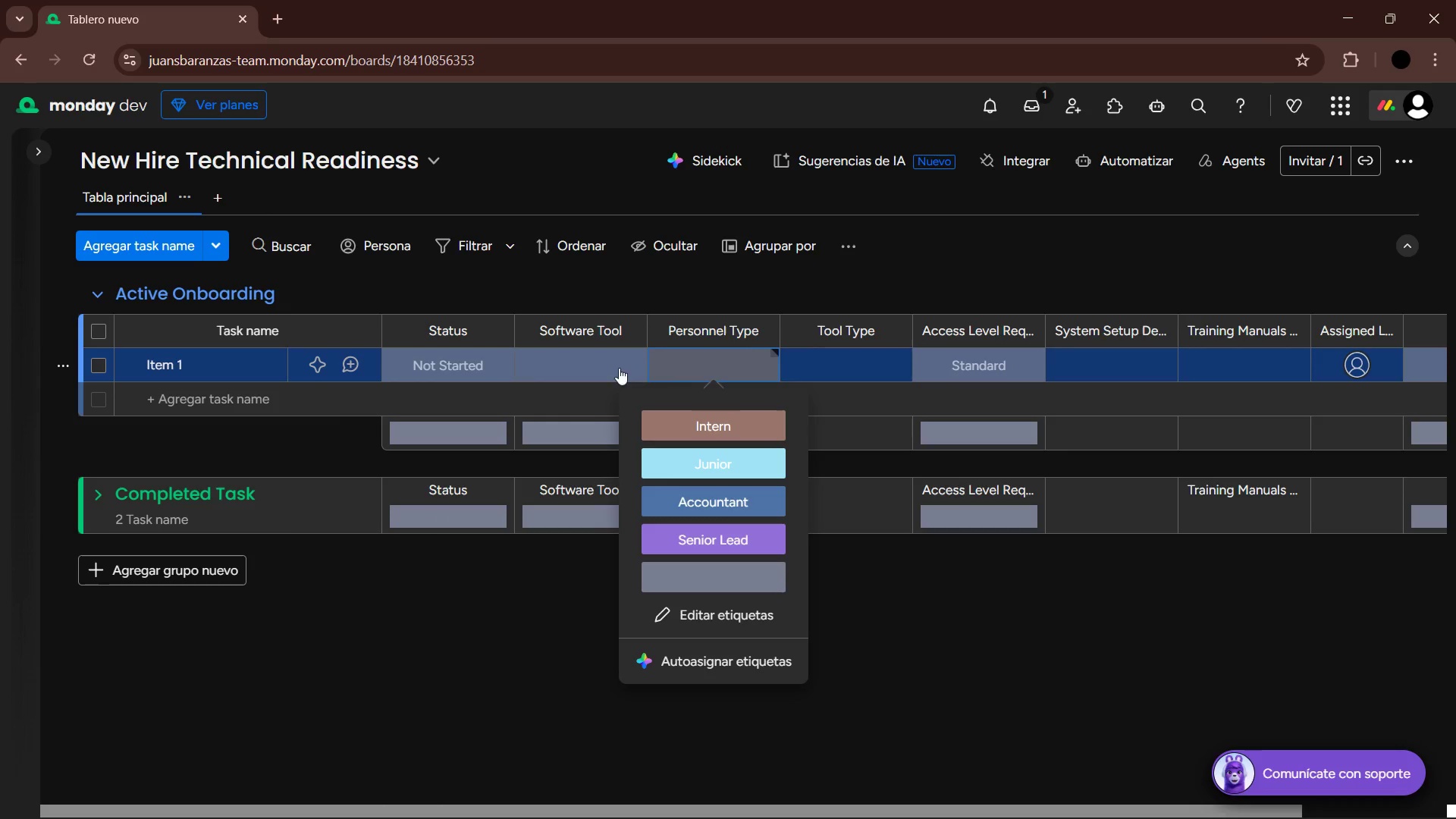 
left_click([601, 366])
 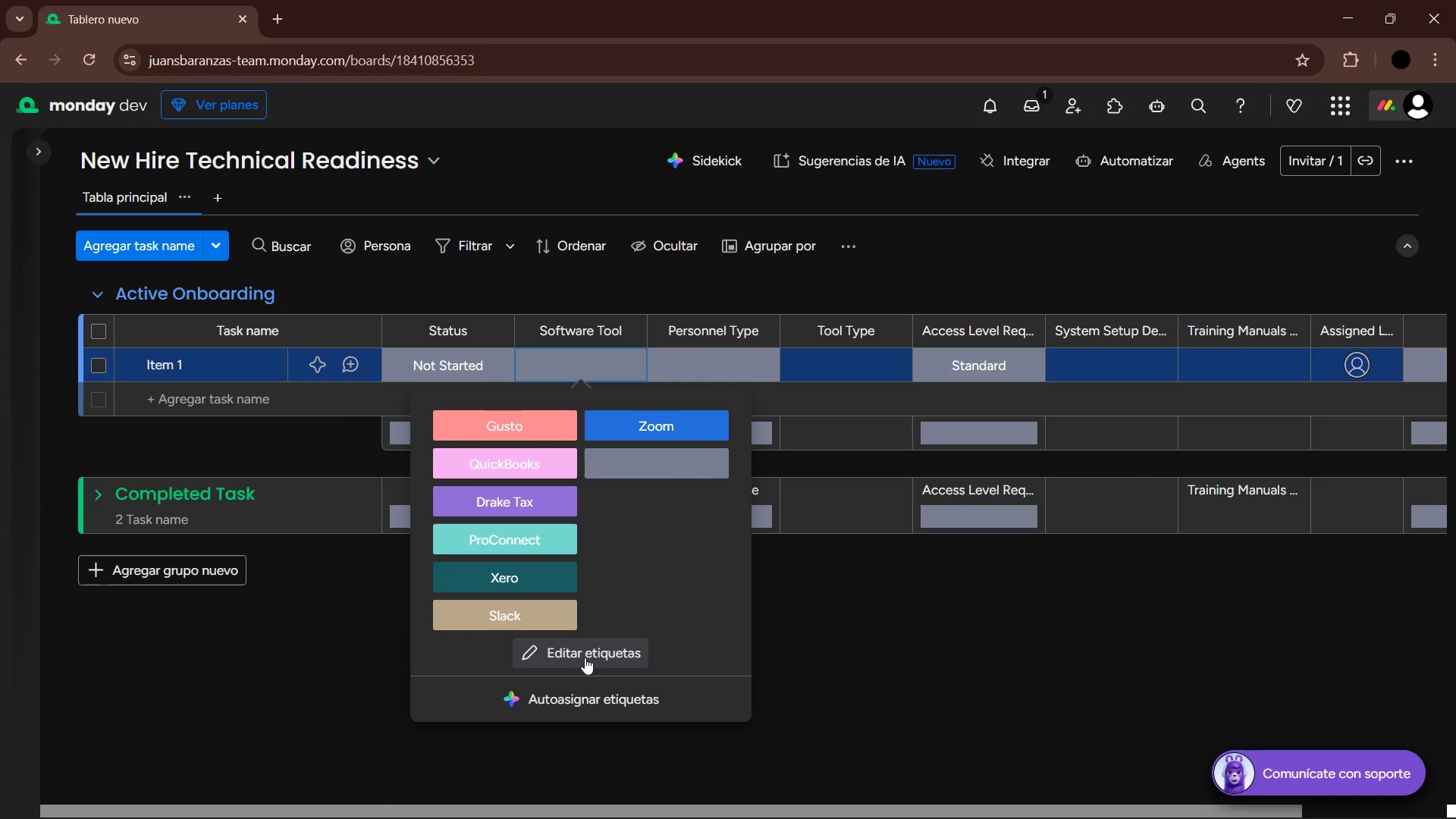 
left_click([585, 648])
 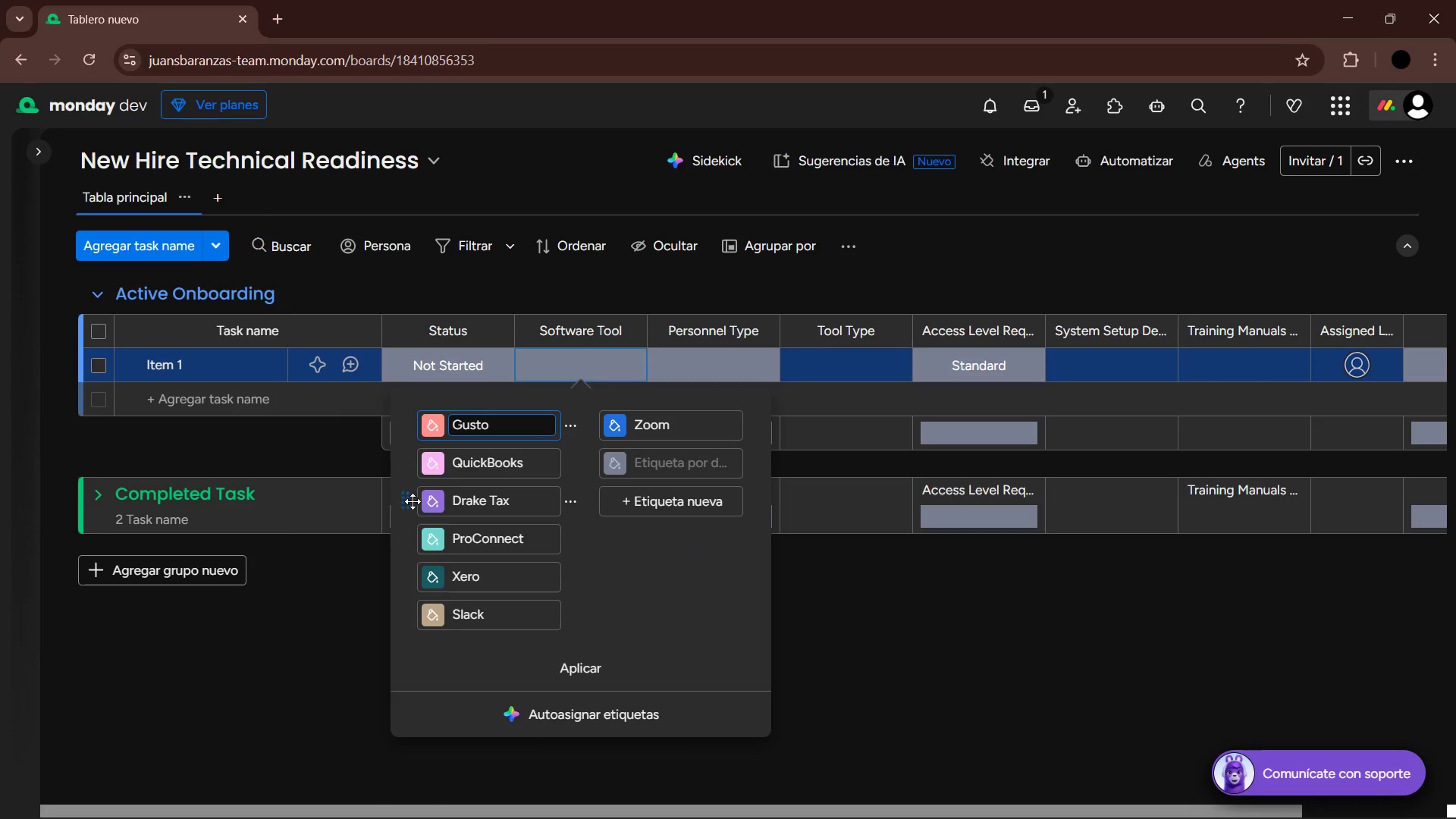 
left_click([438, 499])
 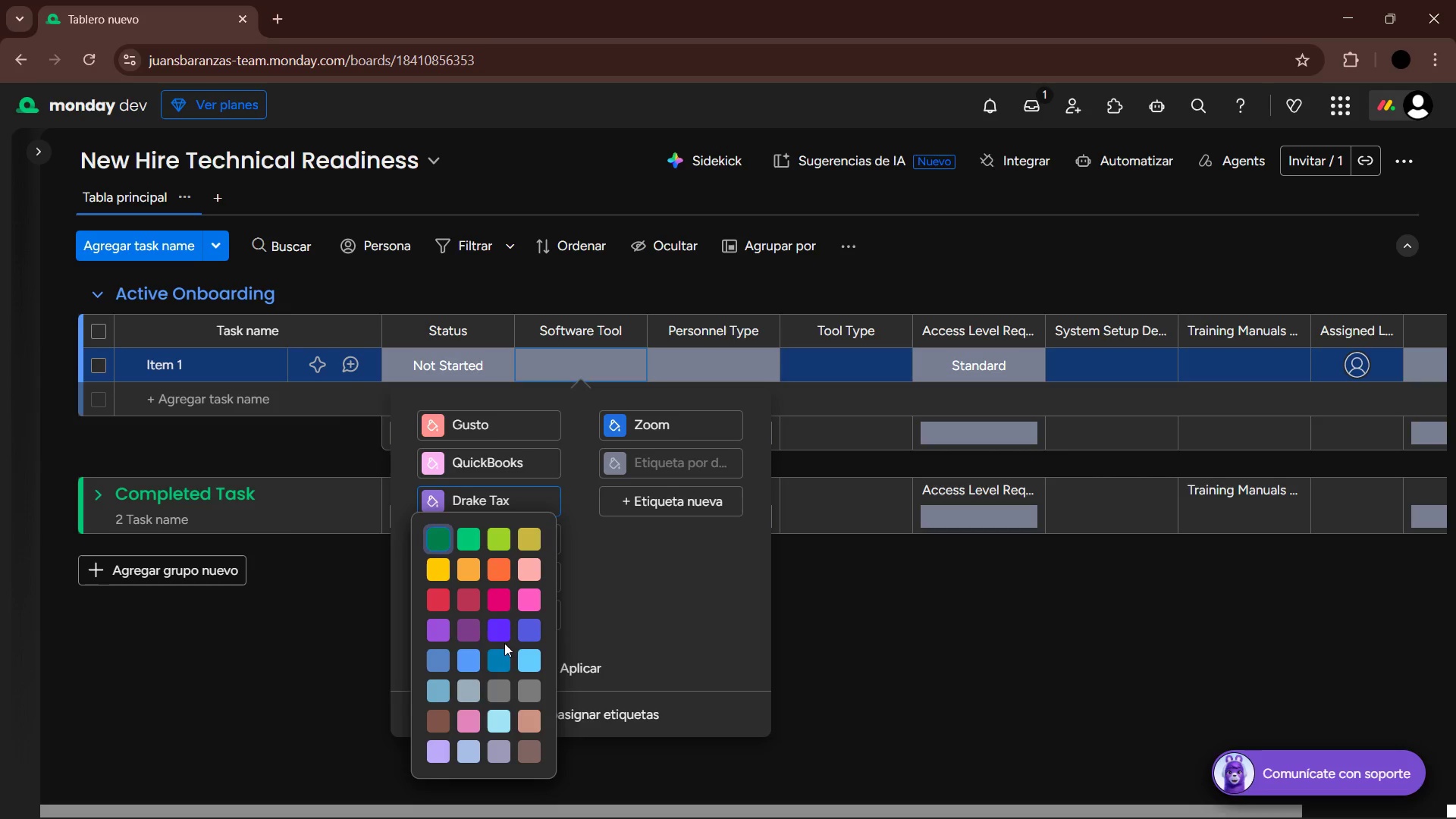 
left_click([476, 631])
 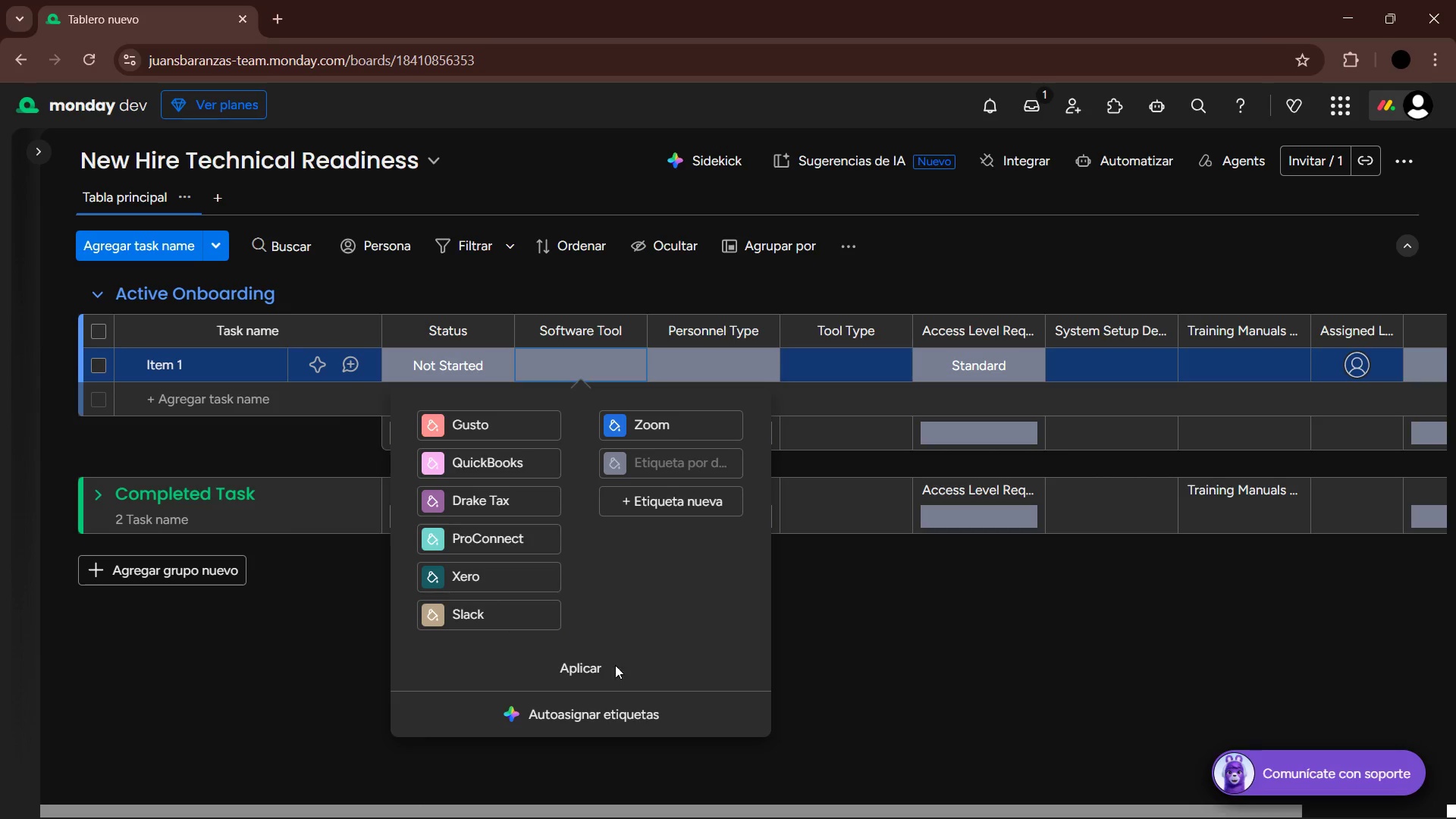 
left_click([595, 666])
 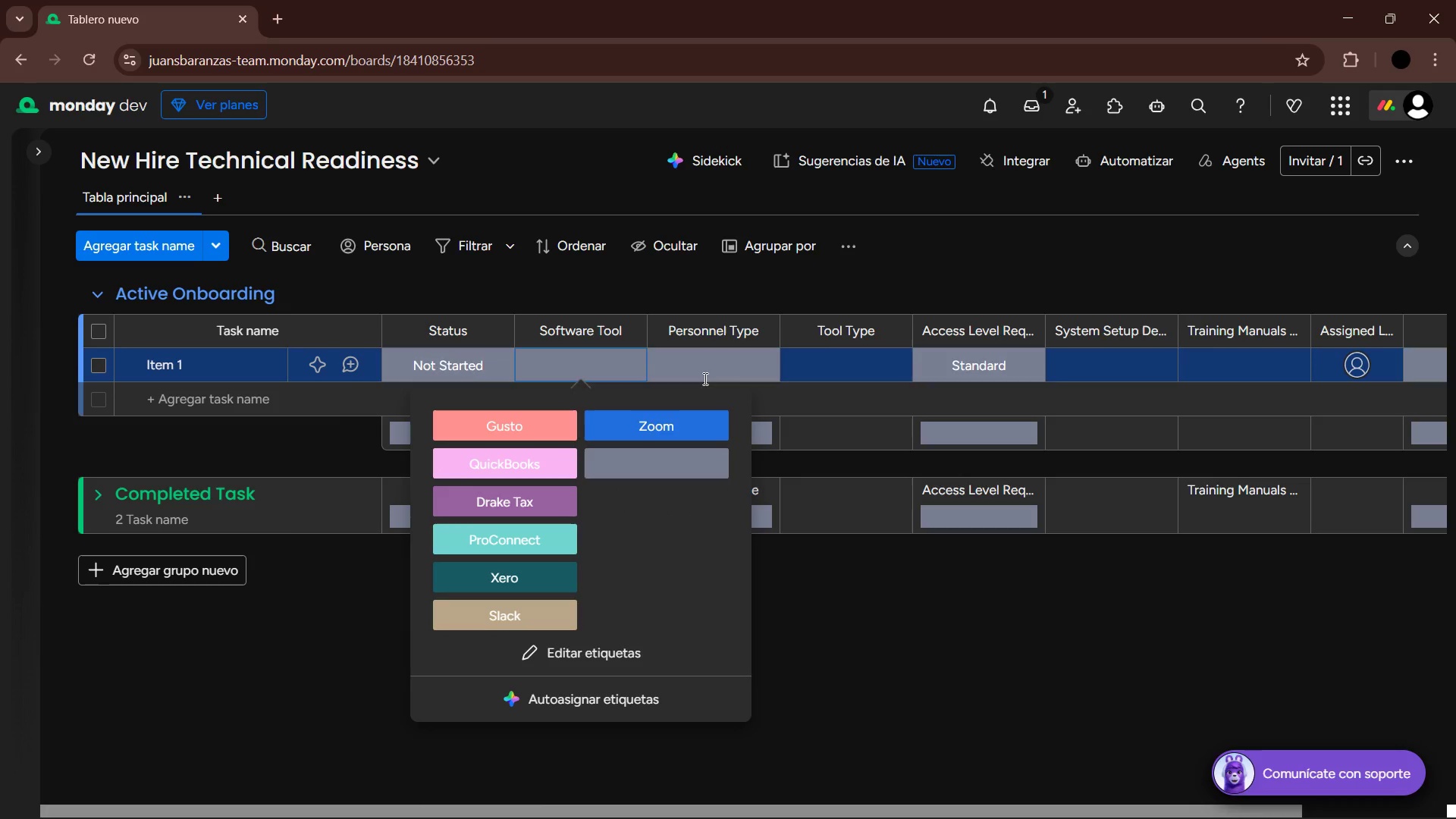 
left_click([717, 355])
 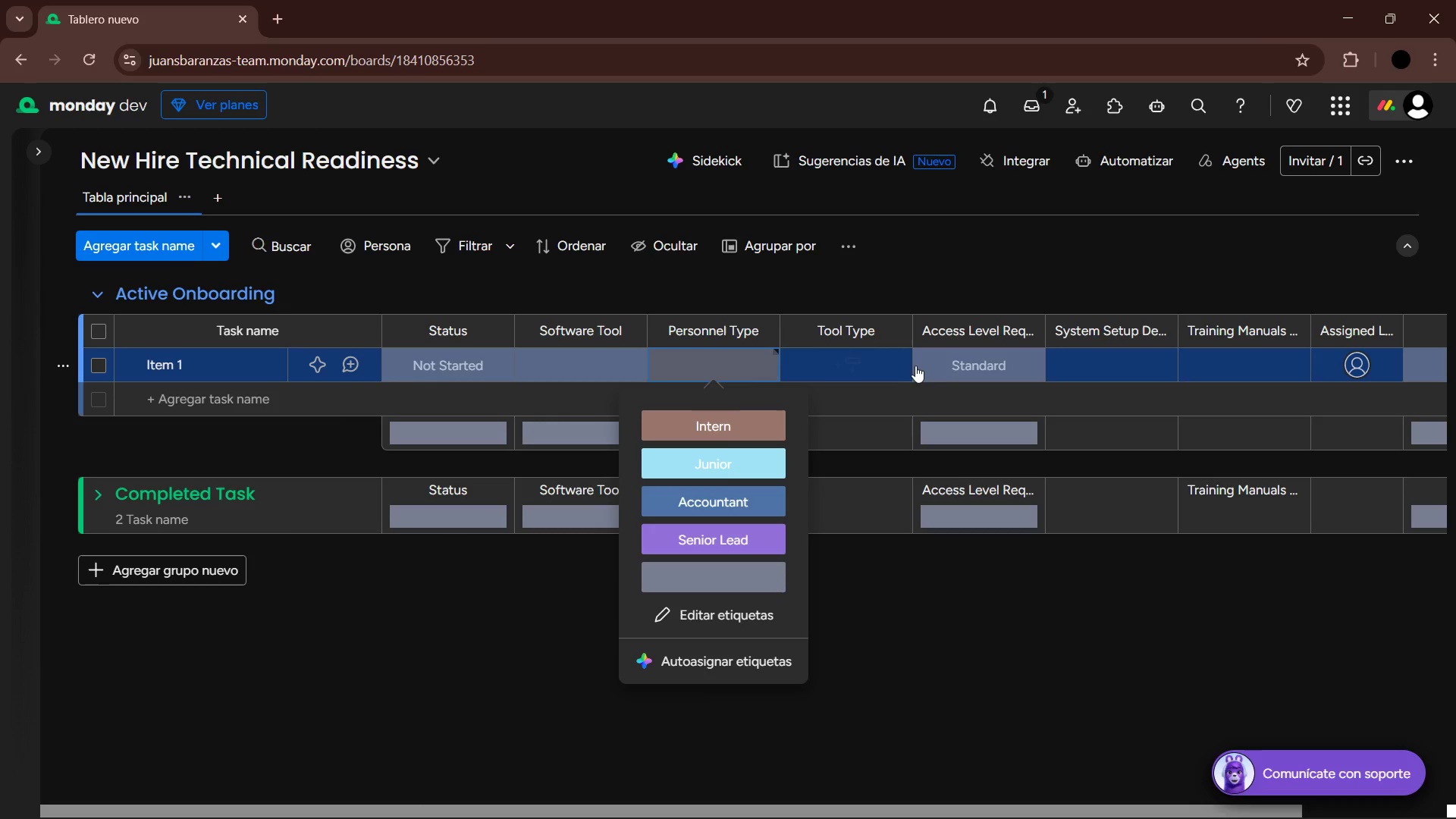 
left_click([958, 359])
 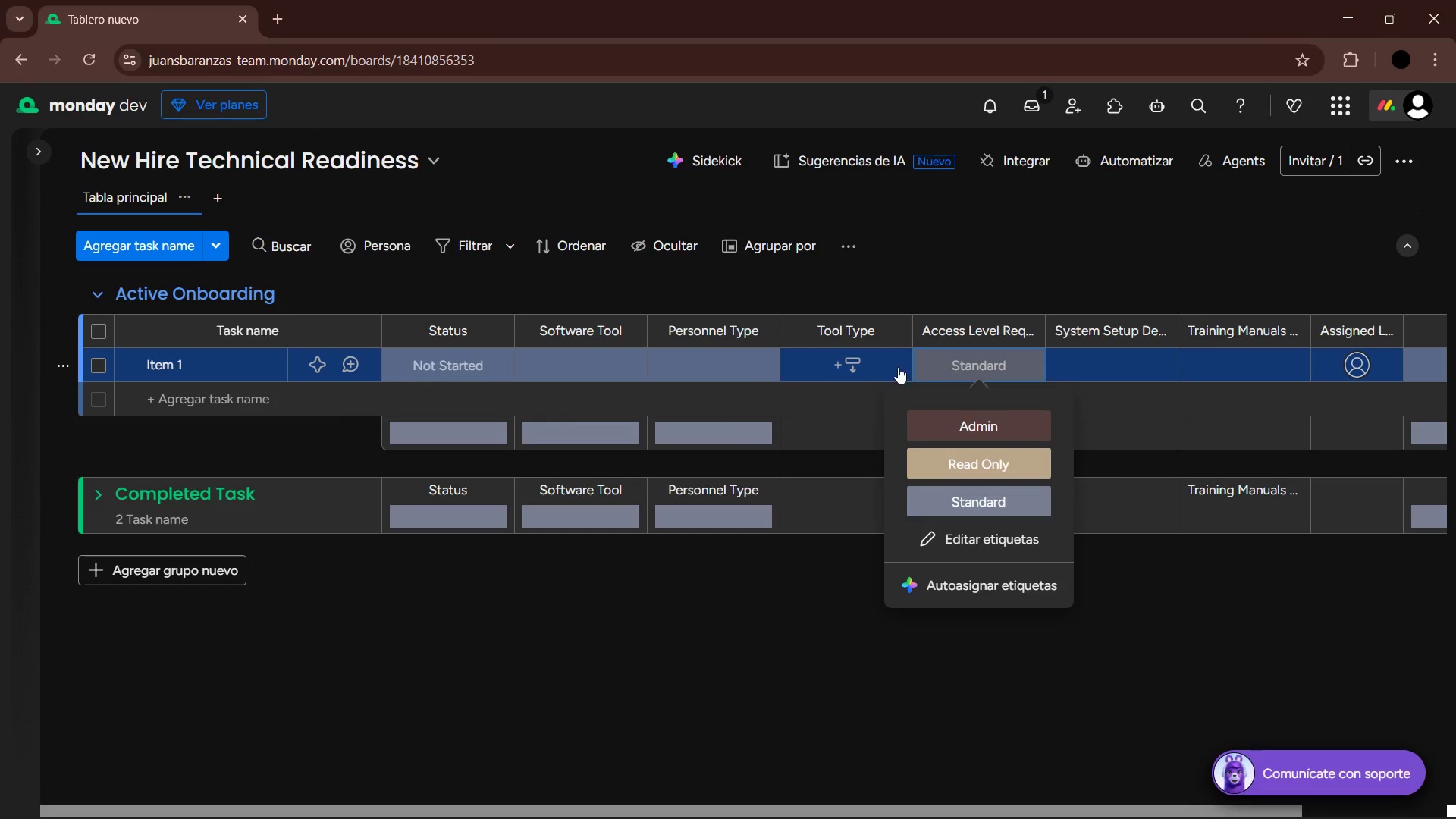 
left_click([1109, 367])
 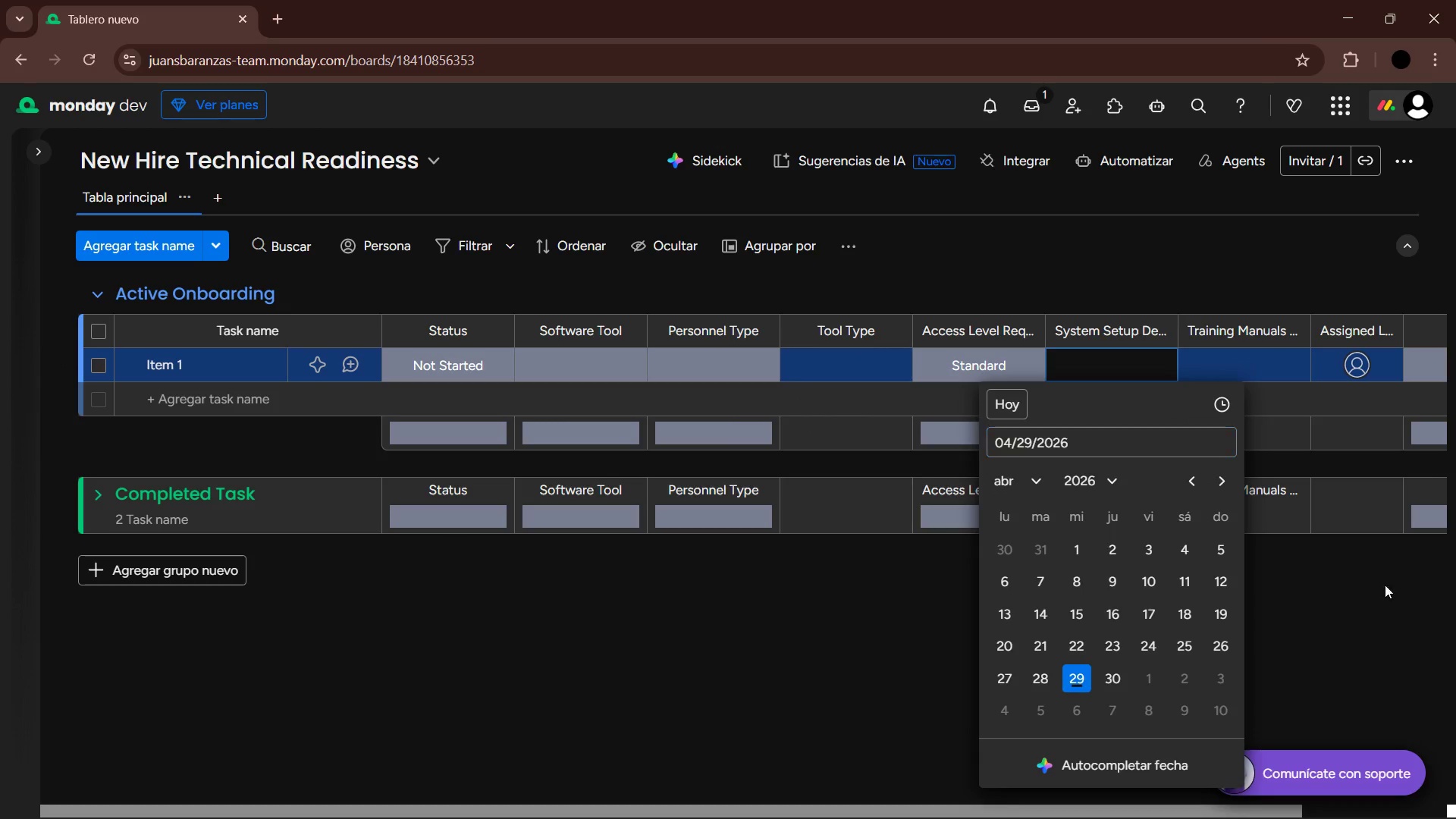 
left_click([1429, 373])
 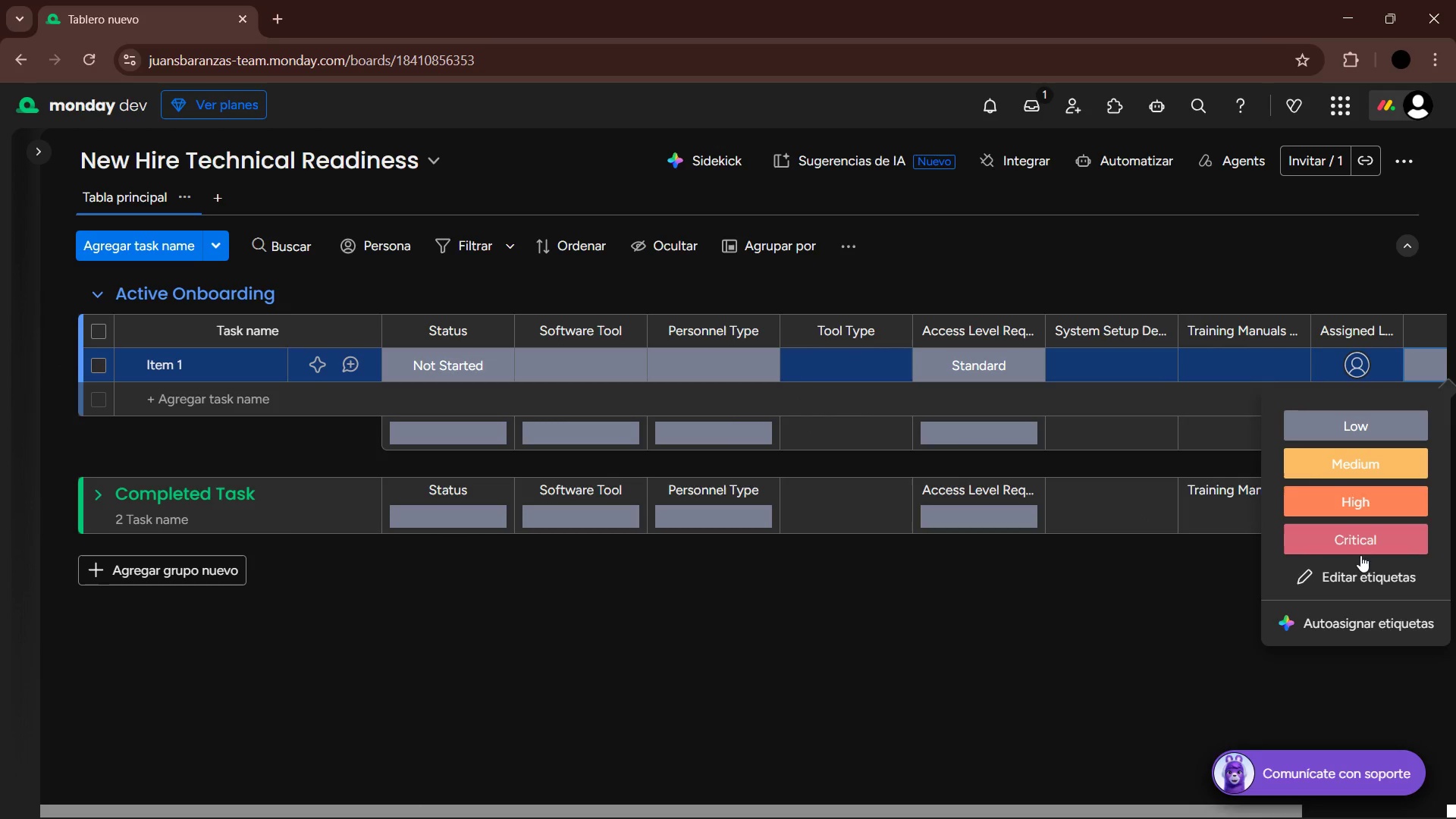 
left_click([1089, 624])
 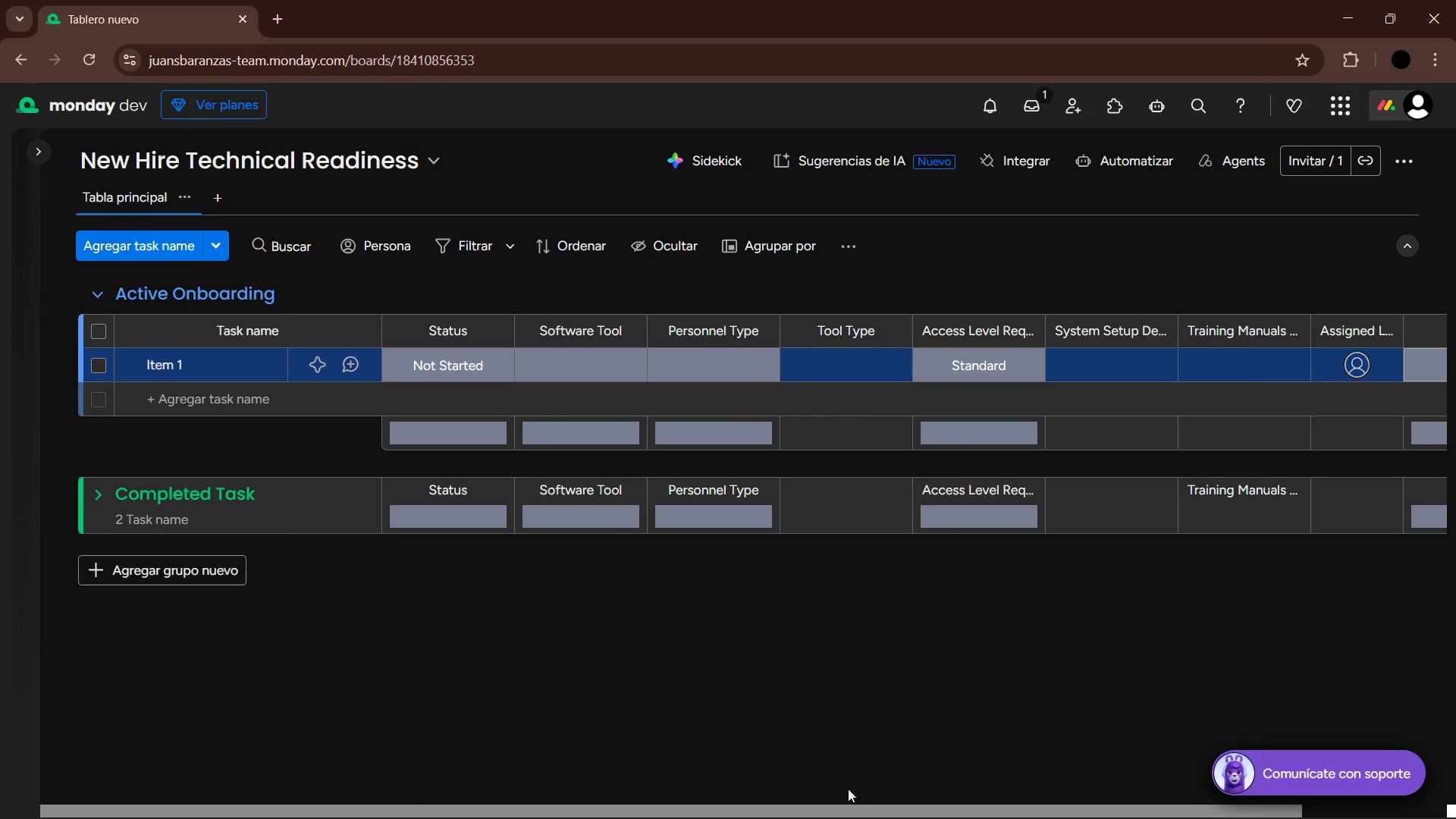 
left_click_drag(start_coordinate=[866, 816], to_coordinate=[878, 805])
 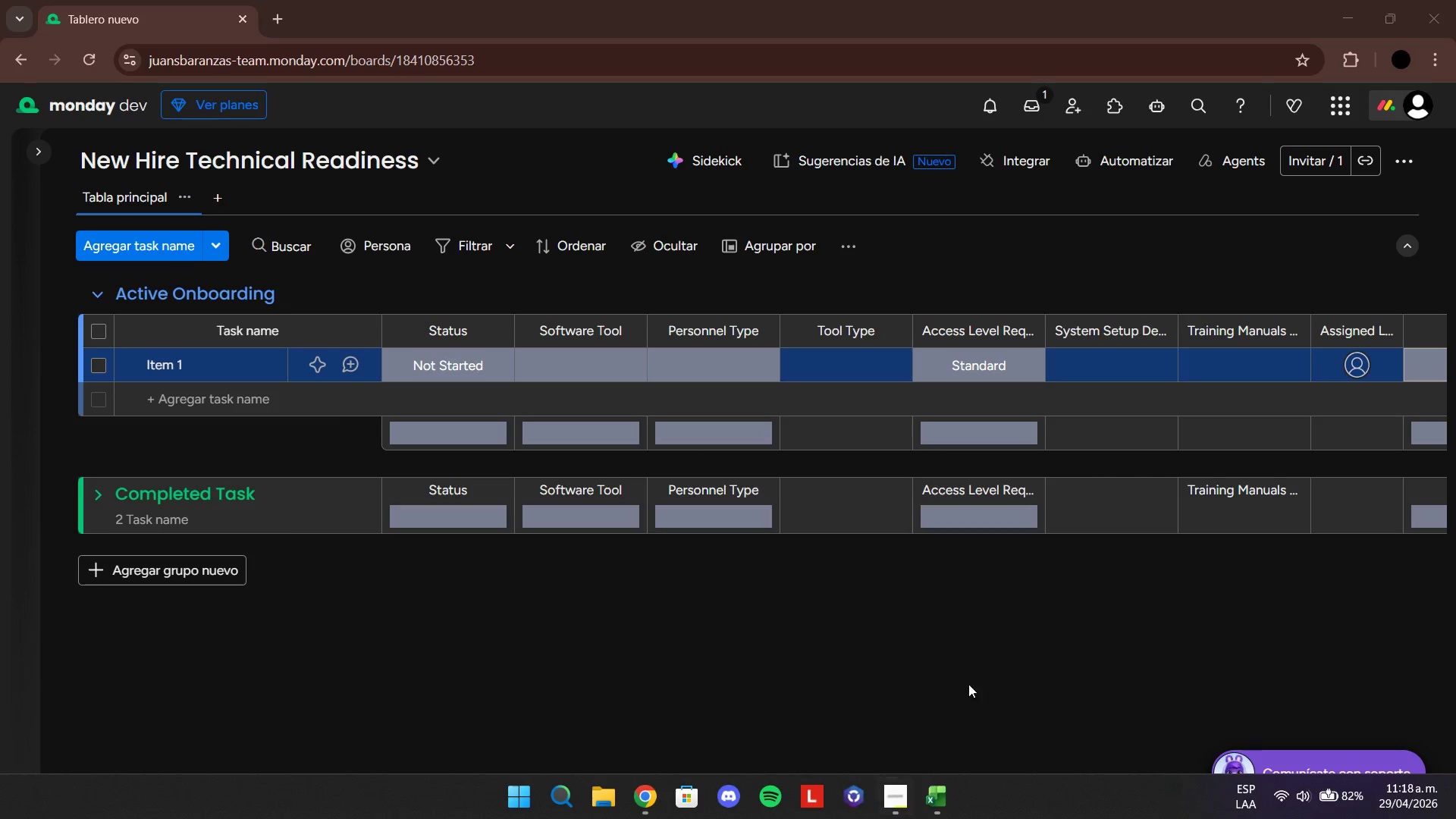 
left_click([984, 661])
 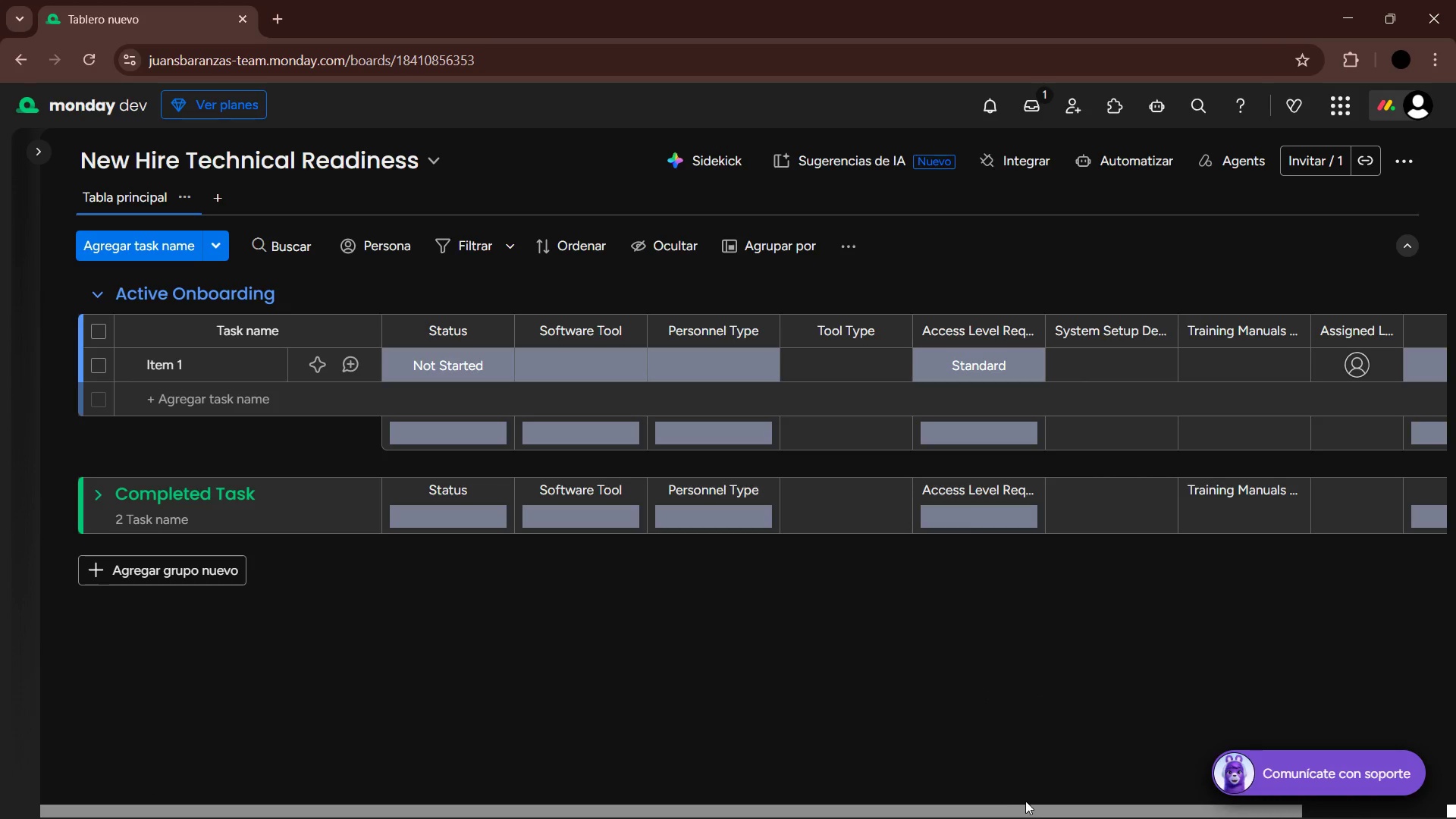 
left_click_drag(start_coordinate=[1027, 804], to_coordinate=[1244, 798])
 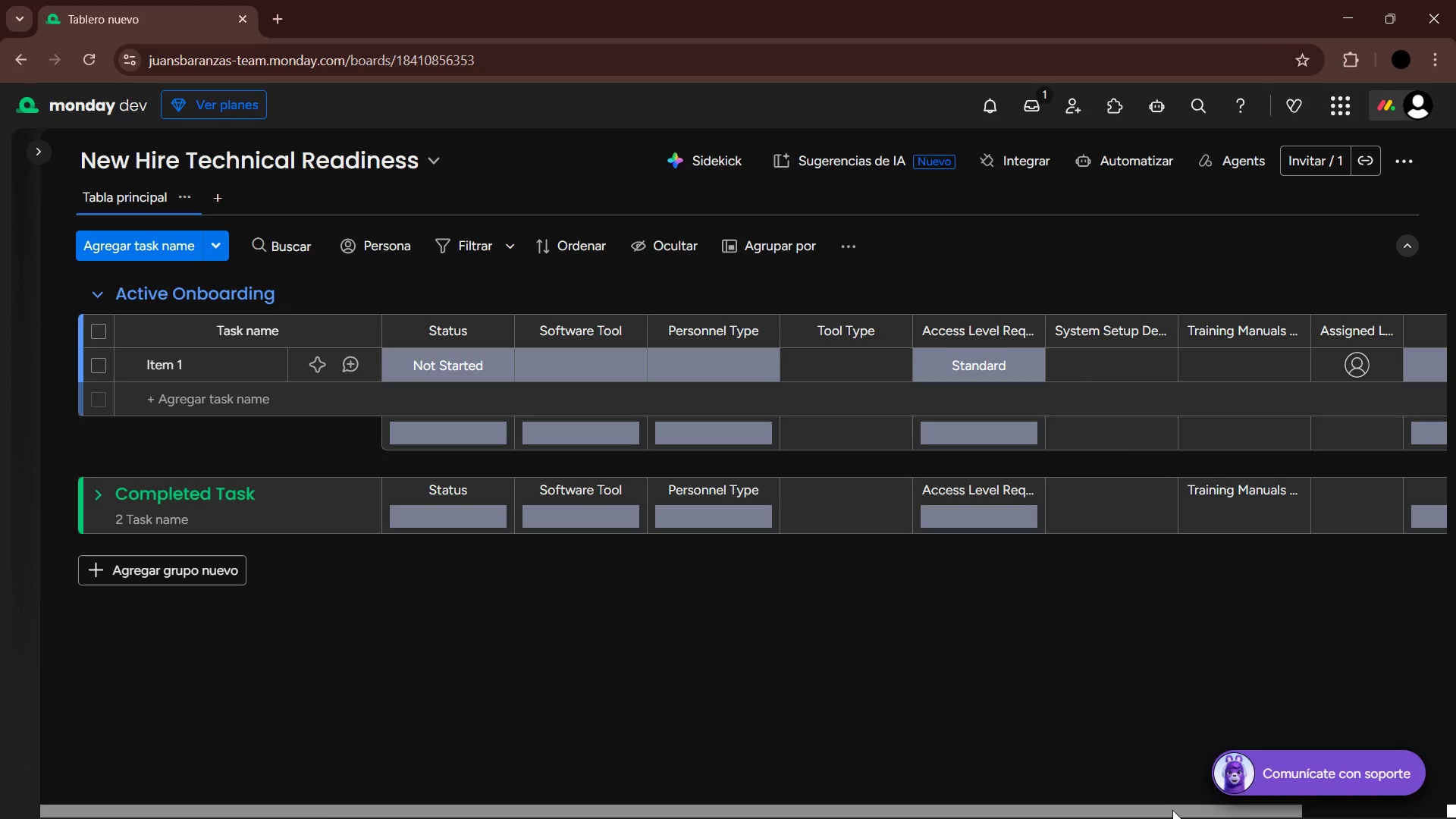 
left_click_drag(start_coordinate=[1172, 809], to_coordinate=[955, 795])
 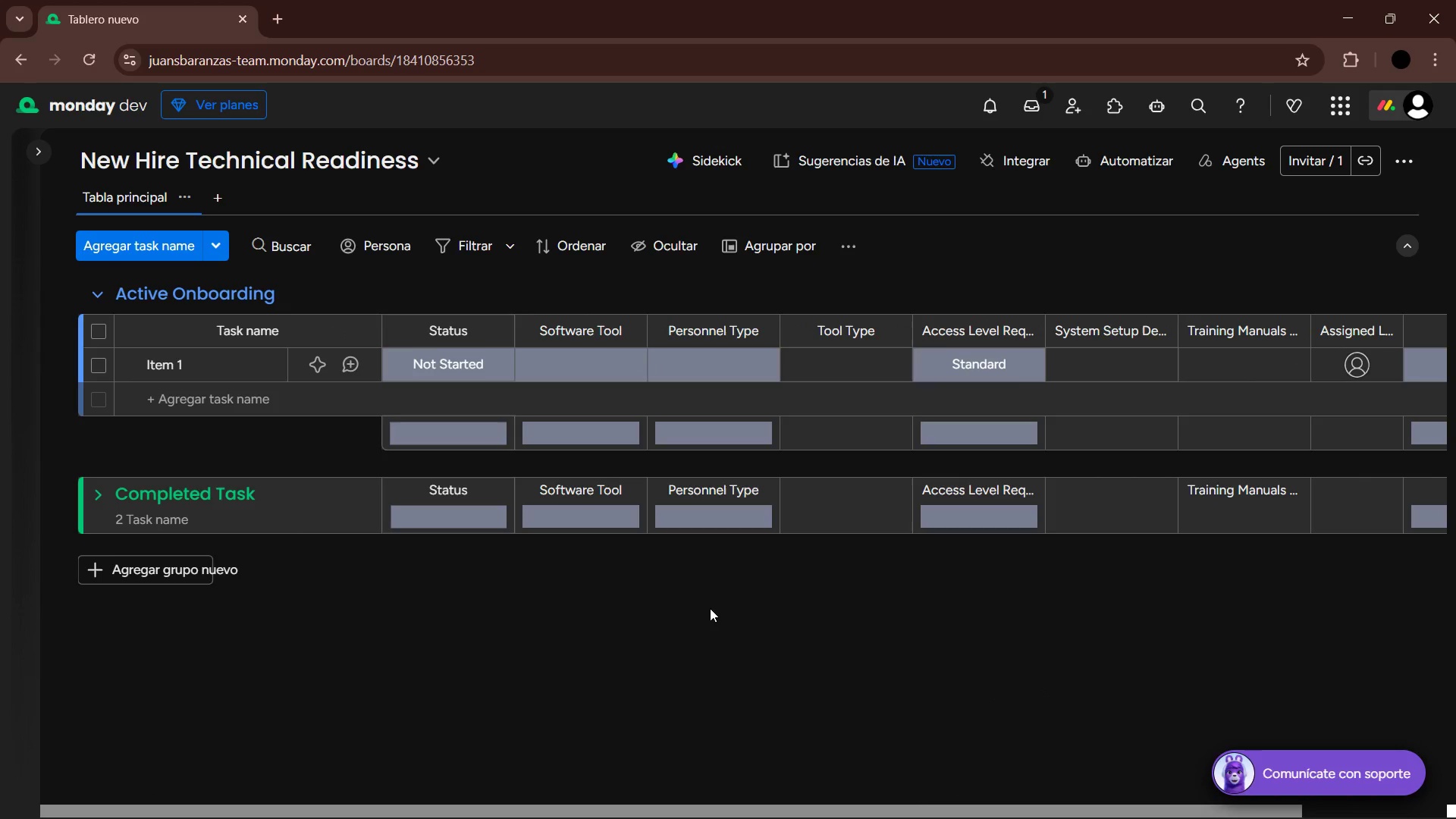 
left_click([710, 608])
 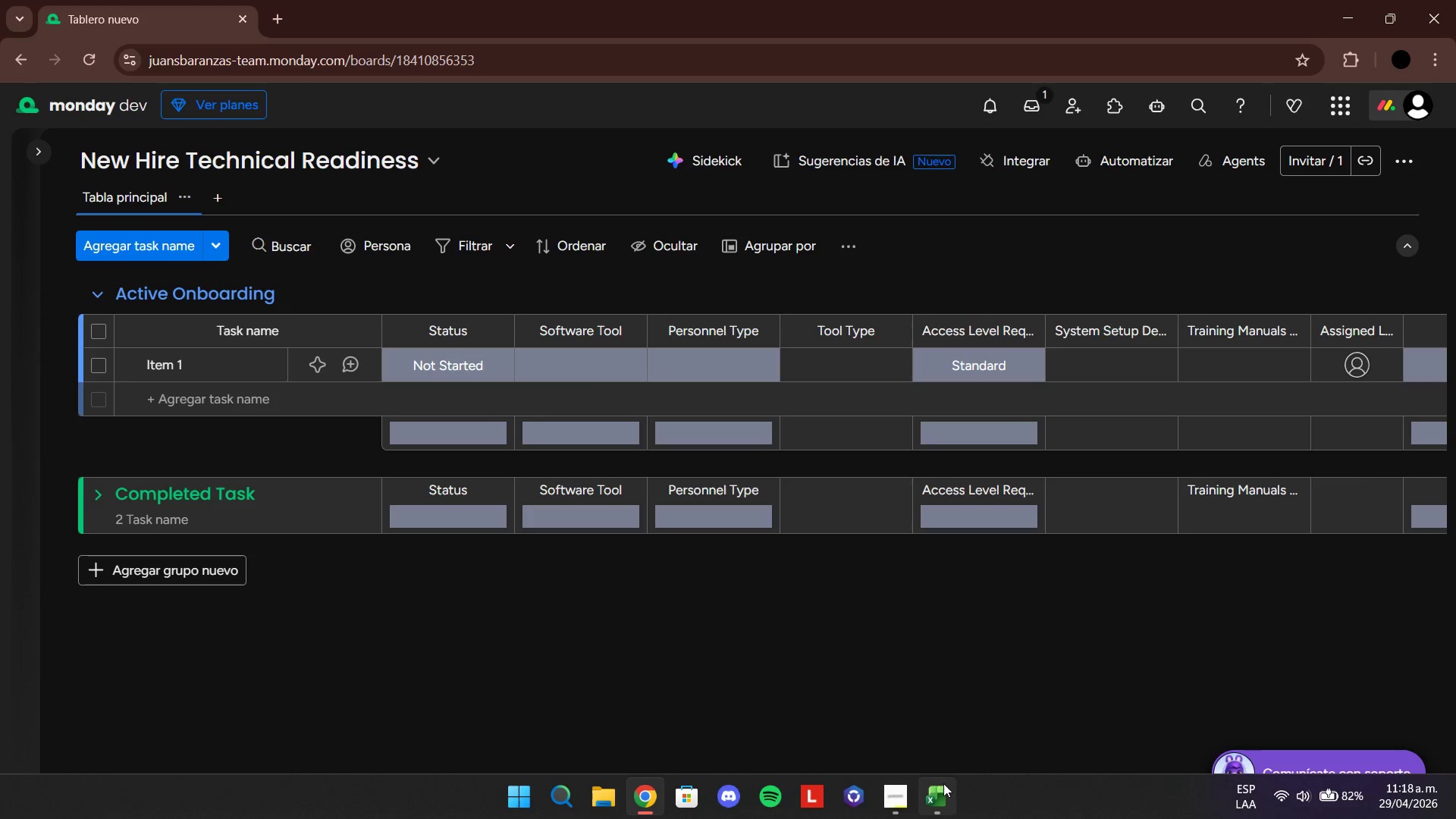 
left_click([943, 789])
 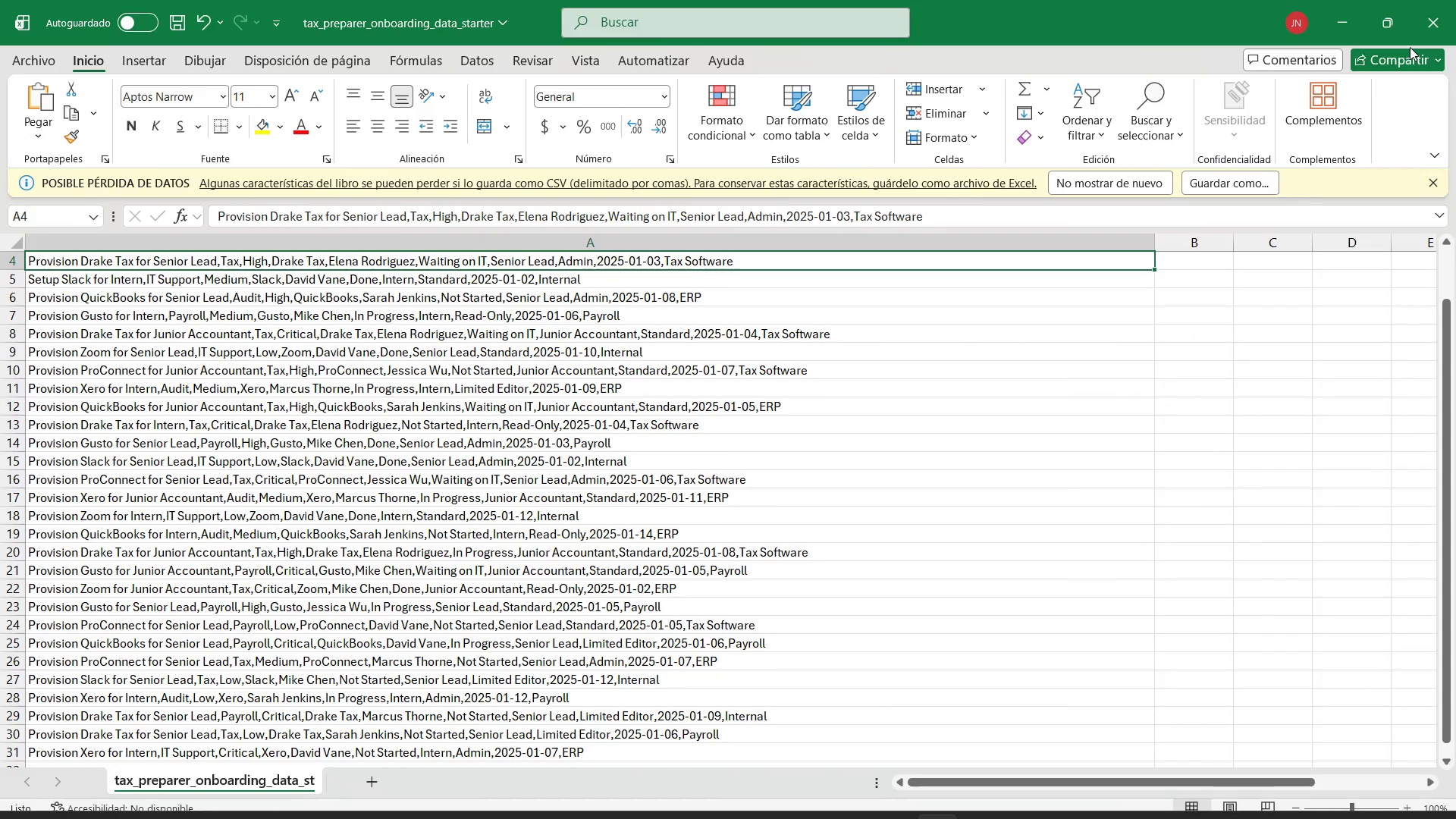 
left_click([1349, 30])
 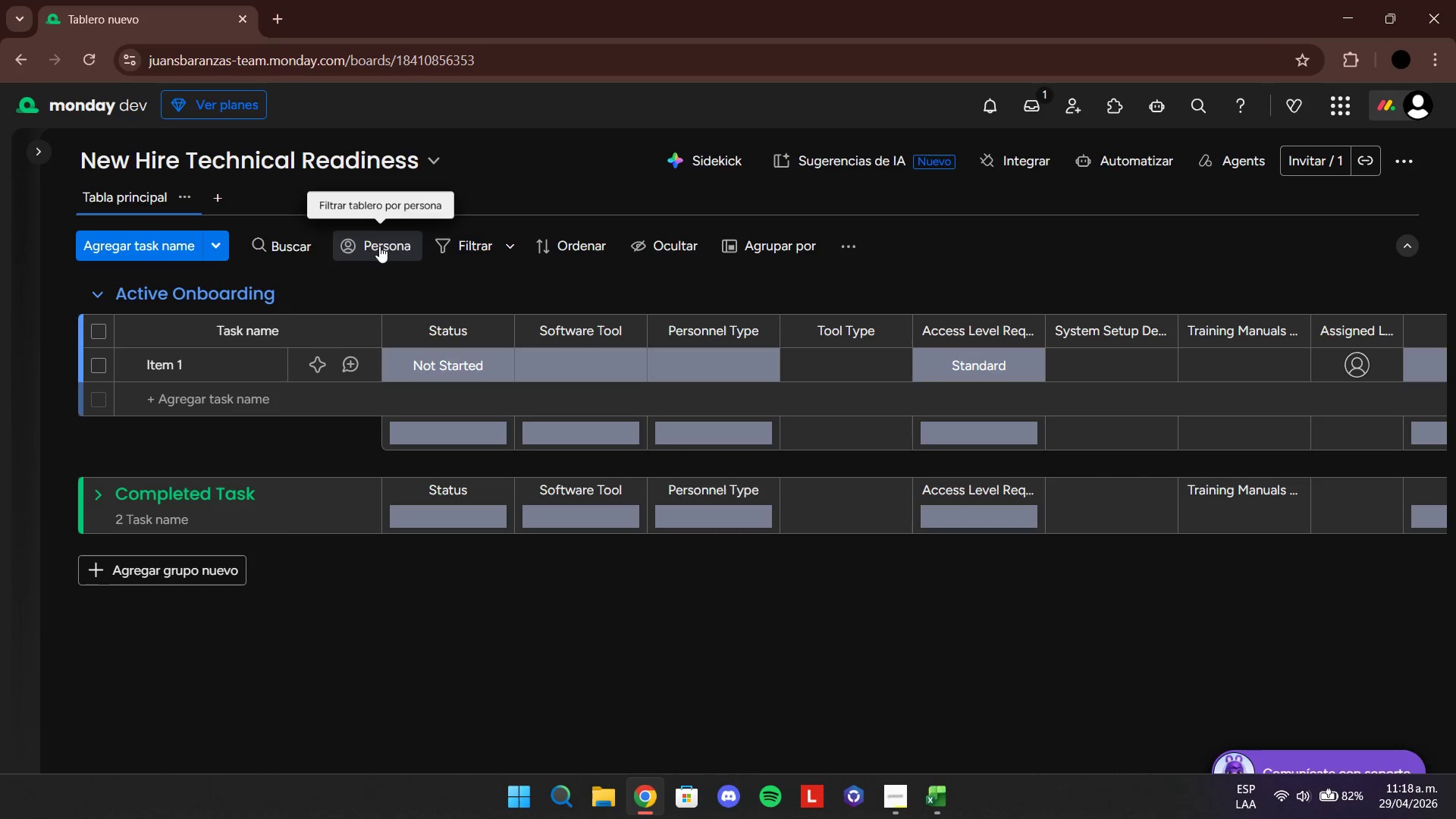 
left_click([215, 248])
 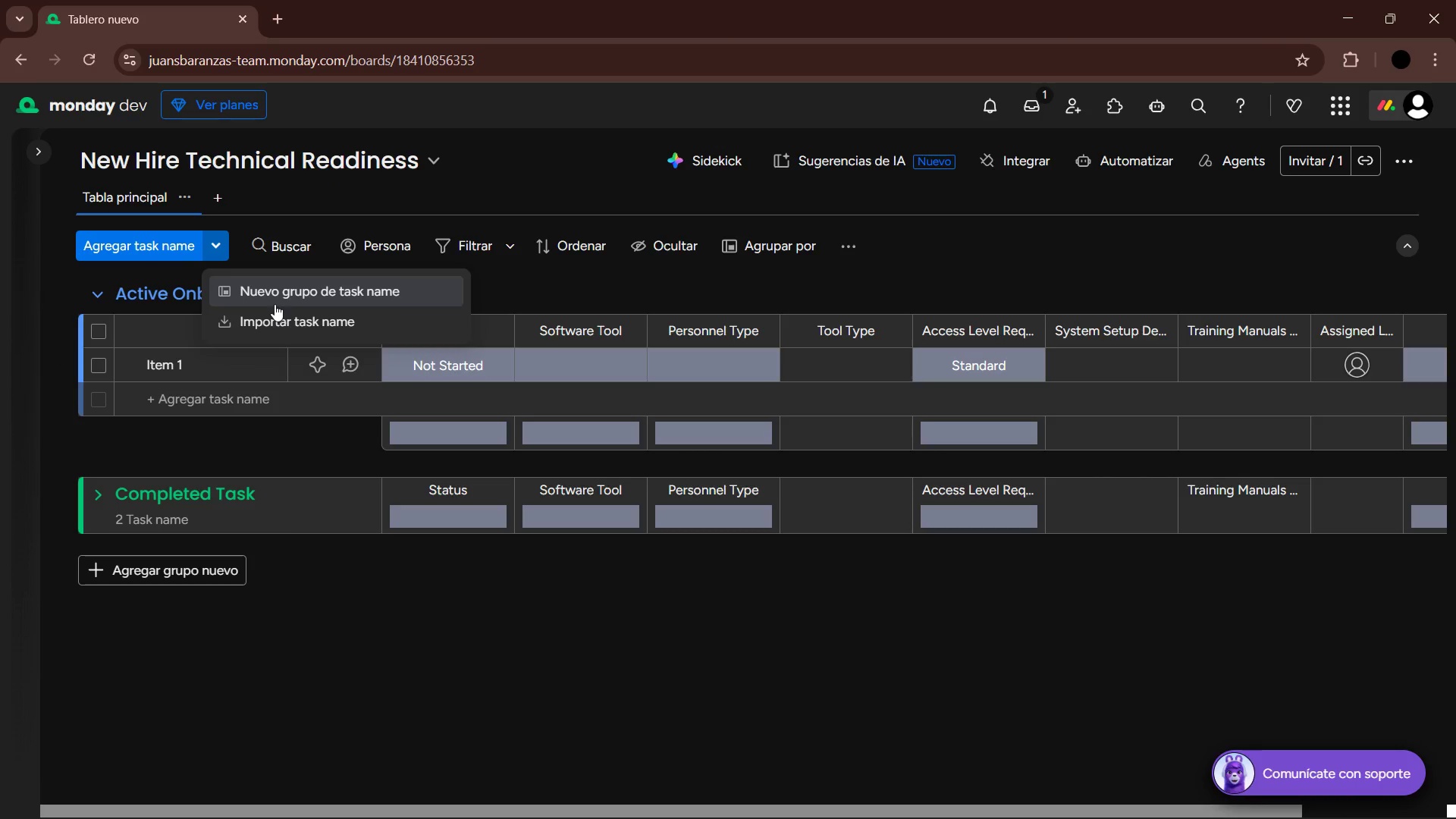 
left_click([273, 324])
 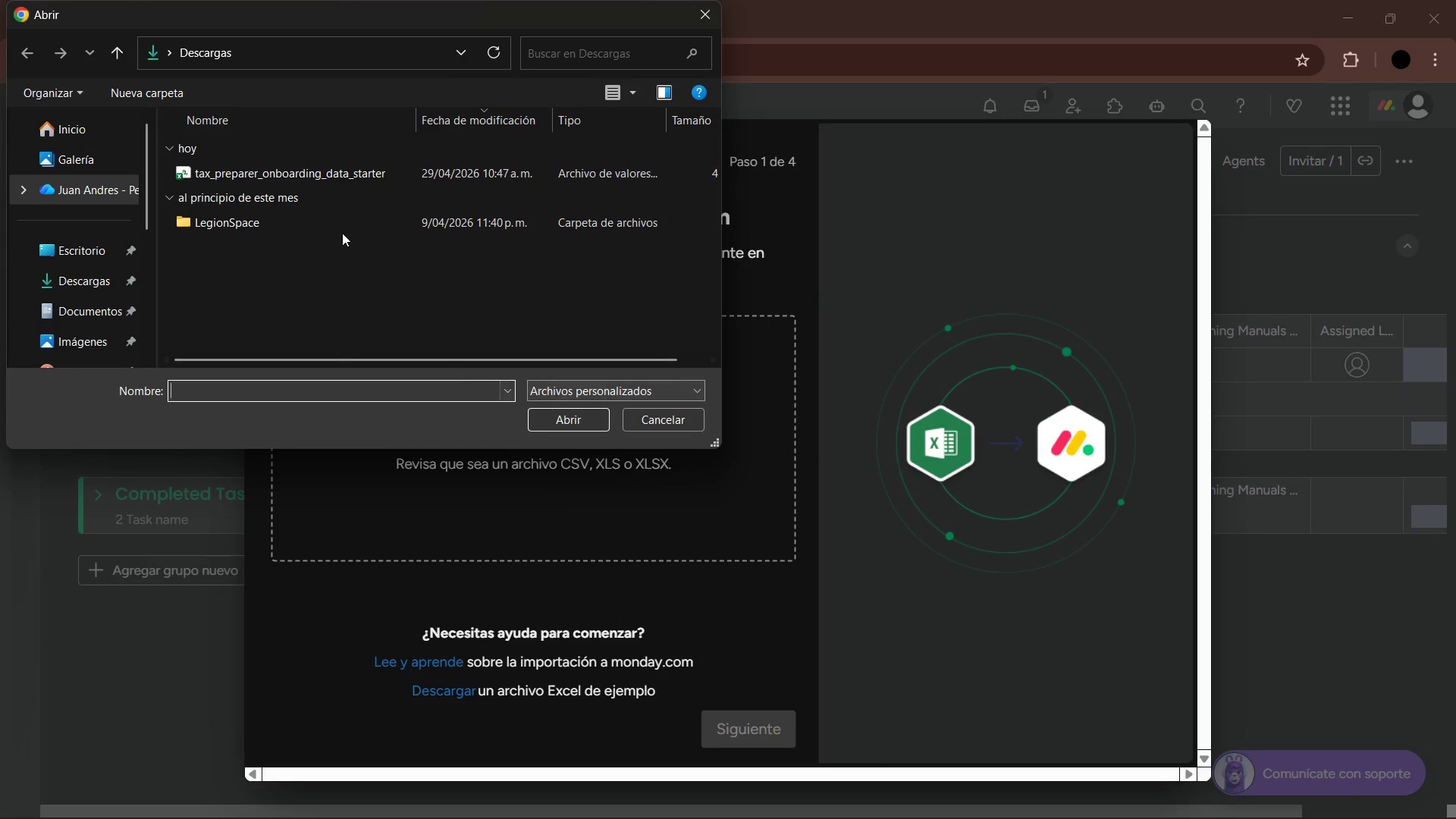 
left_click([576, 410])
 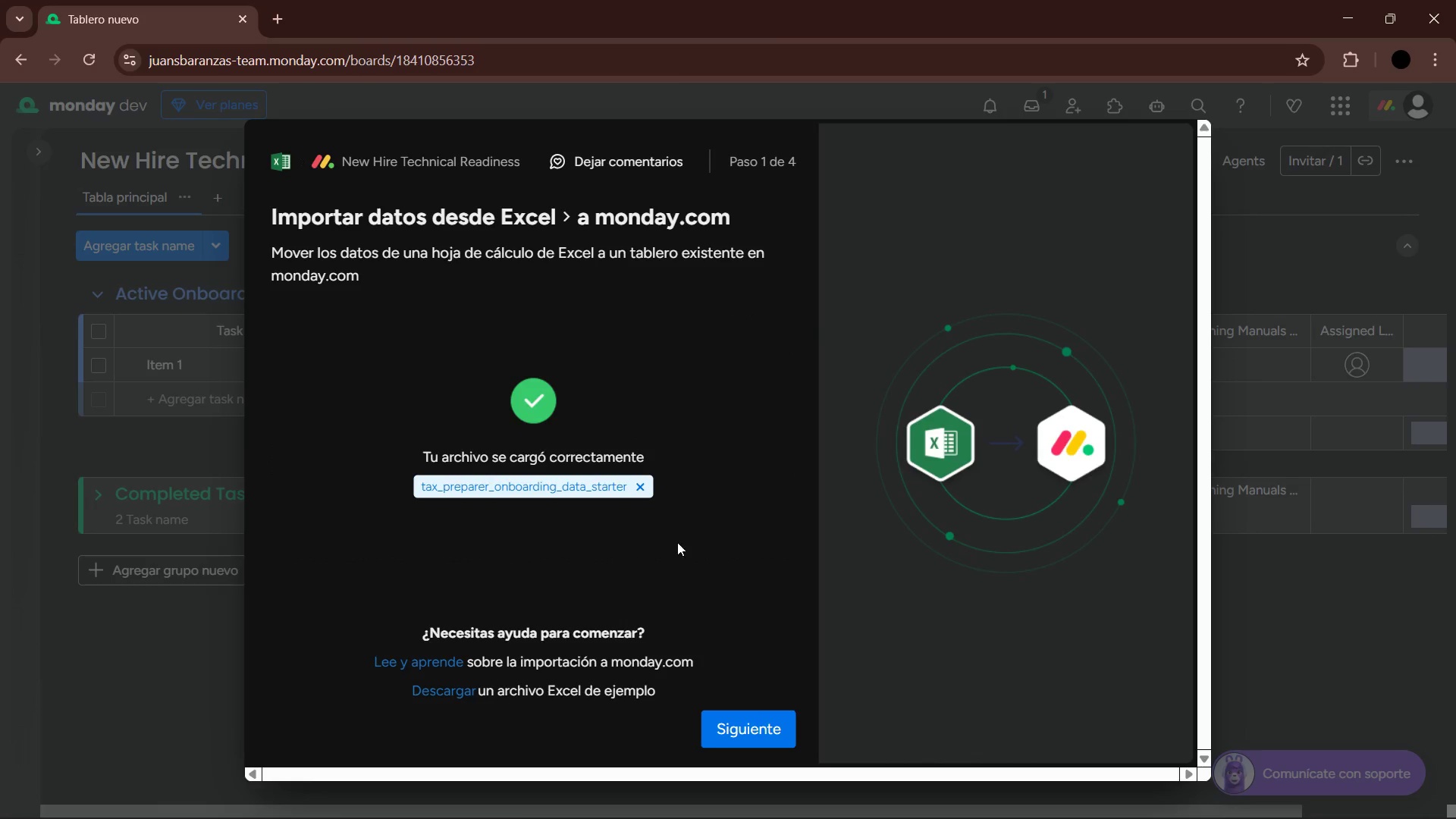 
left_click([752, 730])
 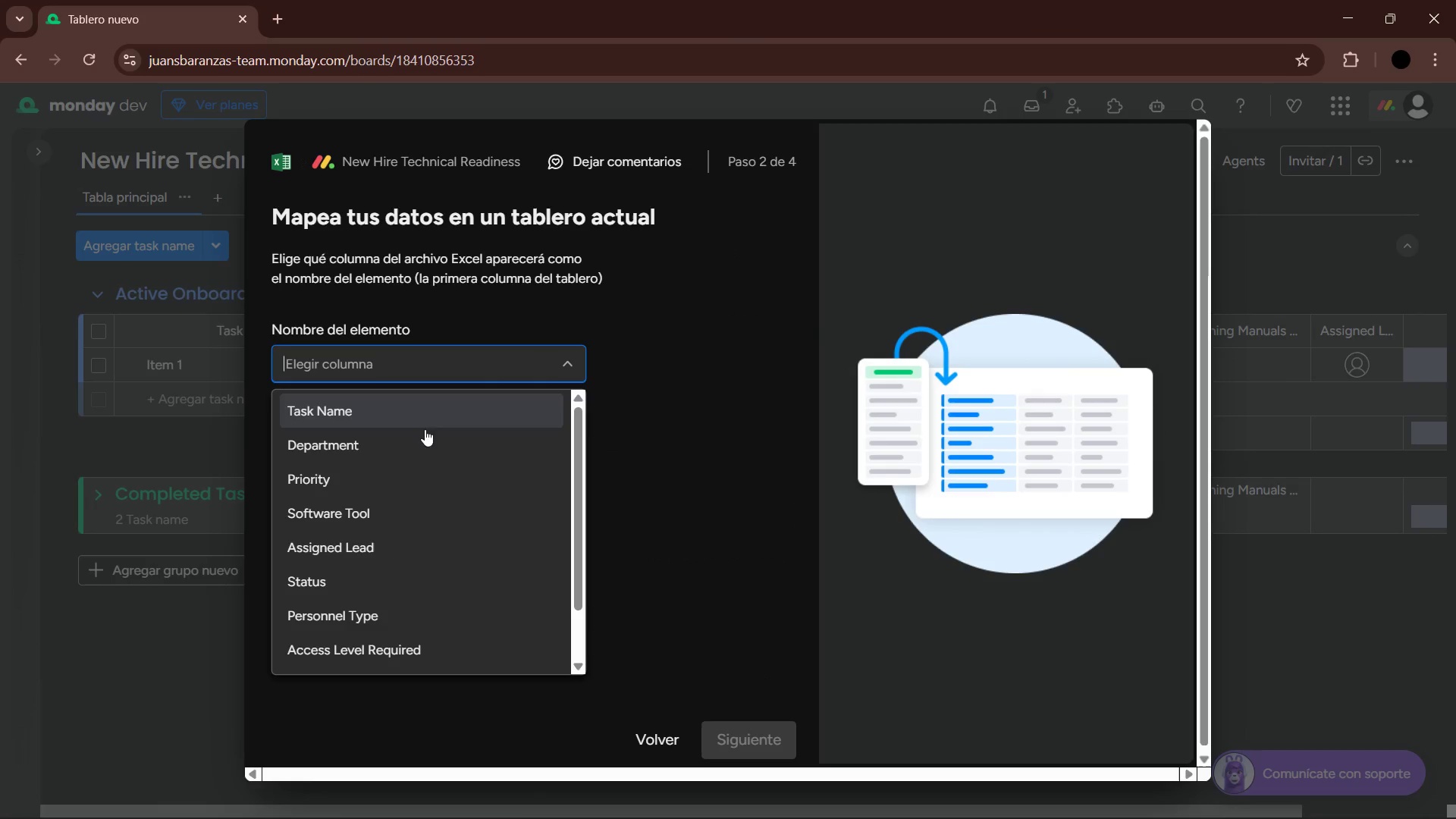 
left_click([402, 413])
 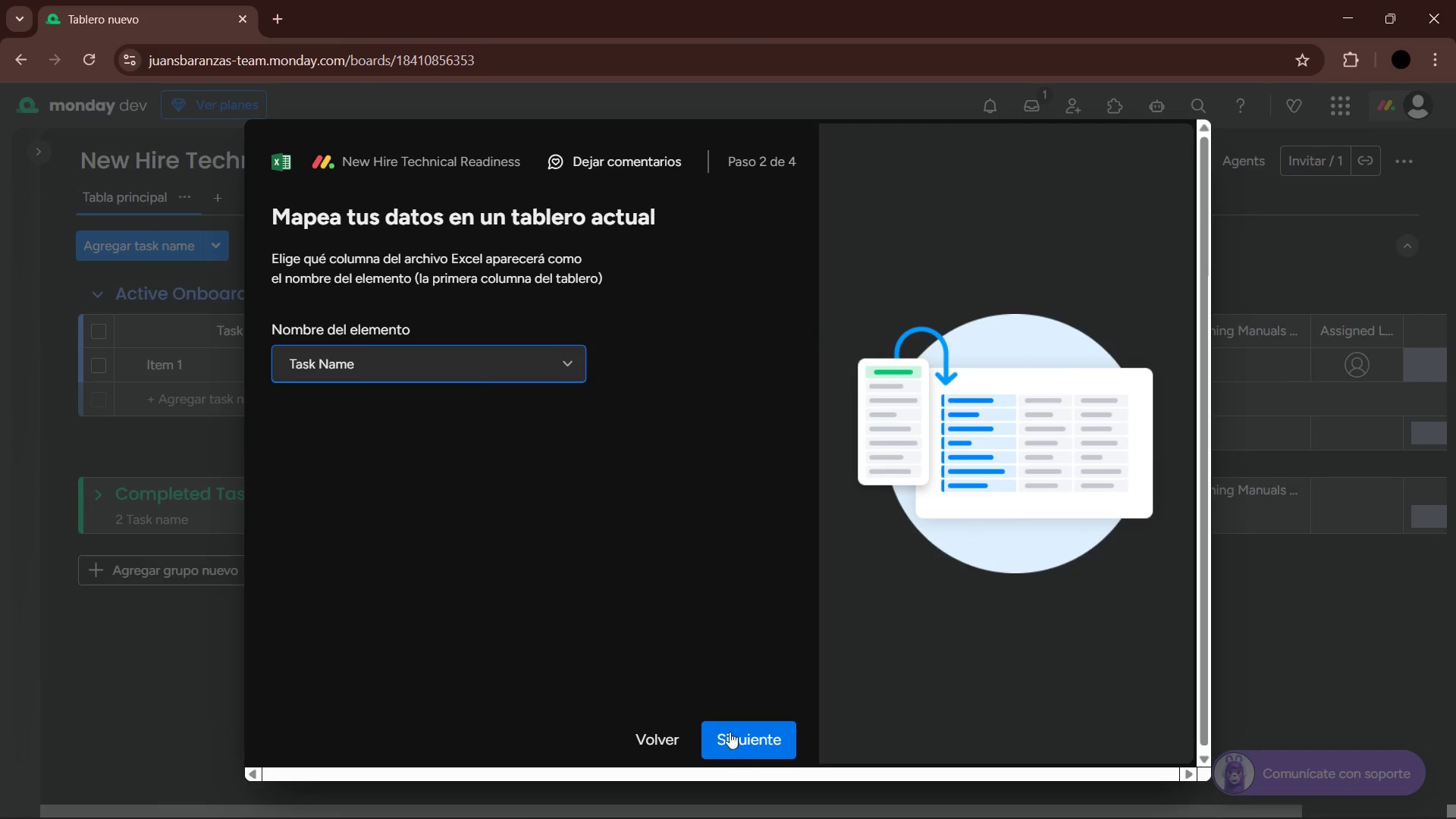 
left_click([745, 748])
 